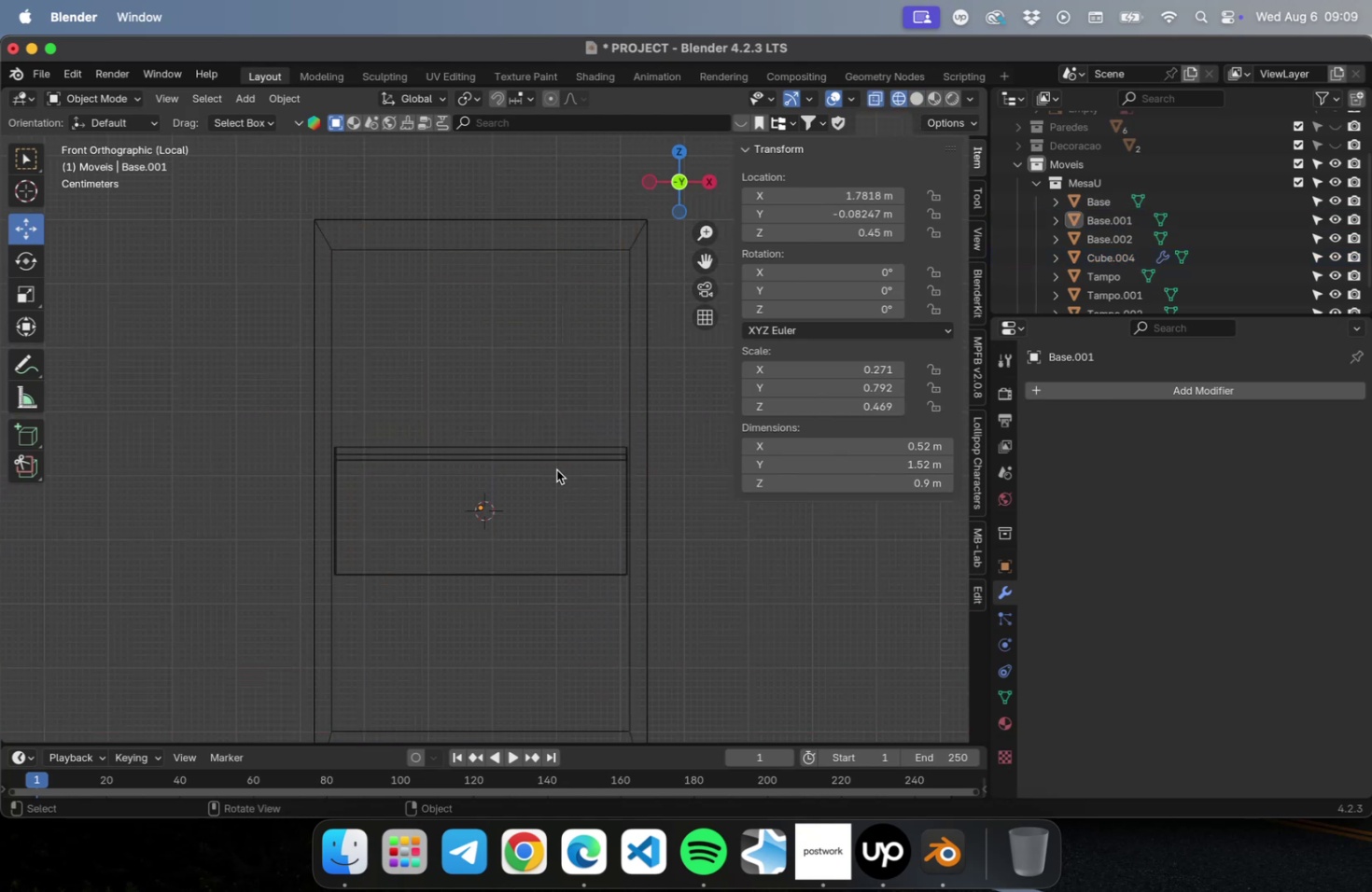 
left_click([549, 463])
 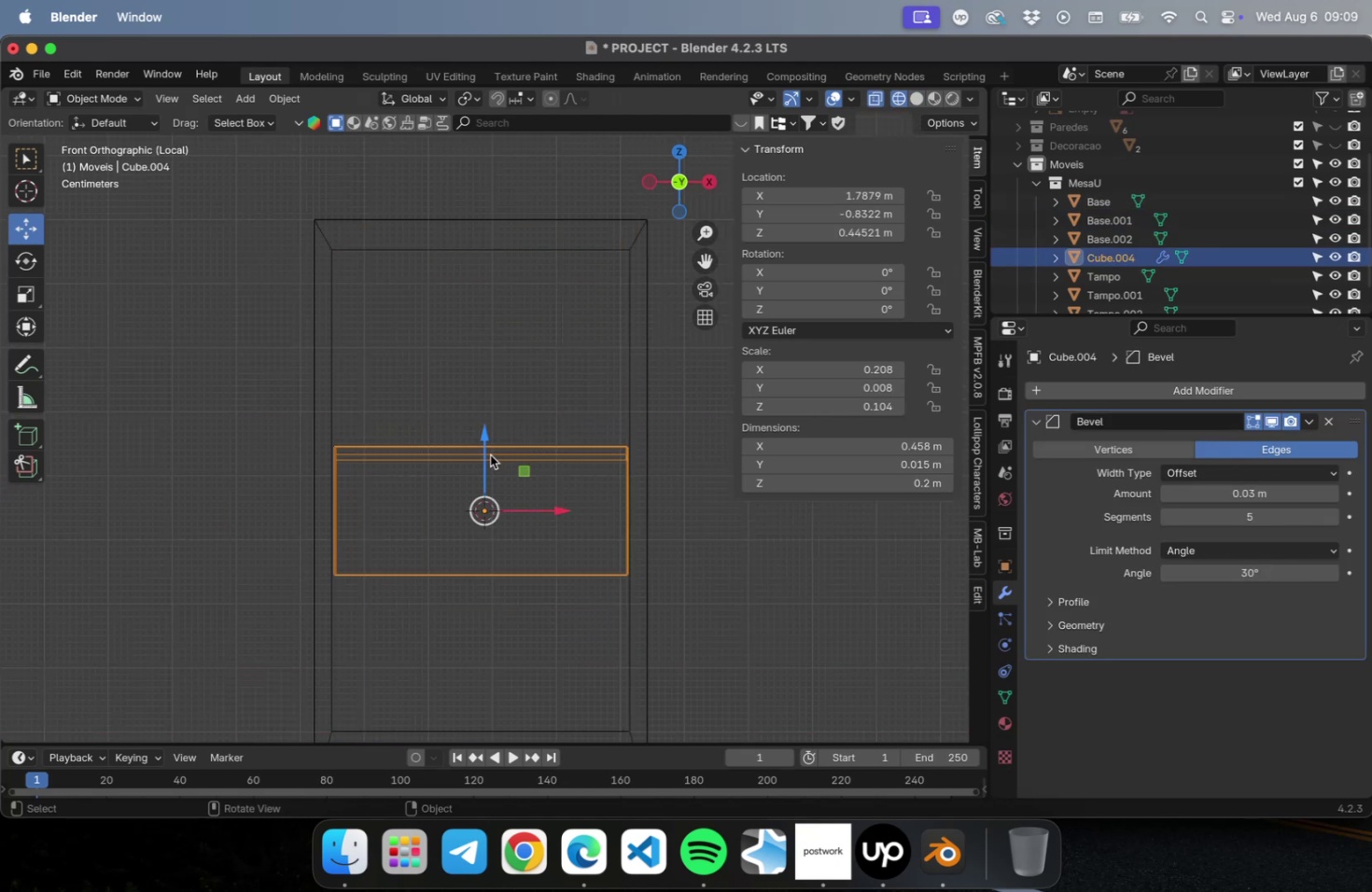 
left_click_drag(start_coordinate=[483, 439], to_coordinate=[482, 243])
 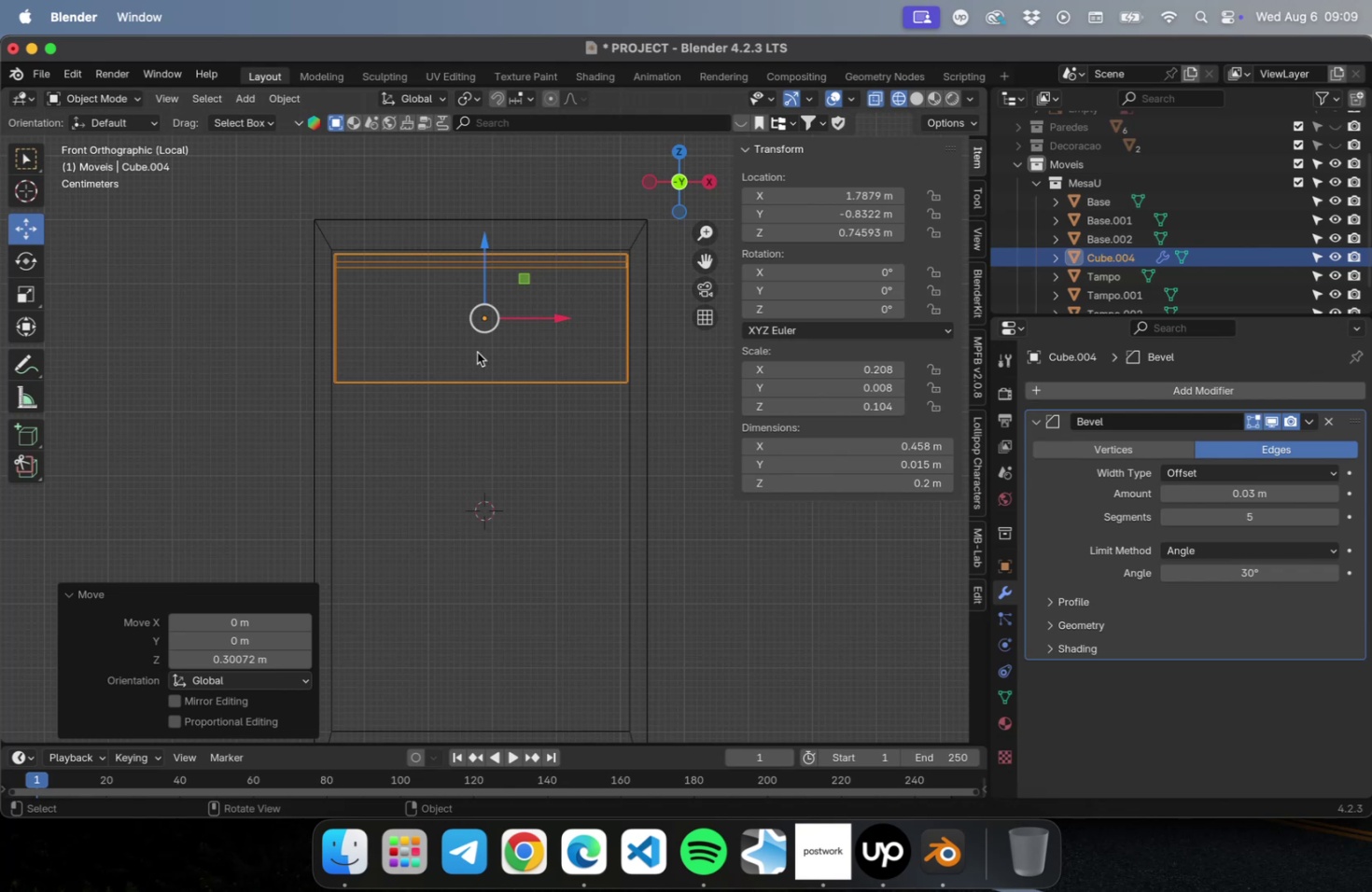 
type(Dz)
 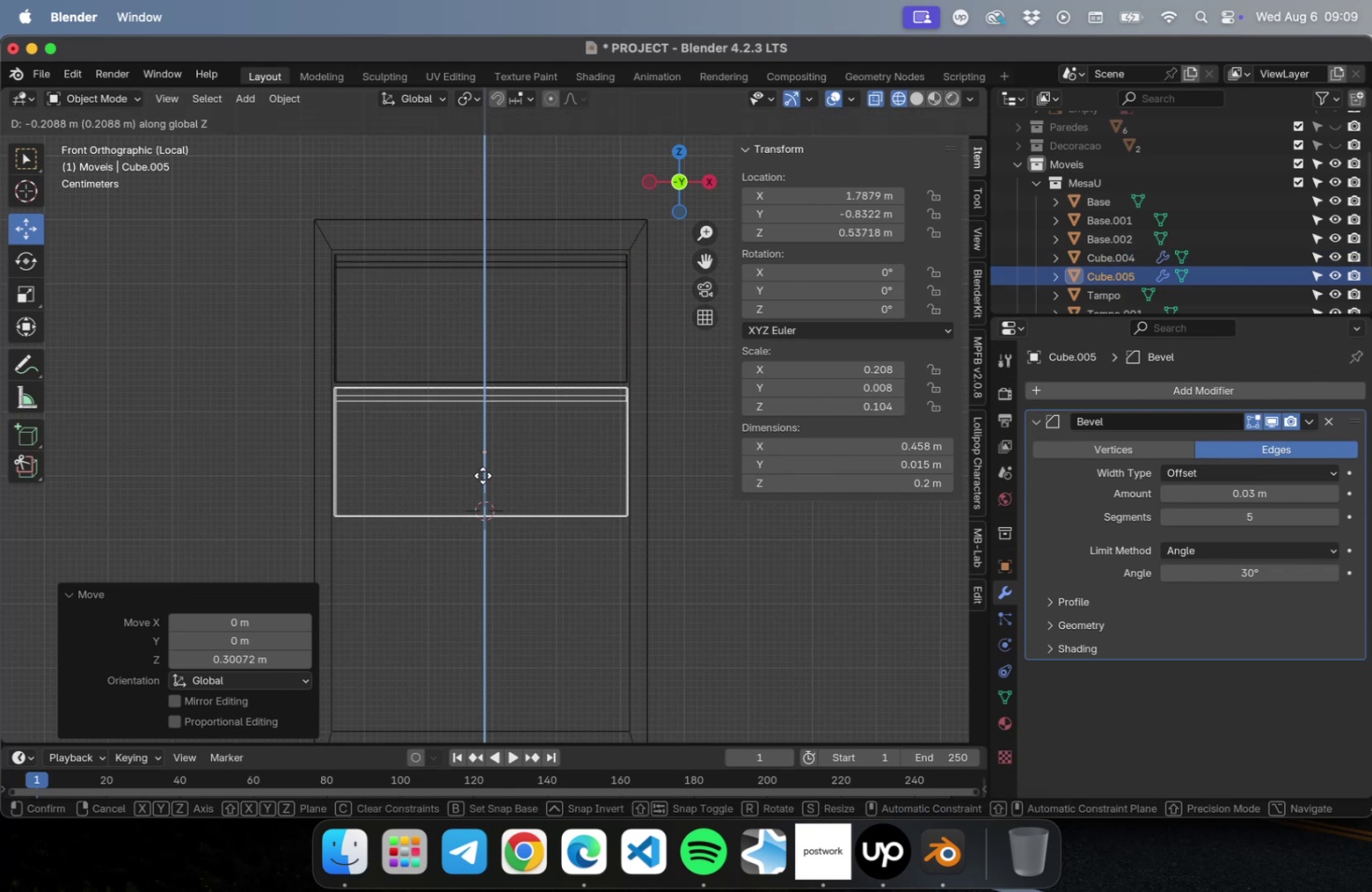 
left_click([483, 475])
 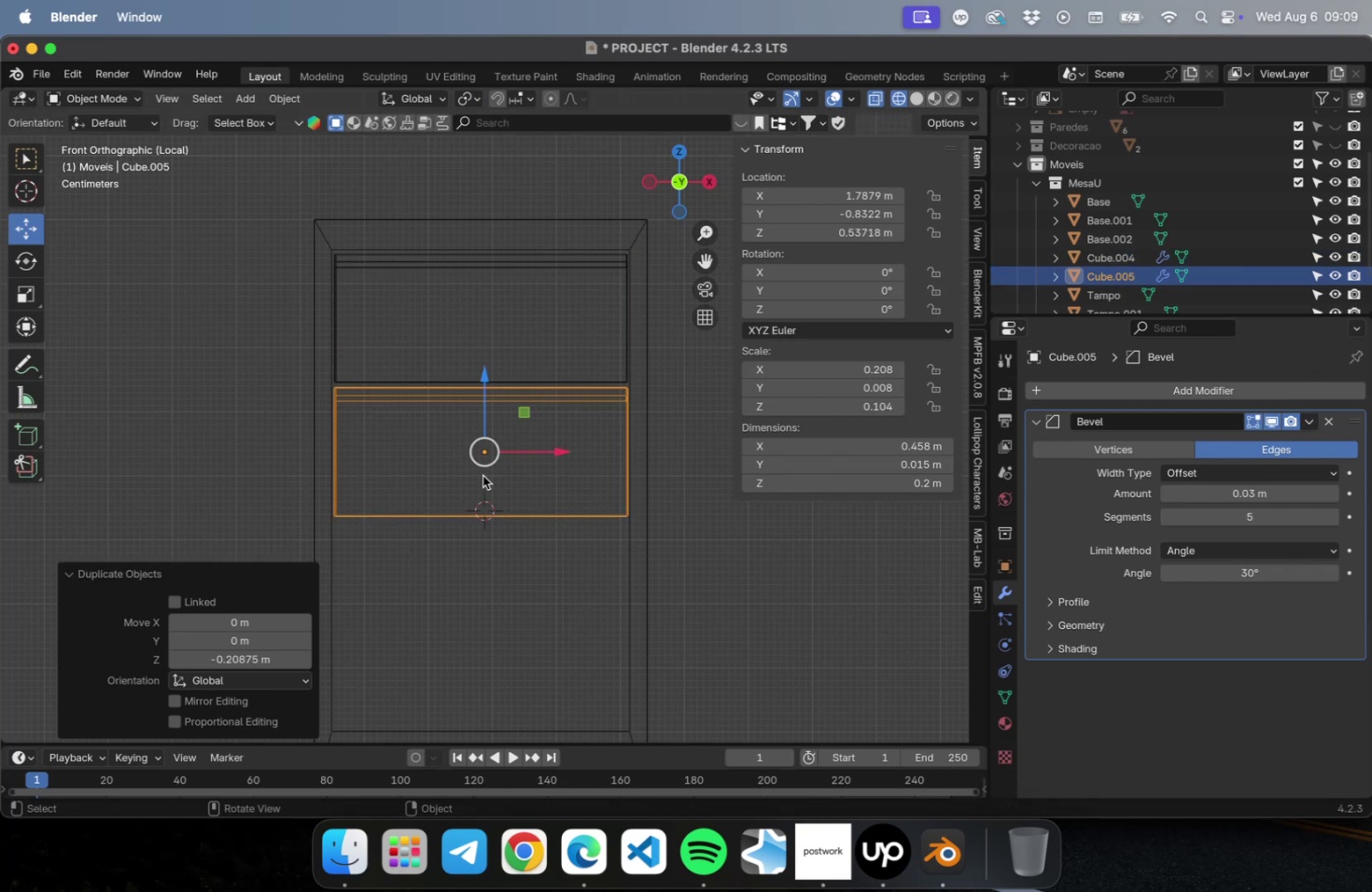 
scroll: coordinate [483, 483], scroll_direction: down, amount: 2.0
 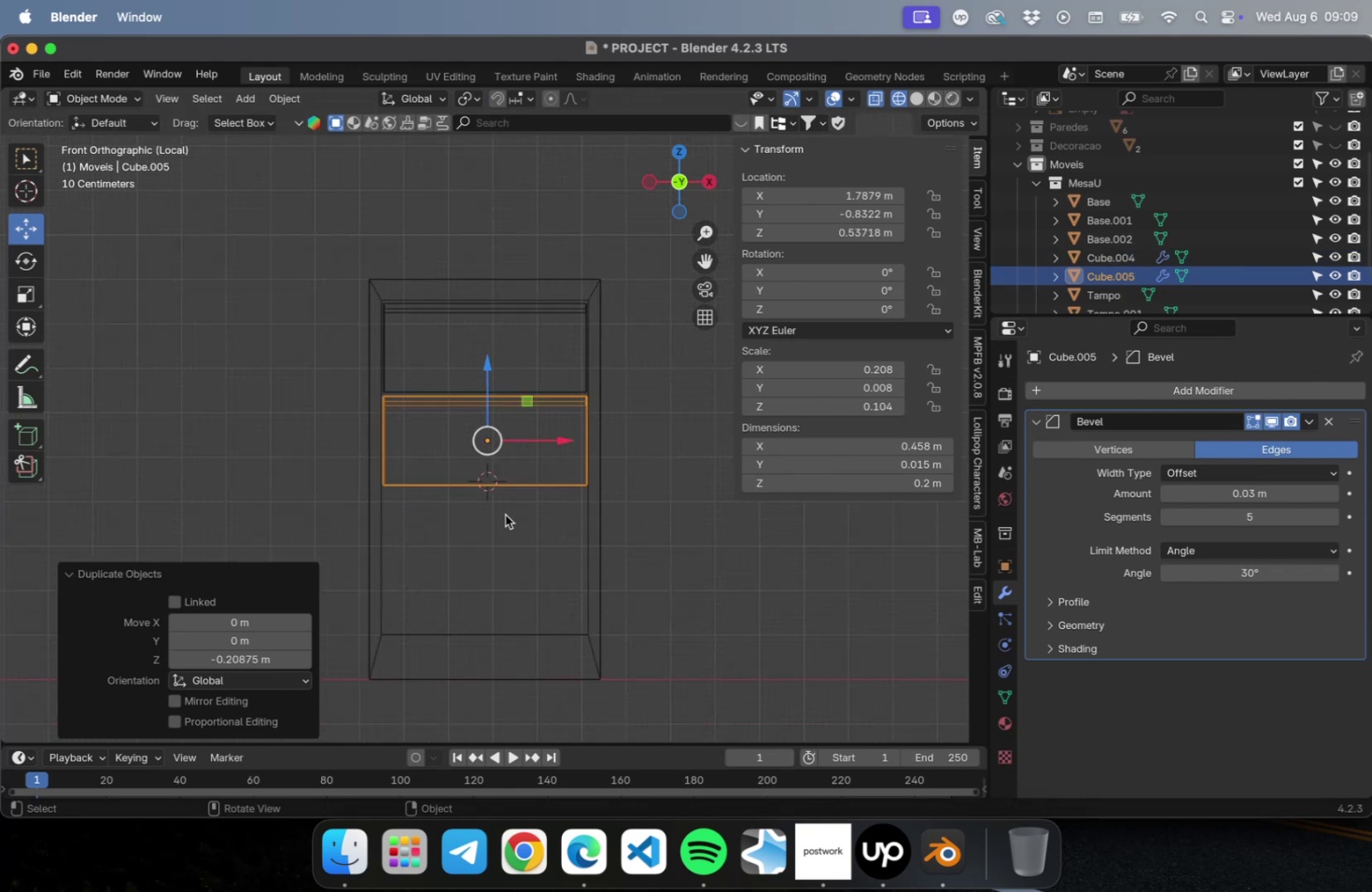 
hold_key(key=ShiftLeft, duration=0.42)
 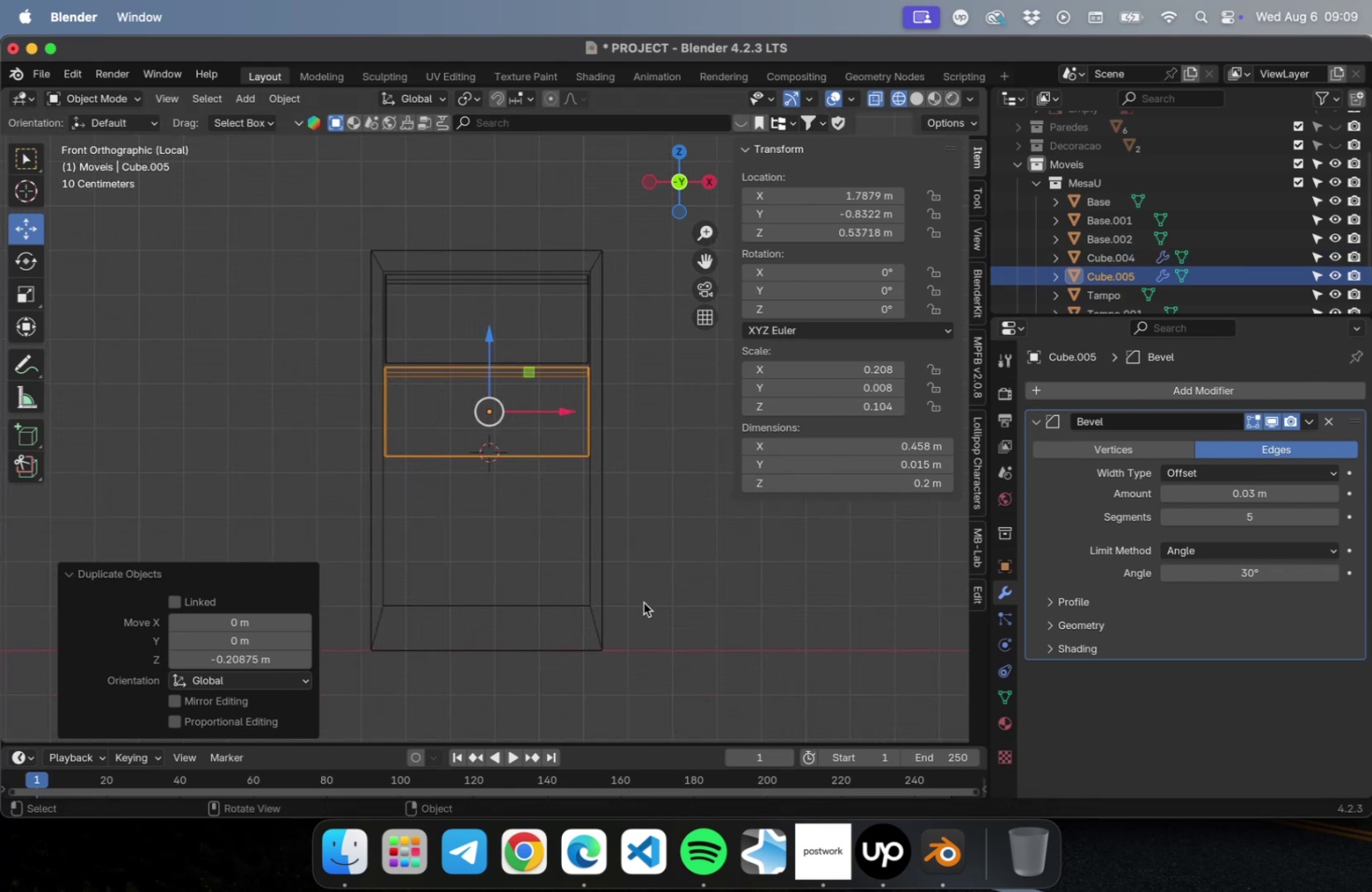 
key(Shift+R)
 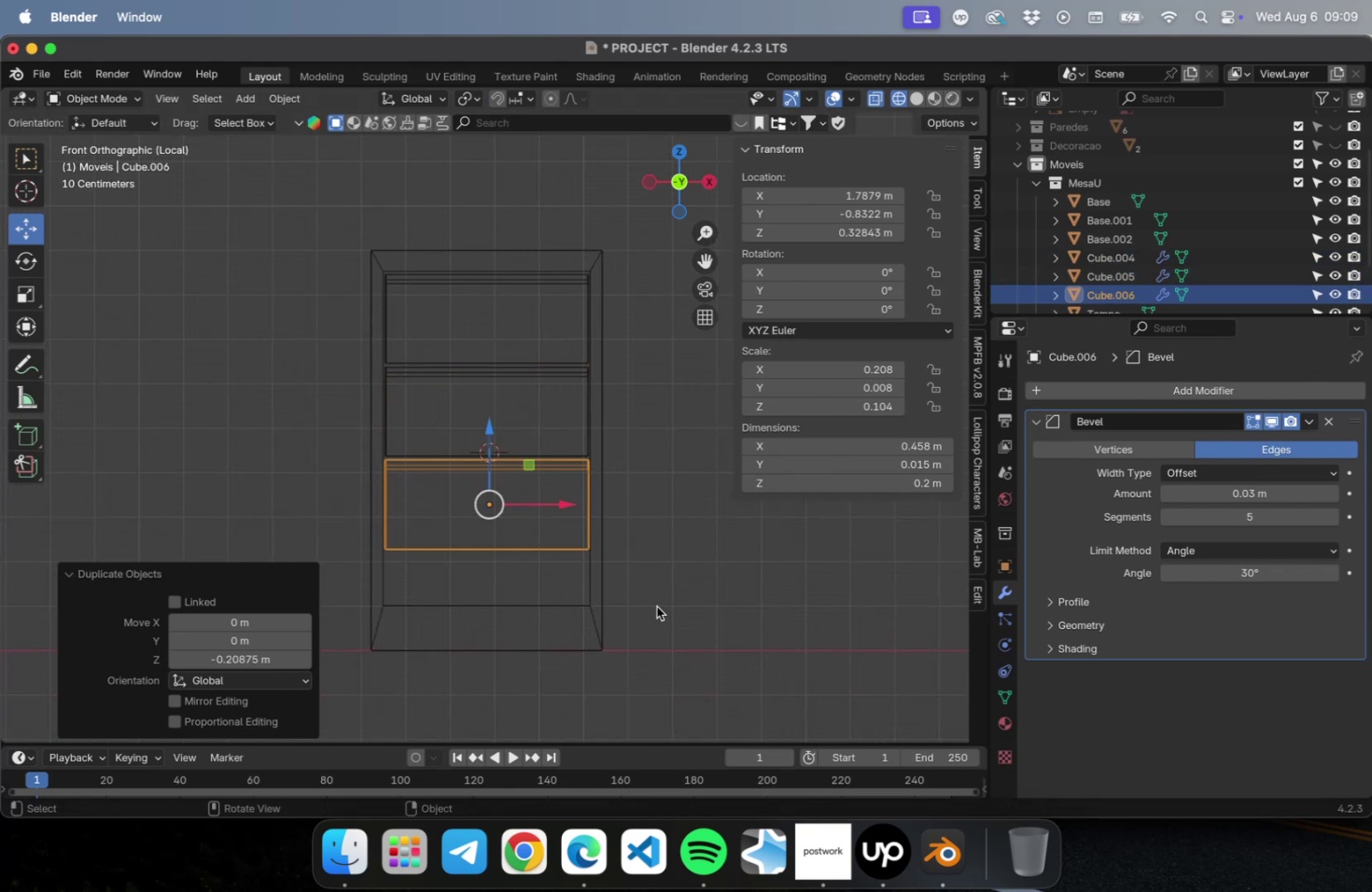 
key(Shift+ShiftLeft)
 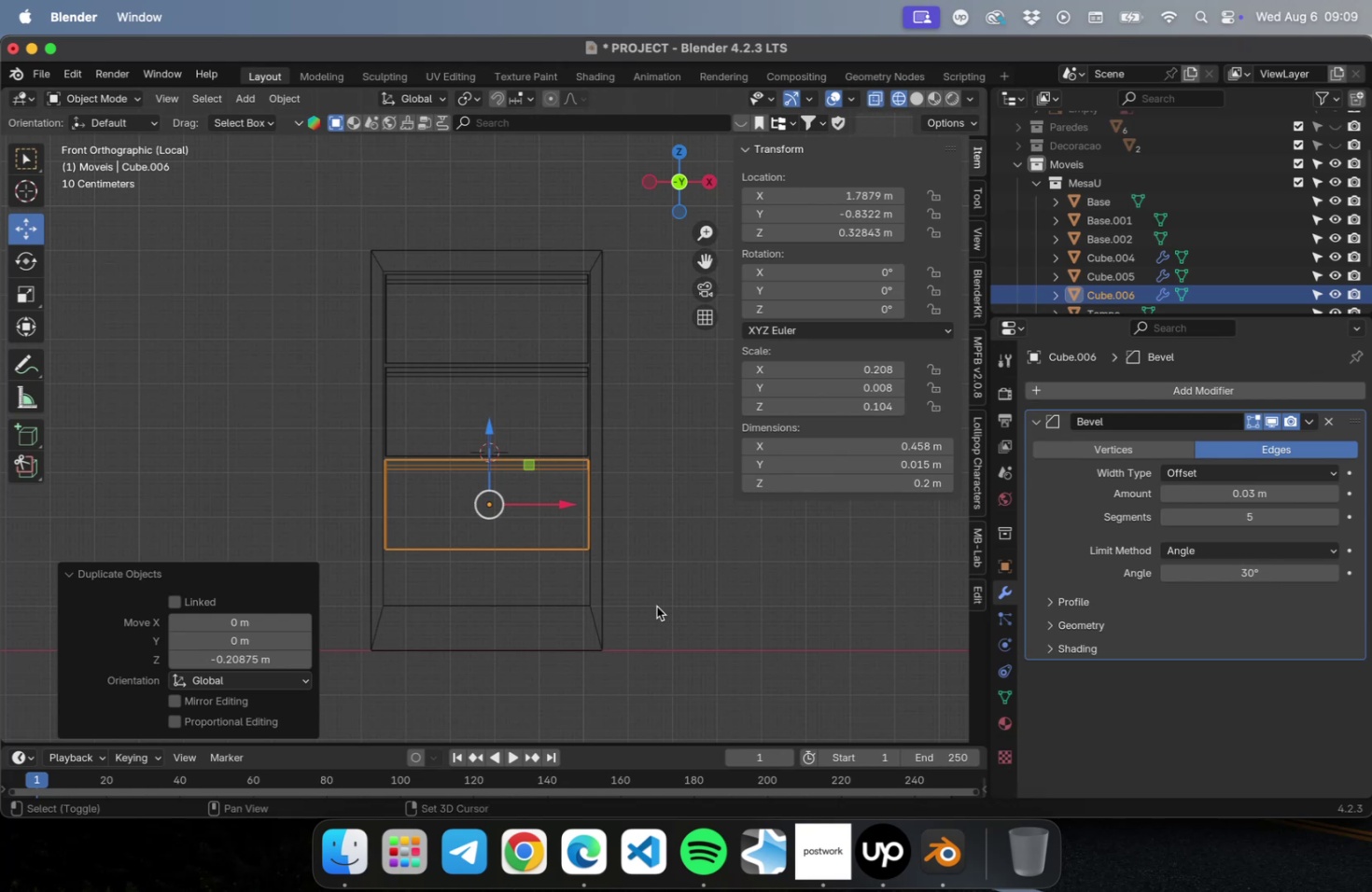 
key(Shift+R)
 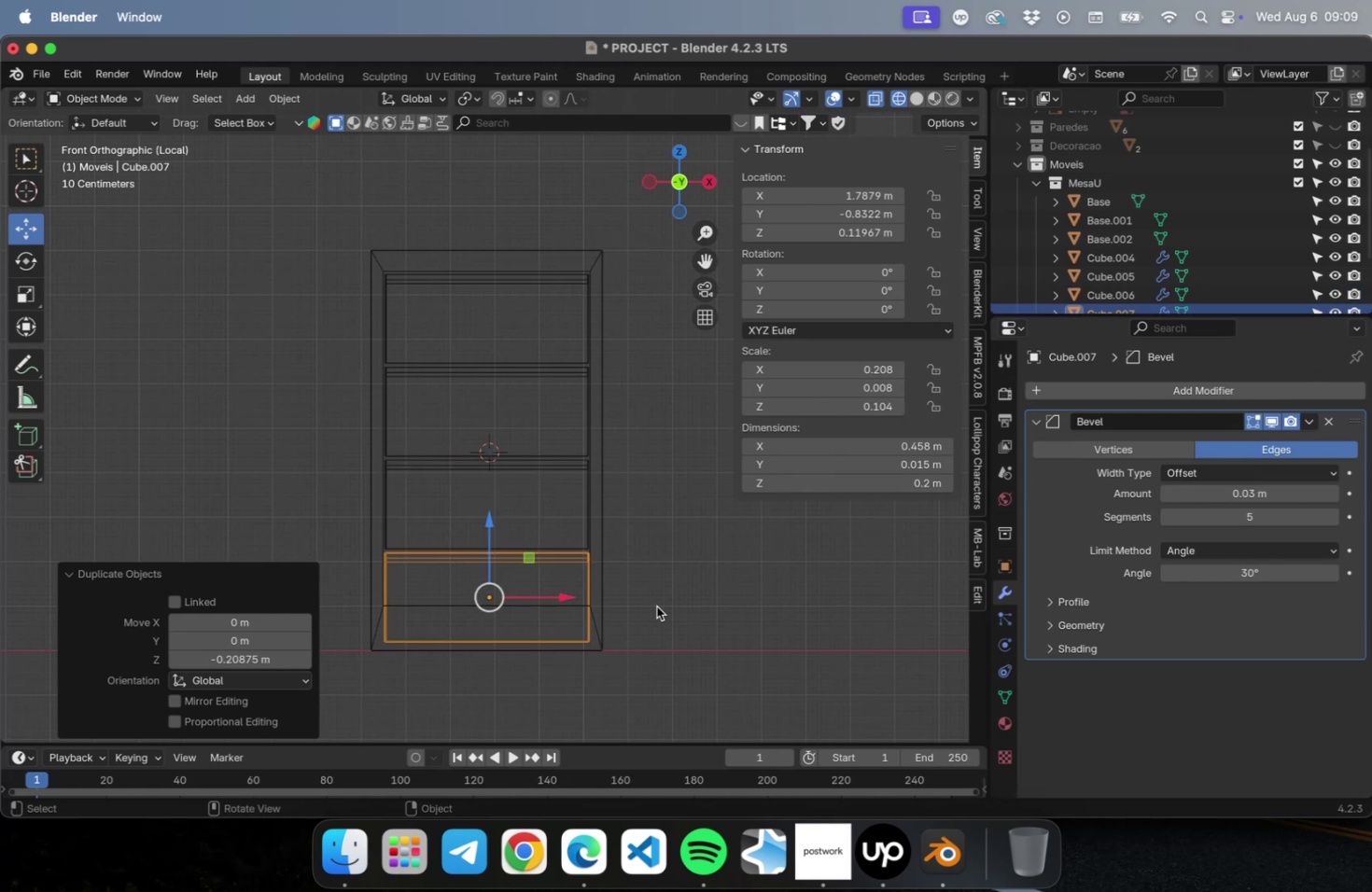 
wait(5.21)
 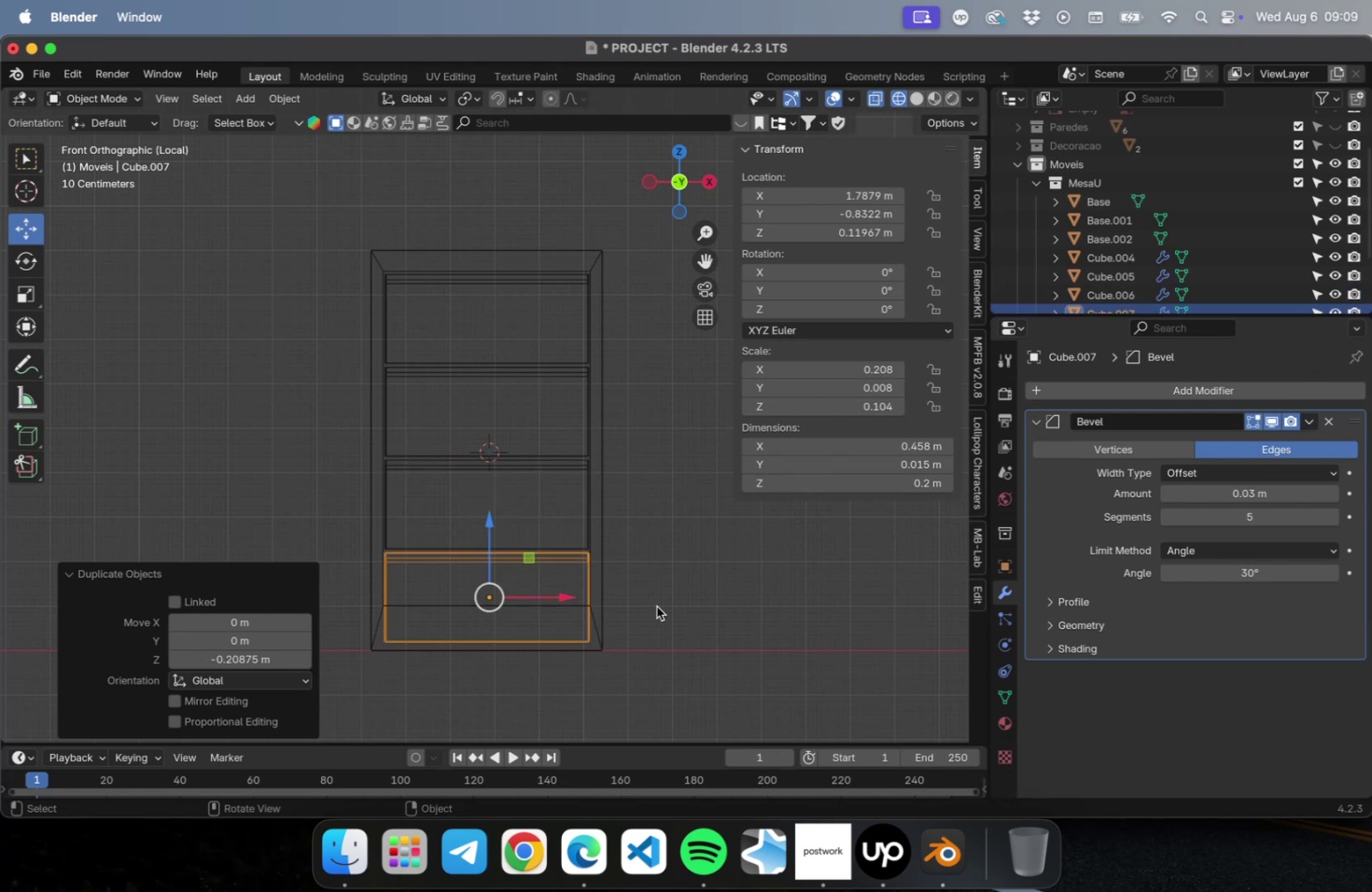 
key(Delete)
 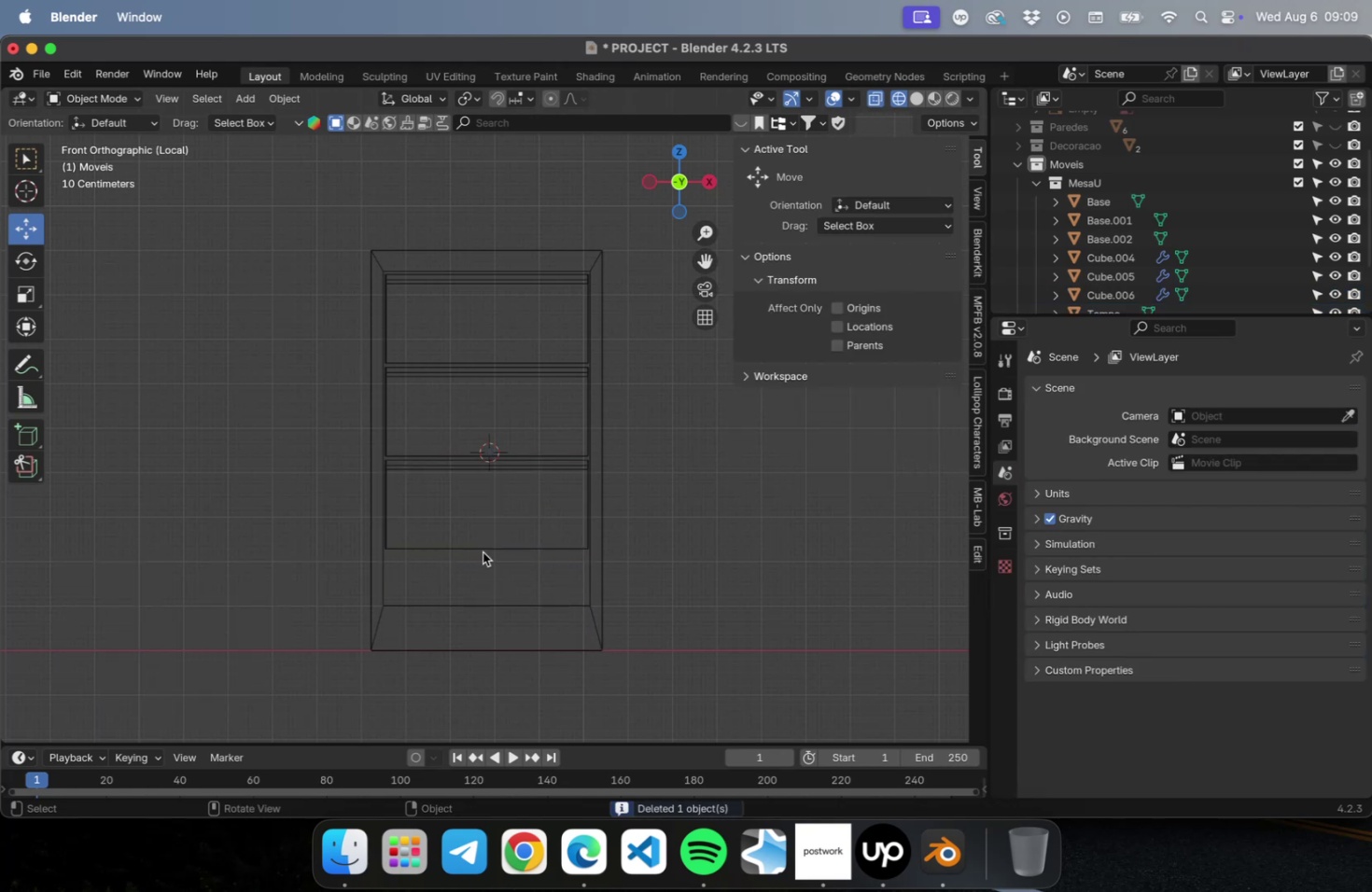 
left_click([479, 547])
 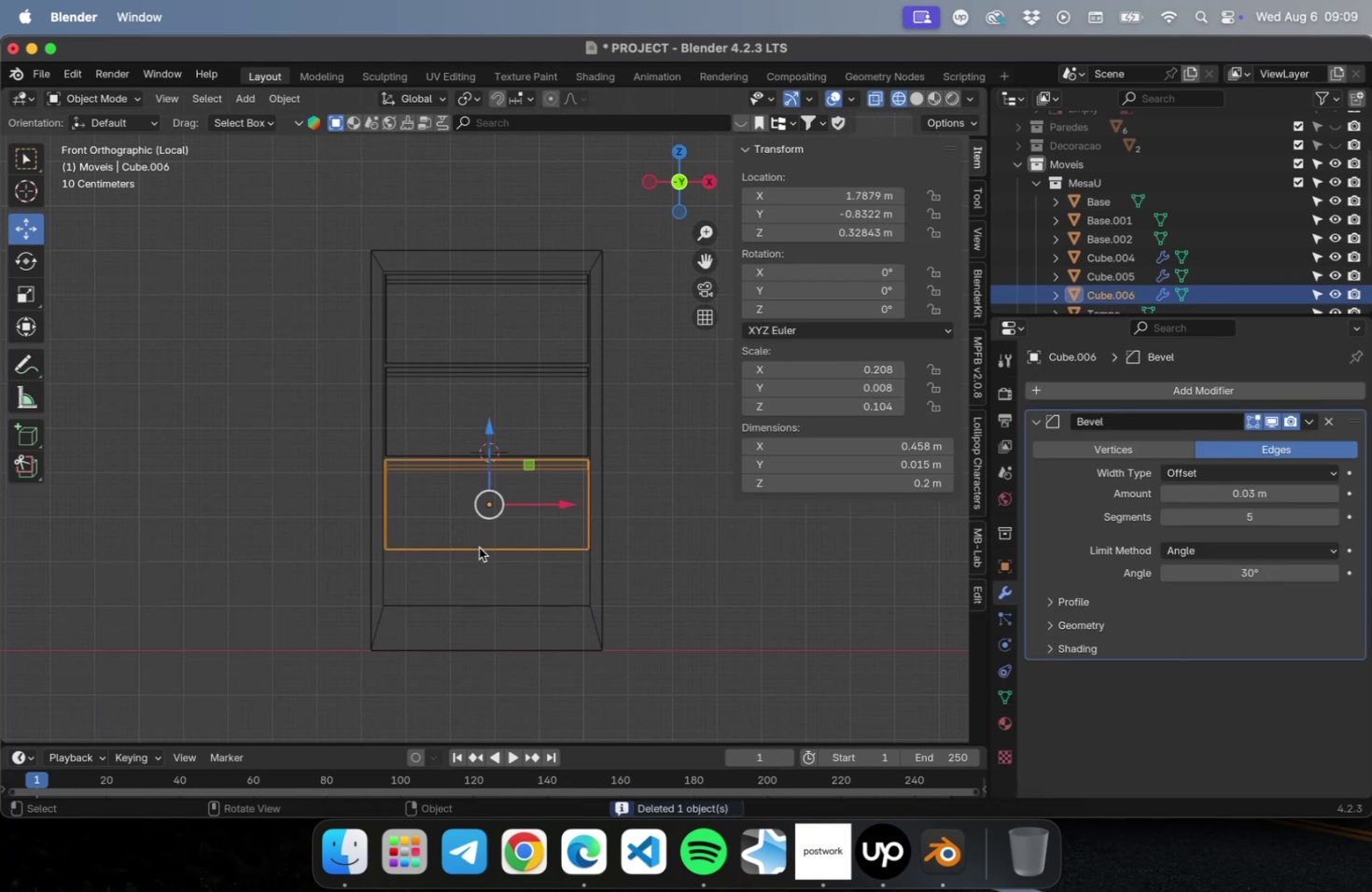 
scroll: coordinate [549, 532], scroll_direction: up, amount: 2.0
 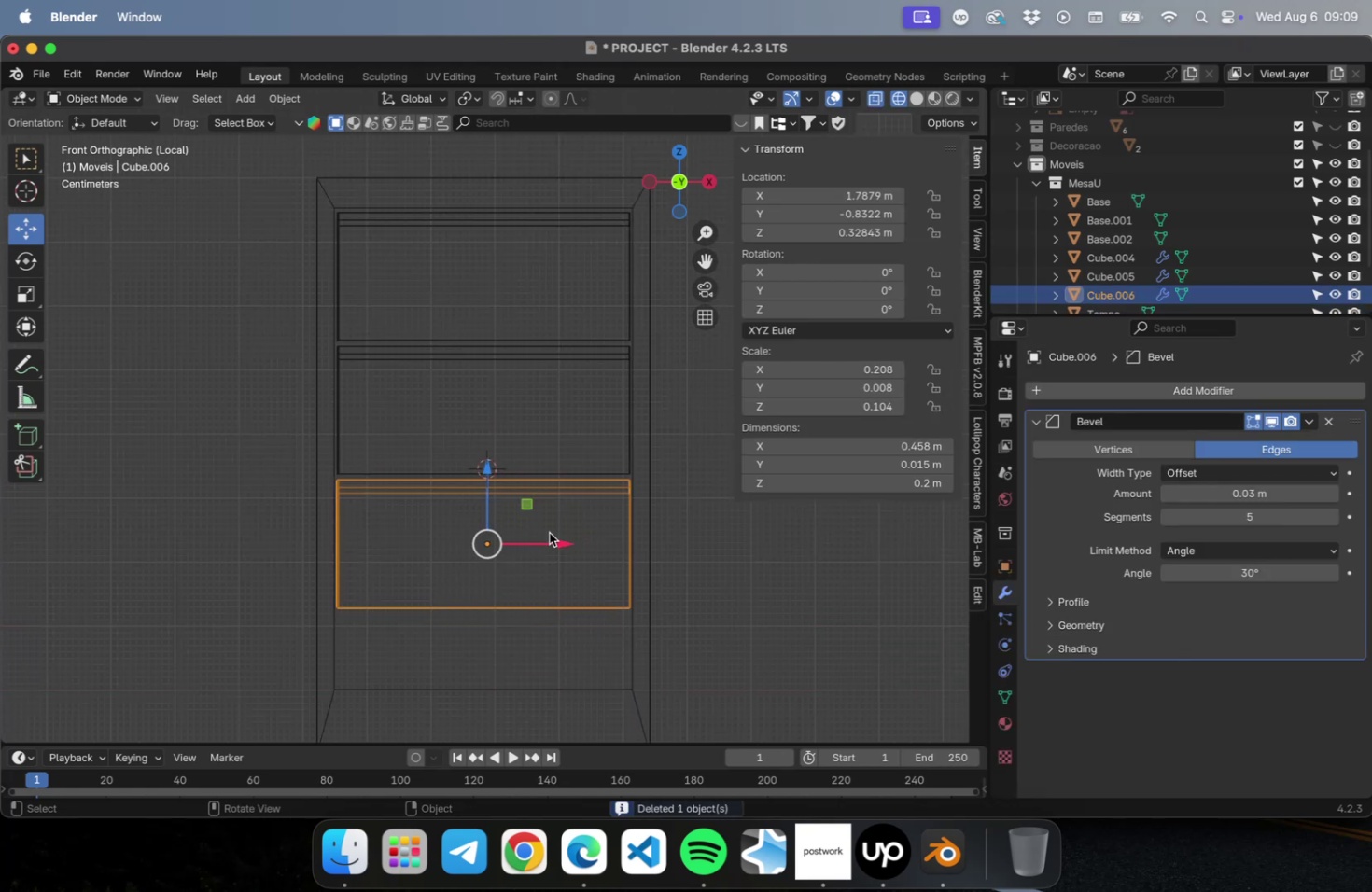 
hold_key(key=ShiftLeft, duration=0.45)
 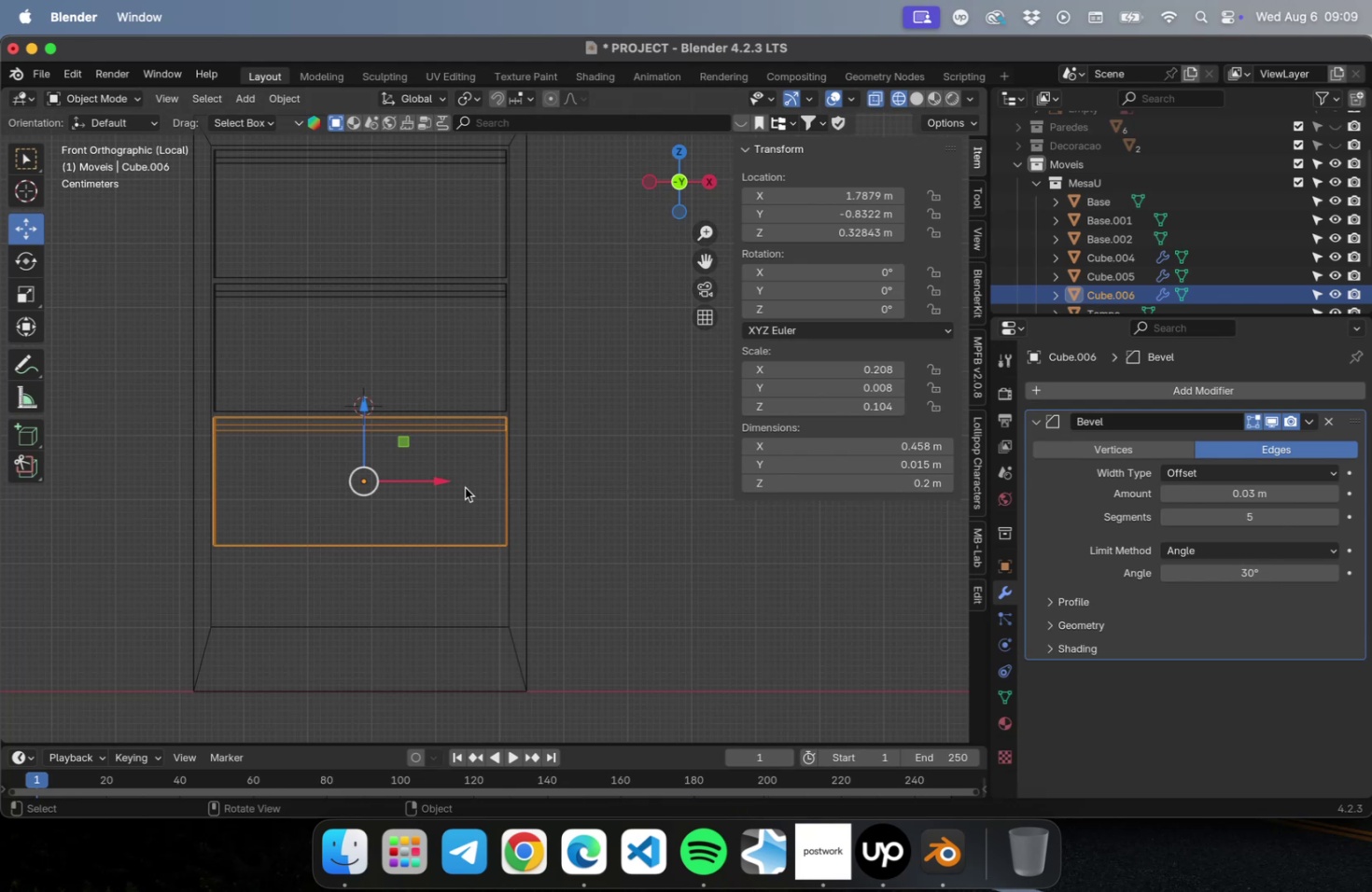 
left_click_drag(start_coordinate=[438, 479], to_coordinate=[739, 483])
 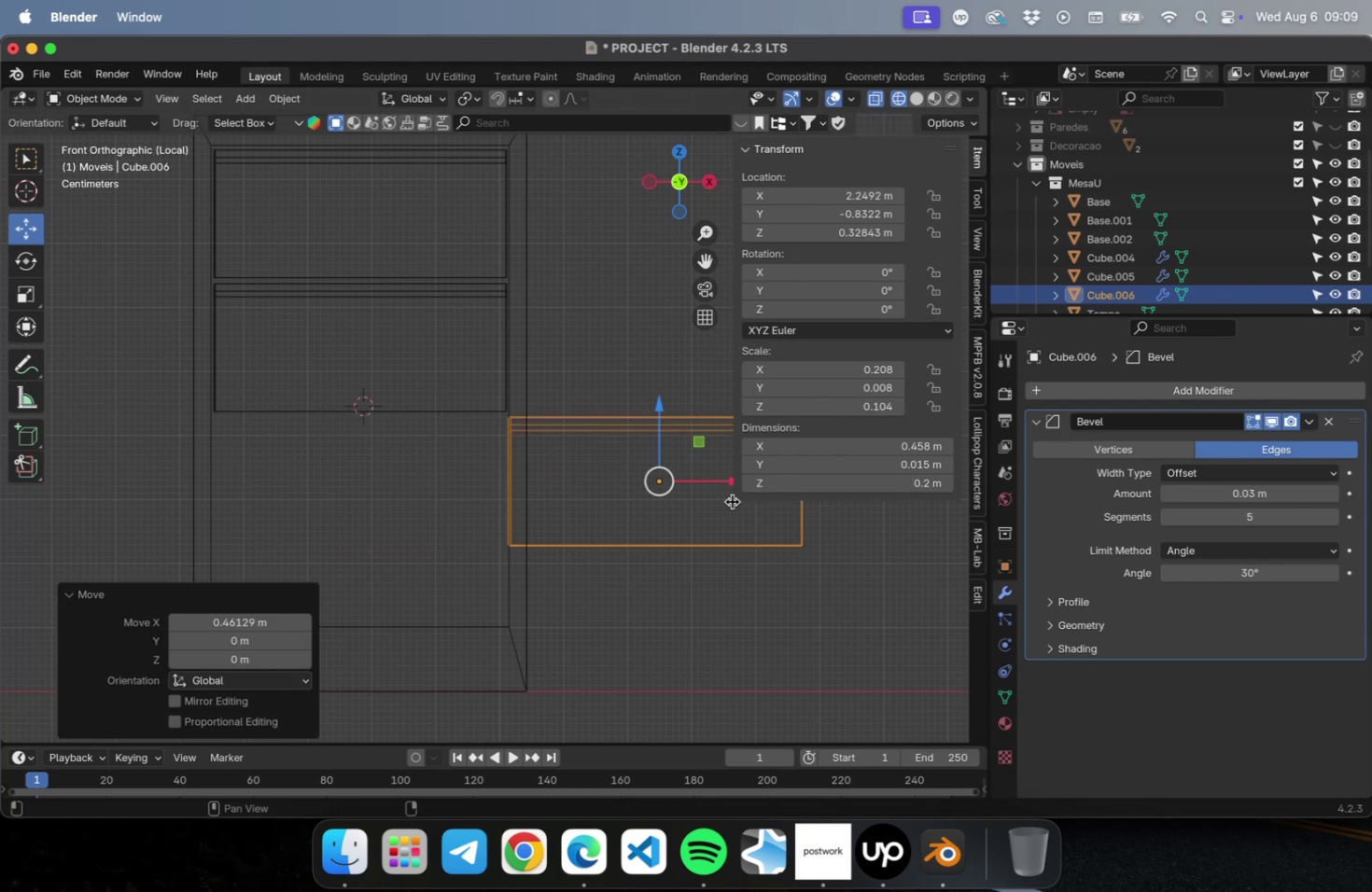 
hold_key(key=ShiftLeft, duration=0.38)
 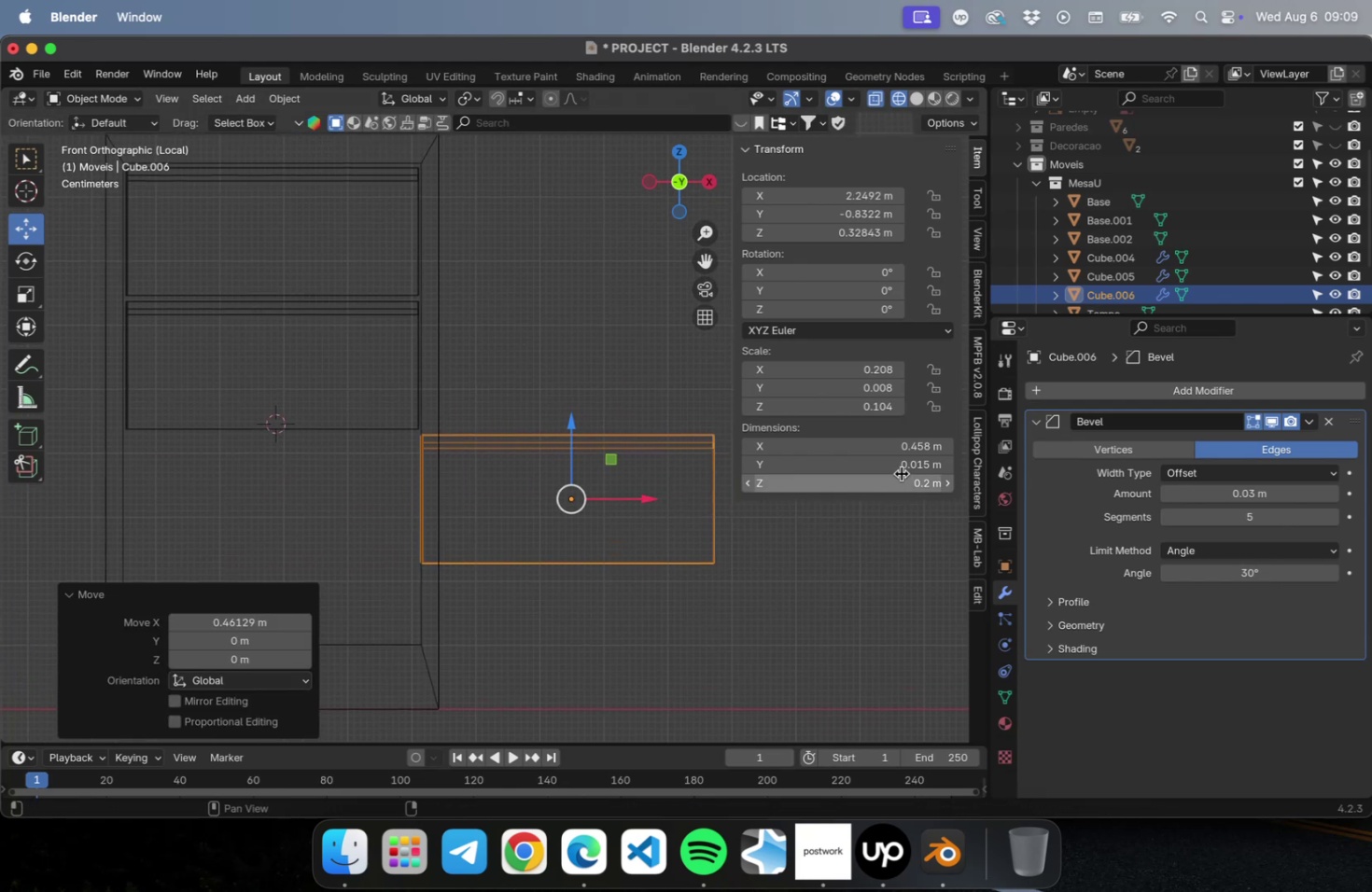 
left_click_drag(start_coordinate=[882, 467], to_coordinate=[901, 464])
 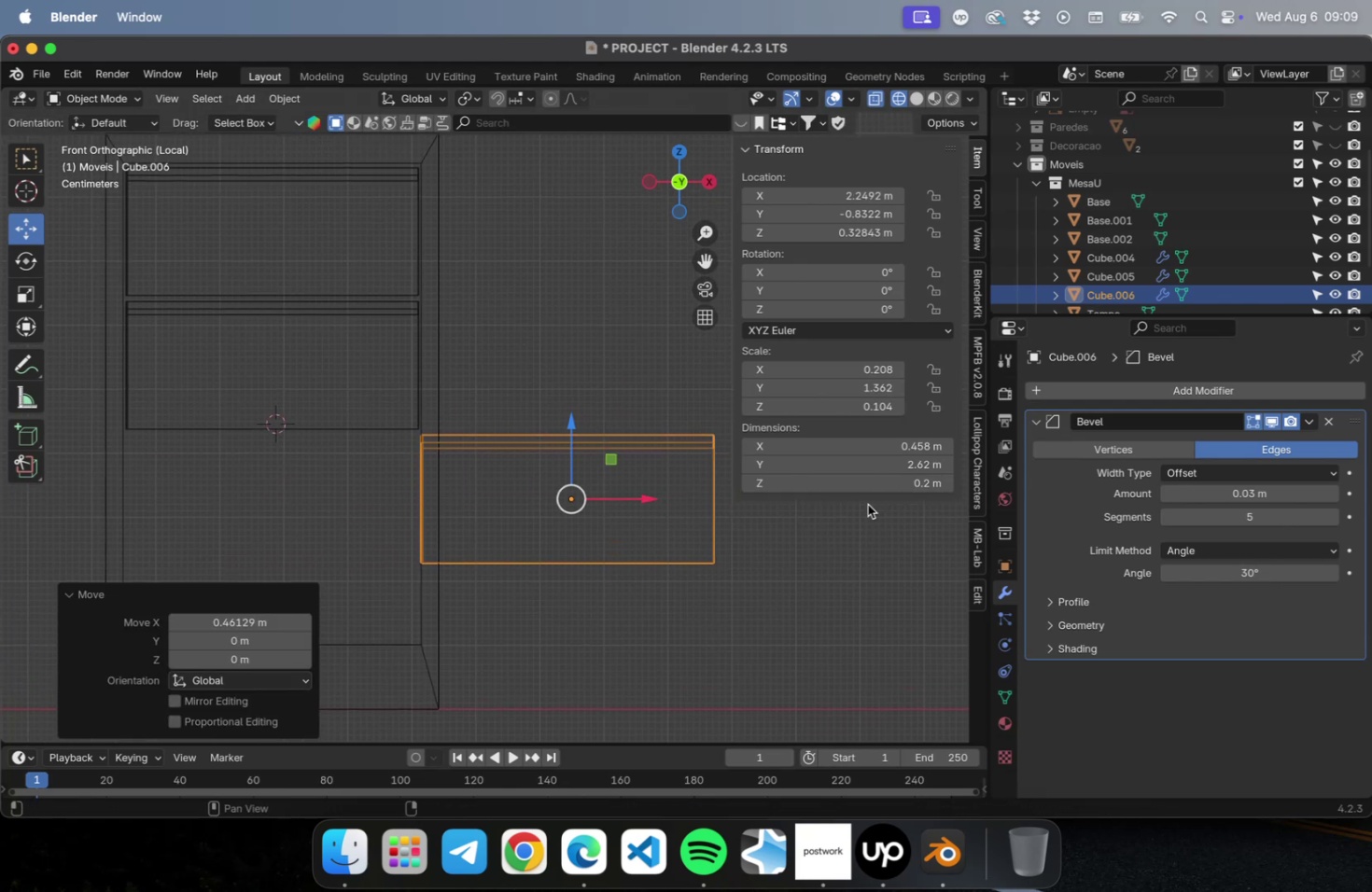 
key(Meta+CommandLeft)
 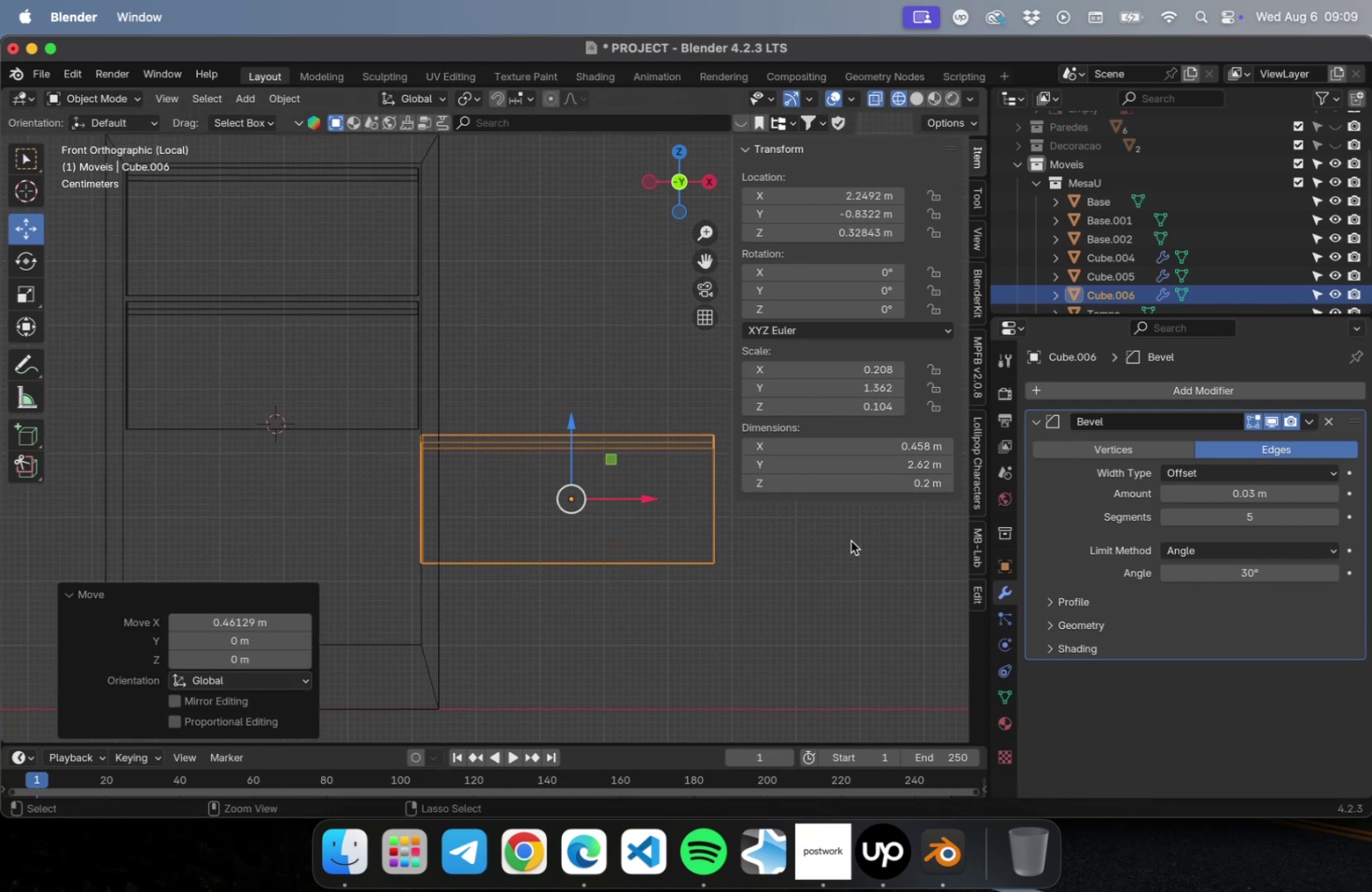 
key(Meta+Z)
 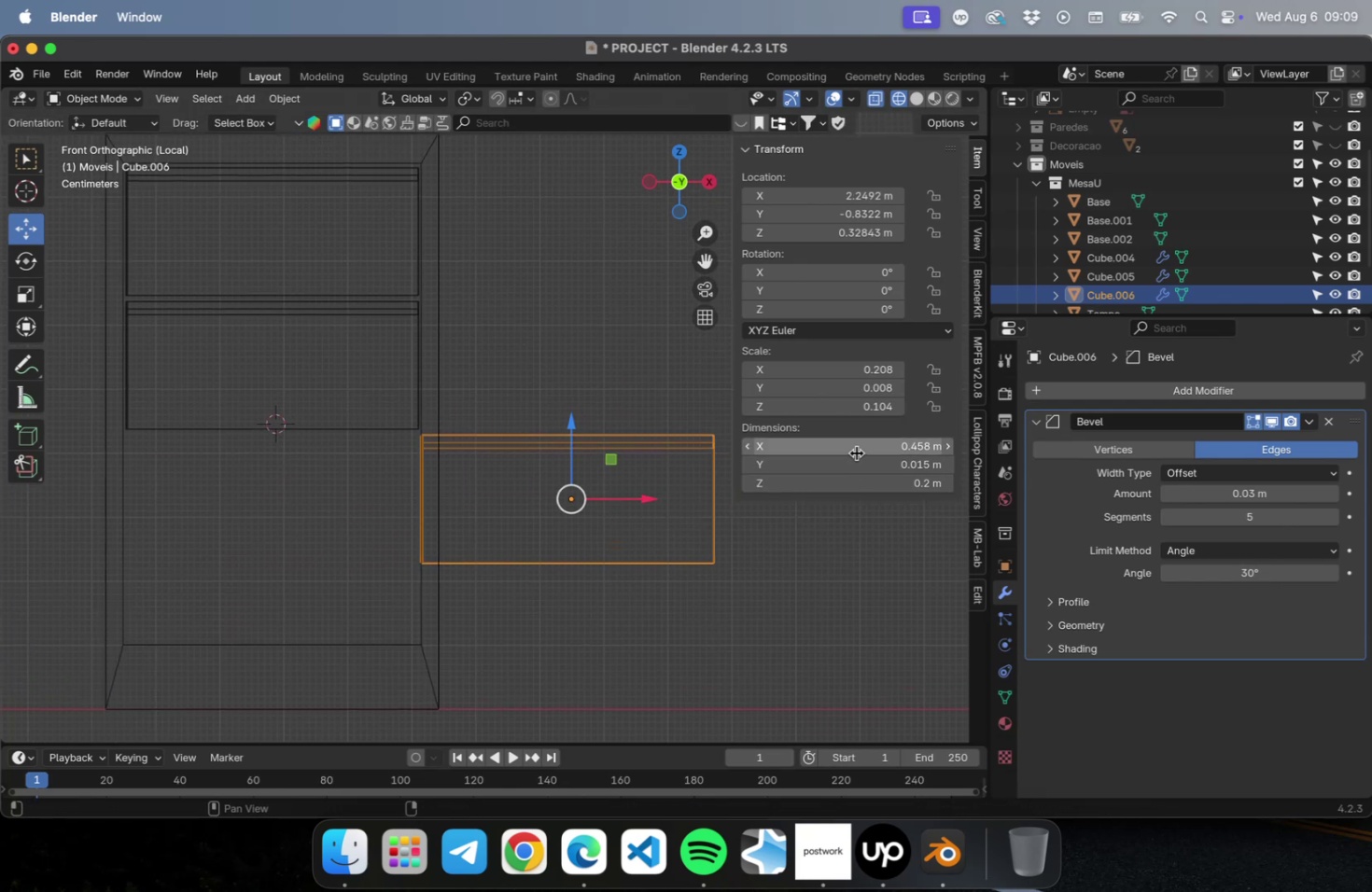 
left_click_drag(start_coordinate=[851, 449], to_coordinate=[861, 449])
 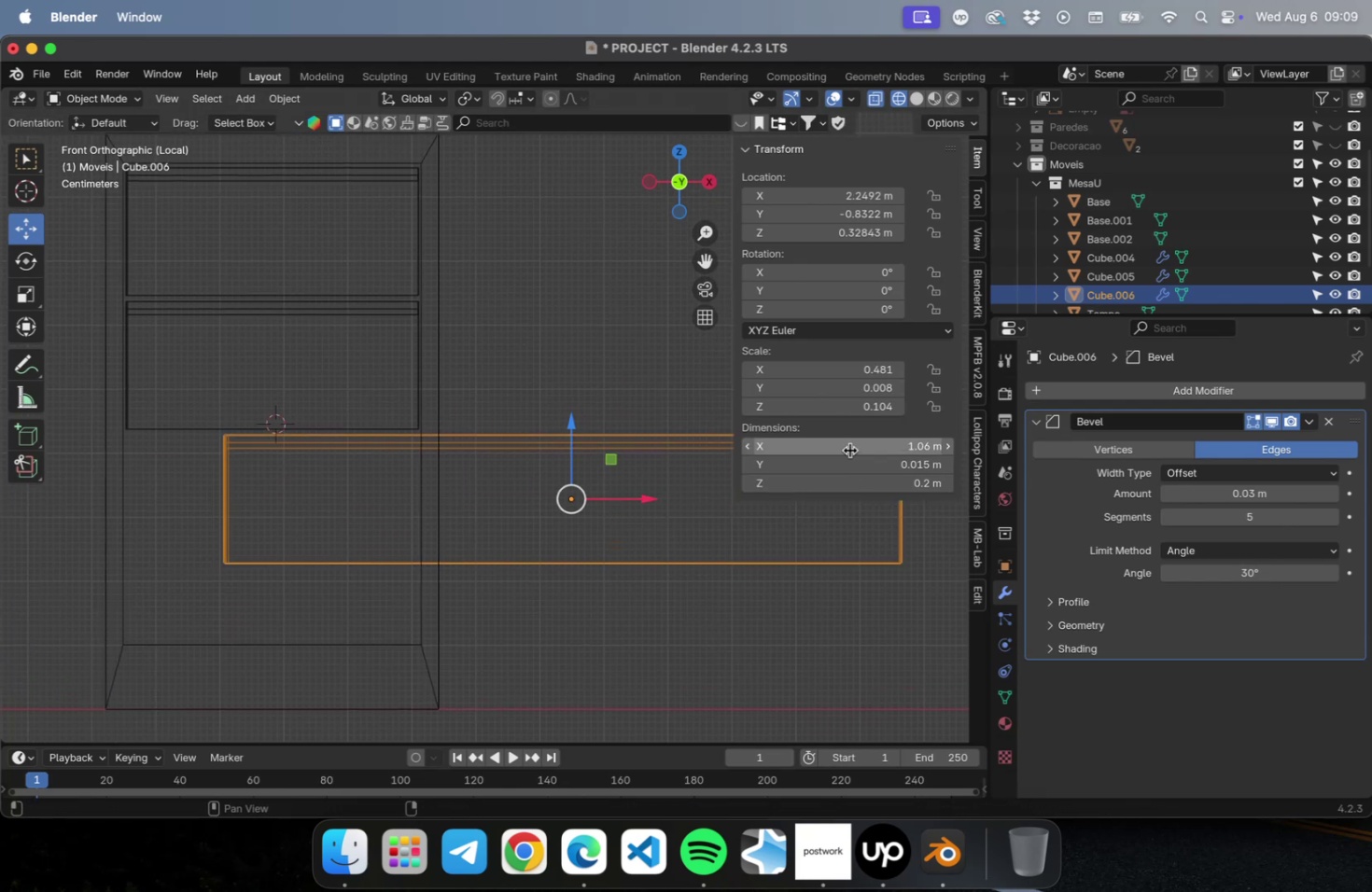 
key(Meta+Z)
 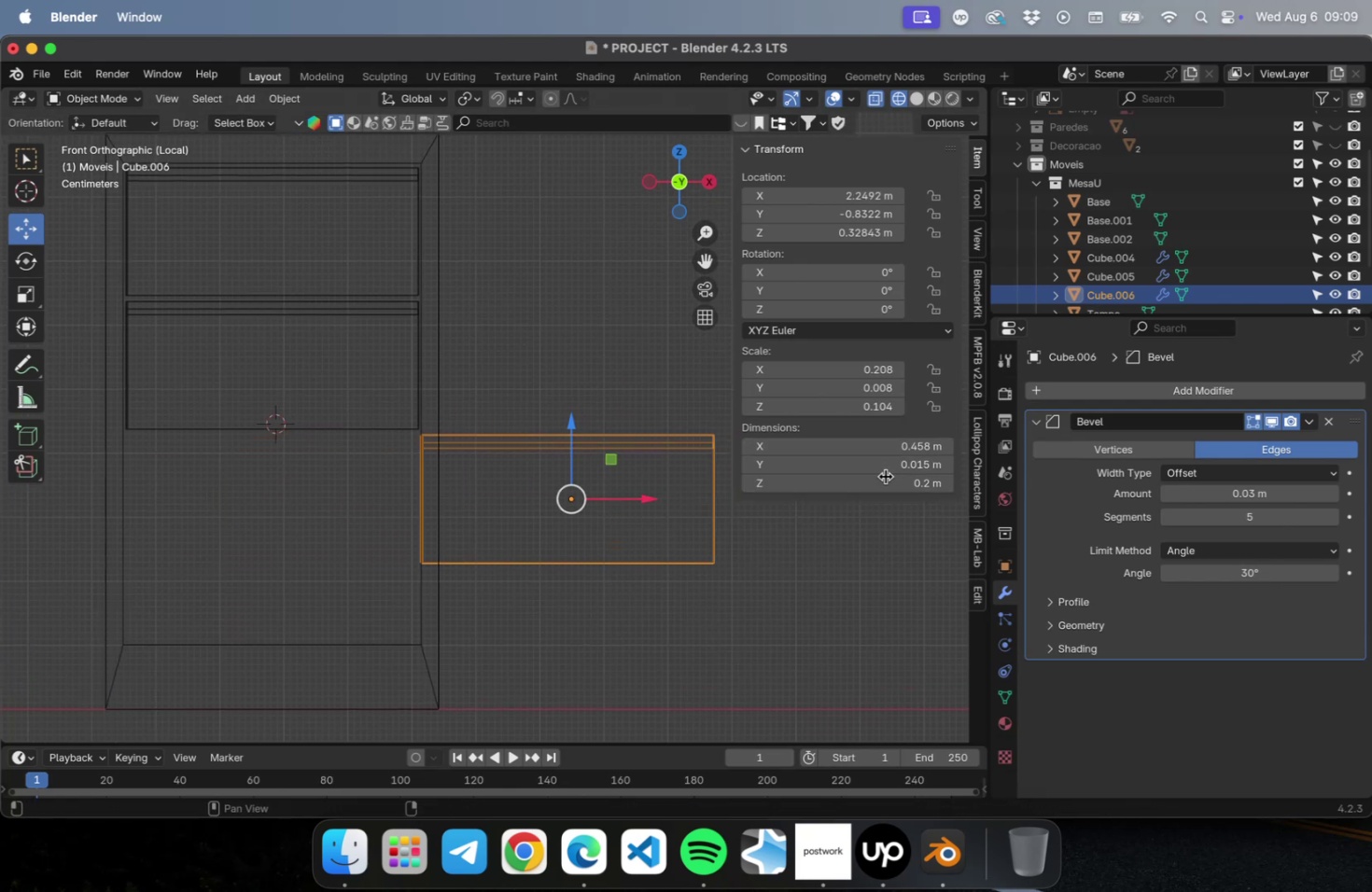 
left_click_drag(start_coordinate=[883, 479], to_coordinate=[891, 477])
 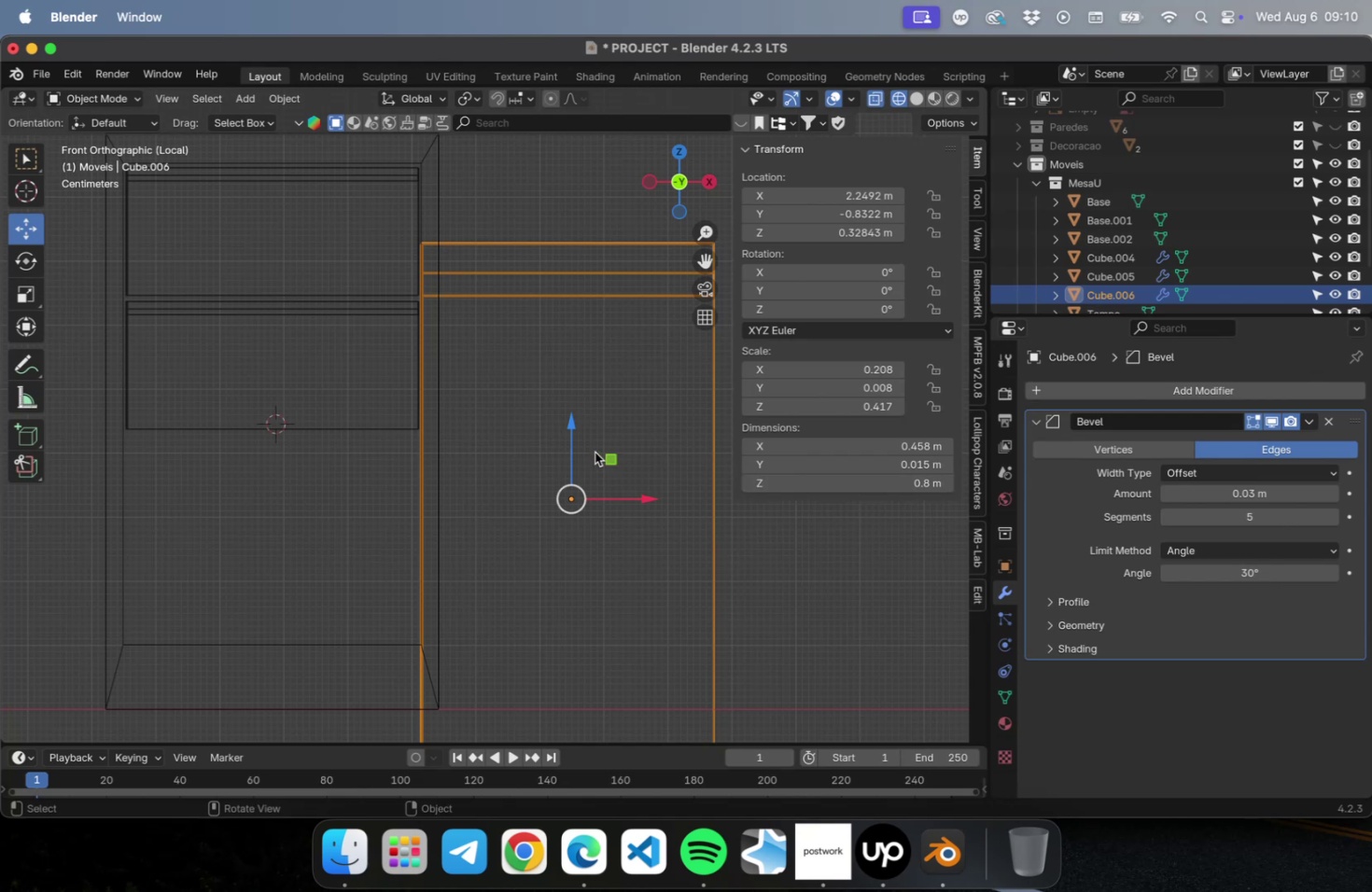 
left_click_drag(start_coordinate=[572, 434], to_coordinate=[540, 346])
 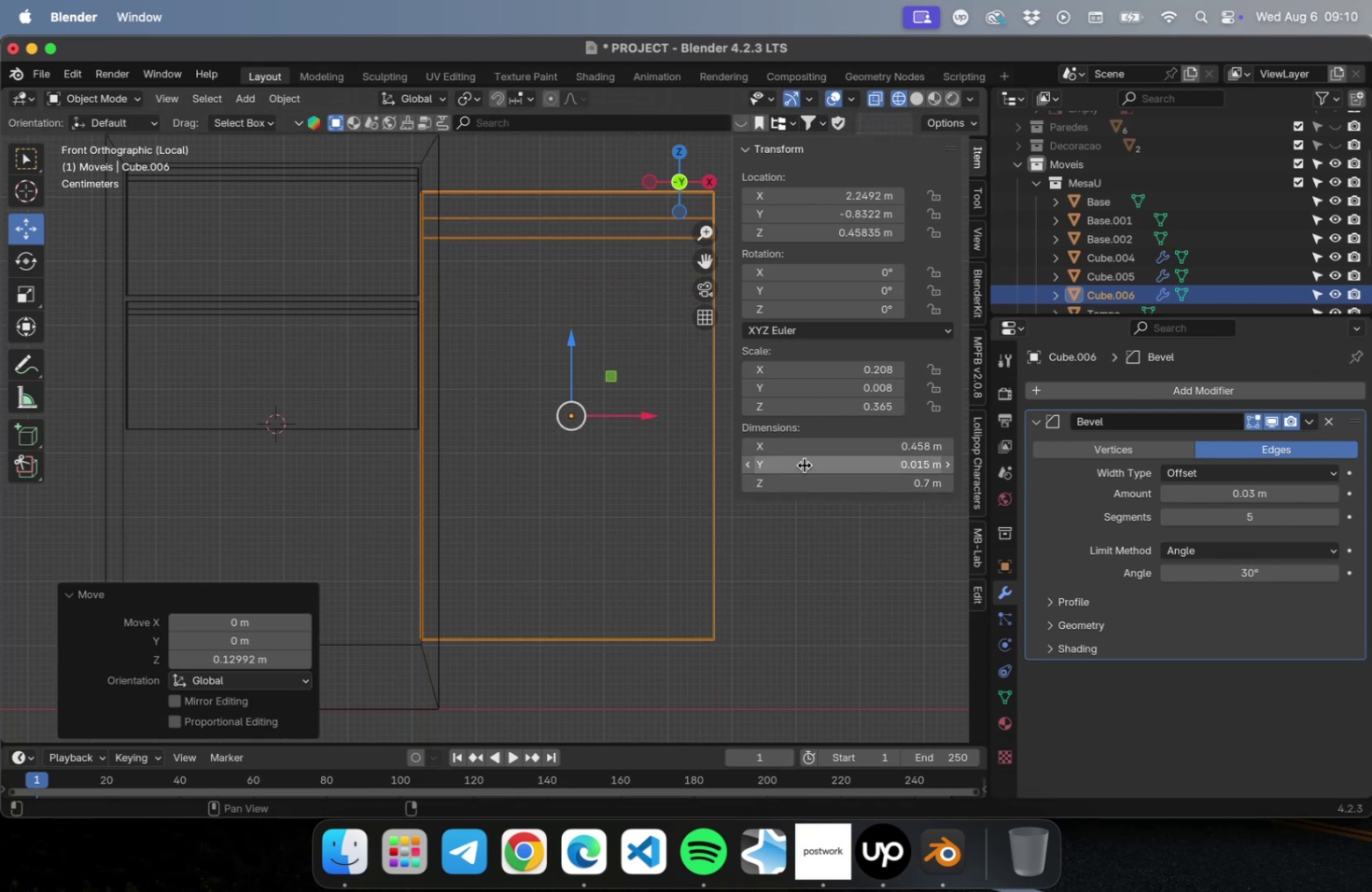 
double_click([812, 491])
 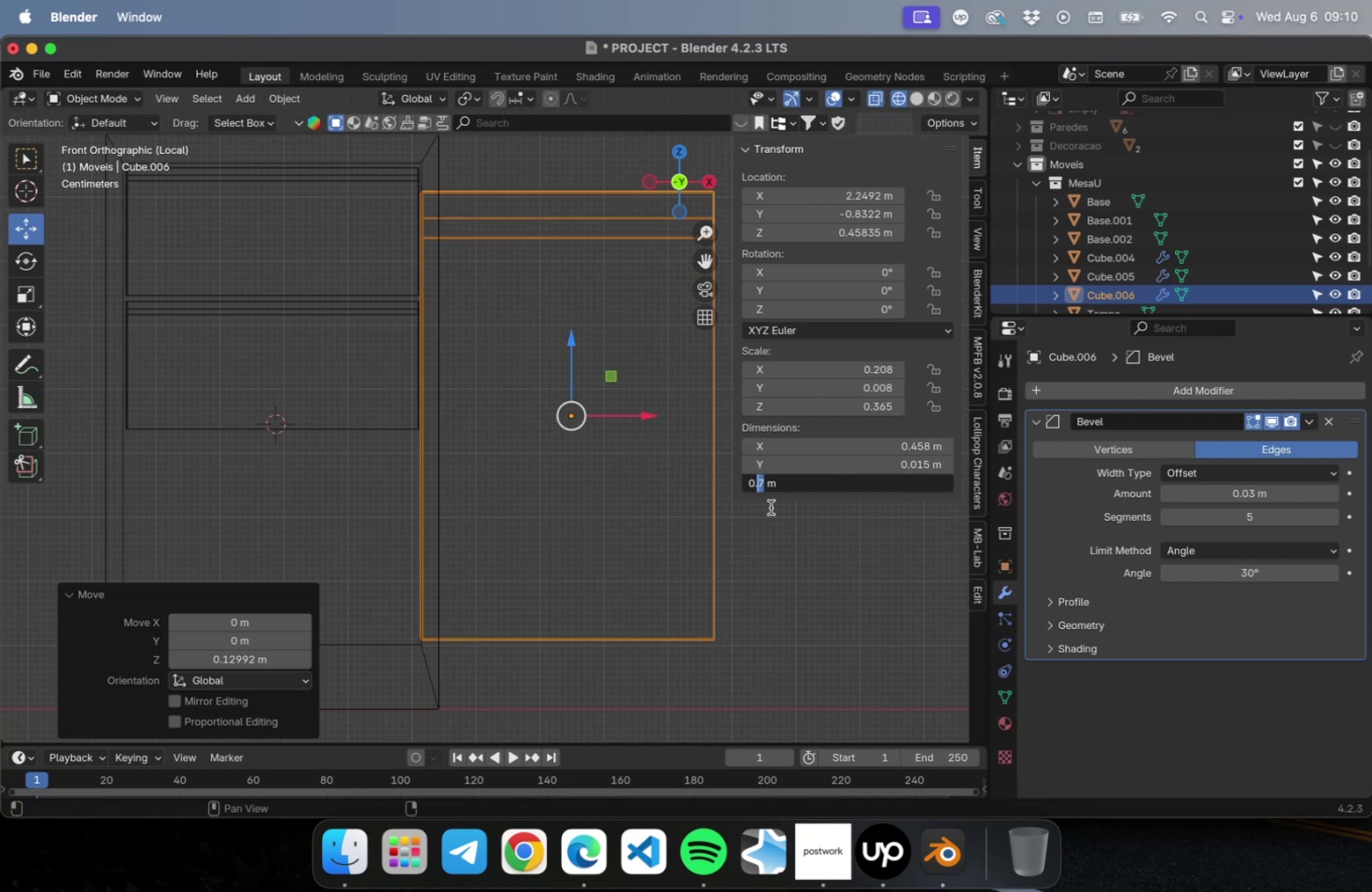 
key(8)
 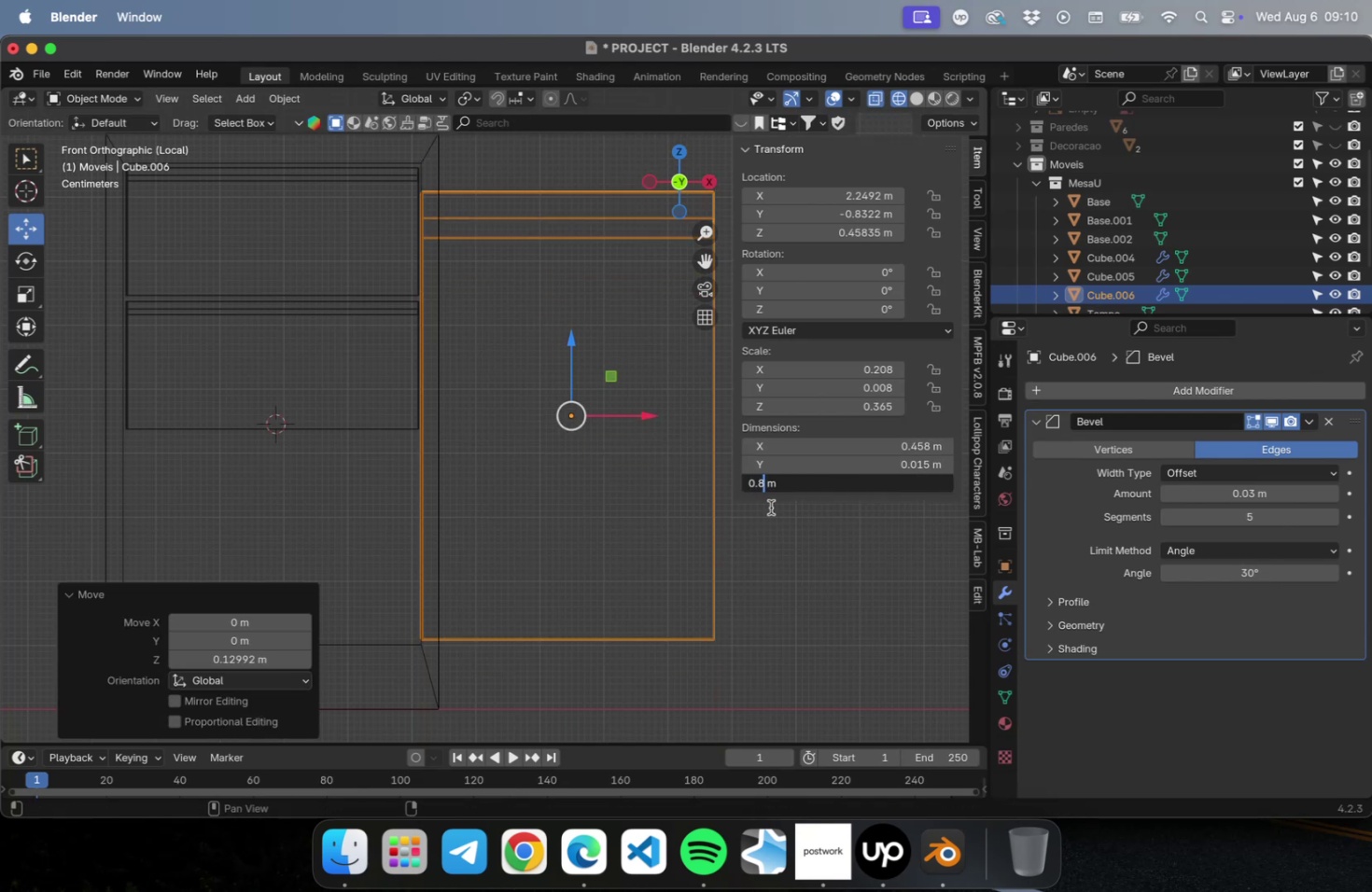 
key(Enter)
 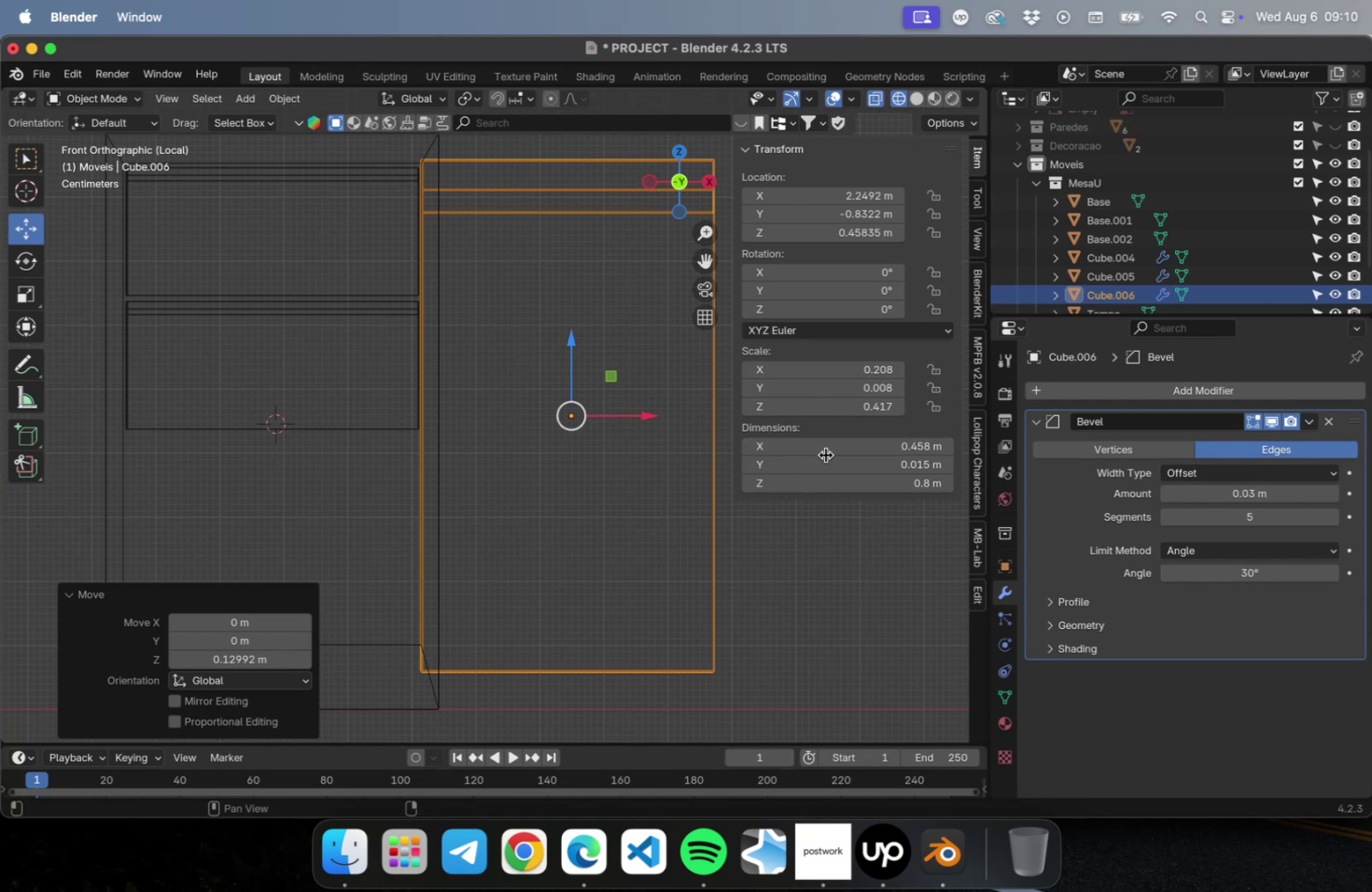 
double_click([841, 477])
 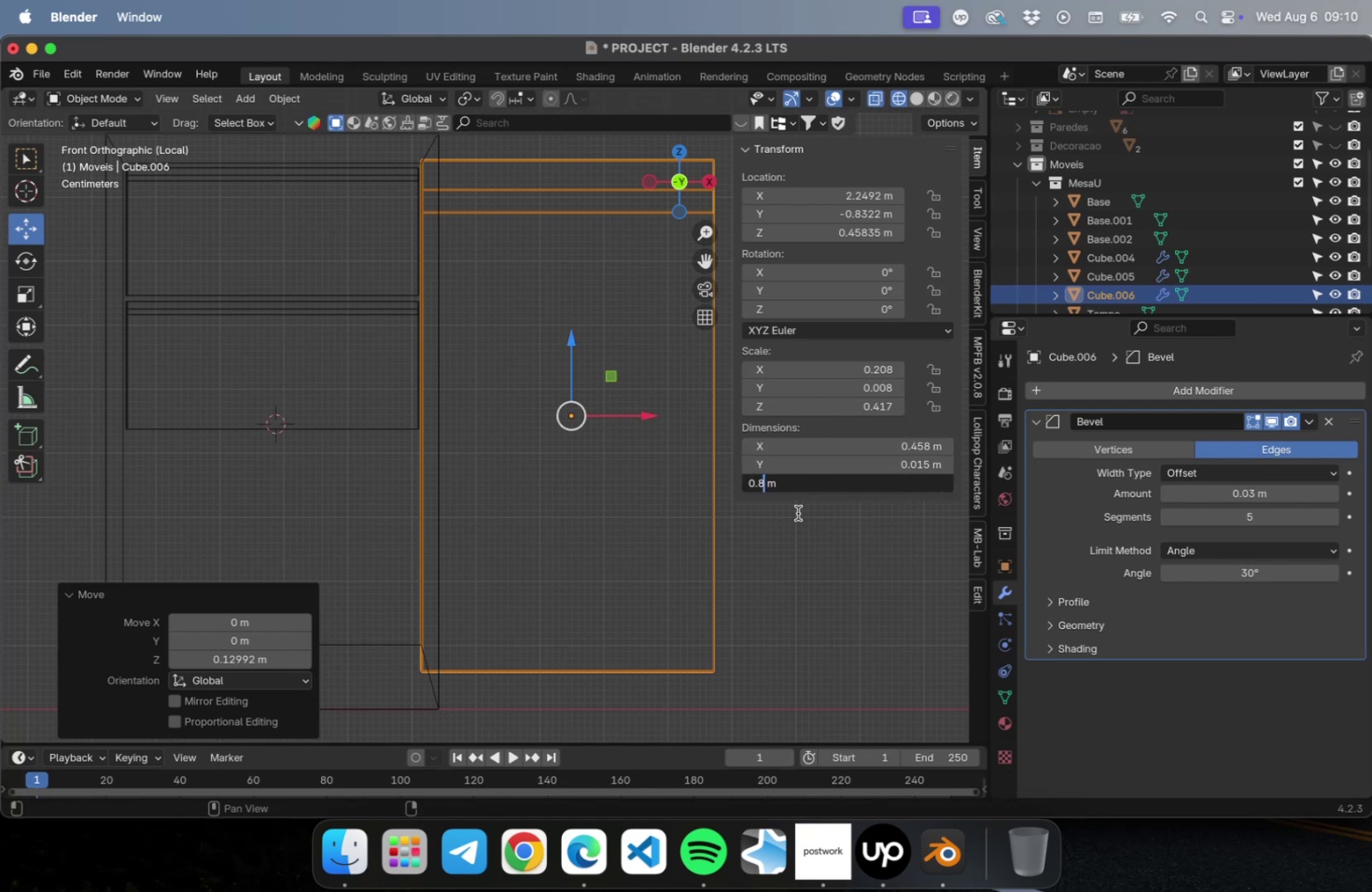 
key(Backspace)
type(75)
 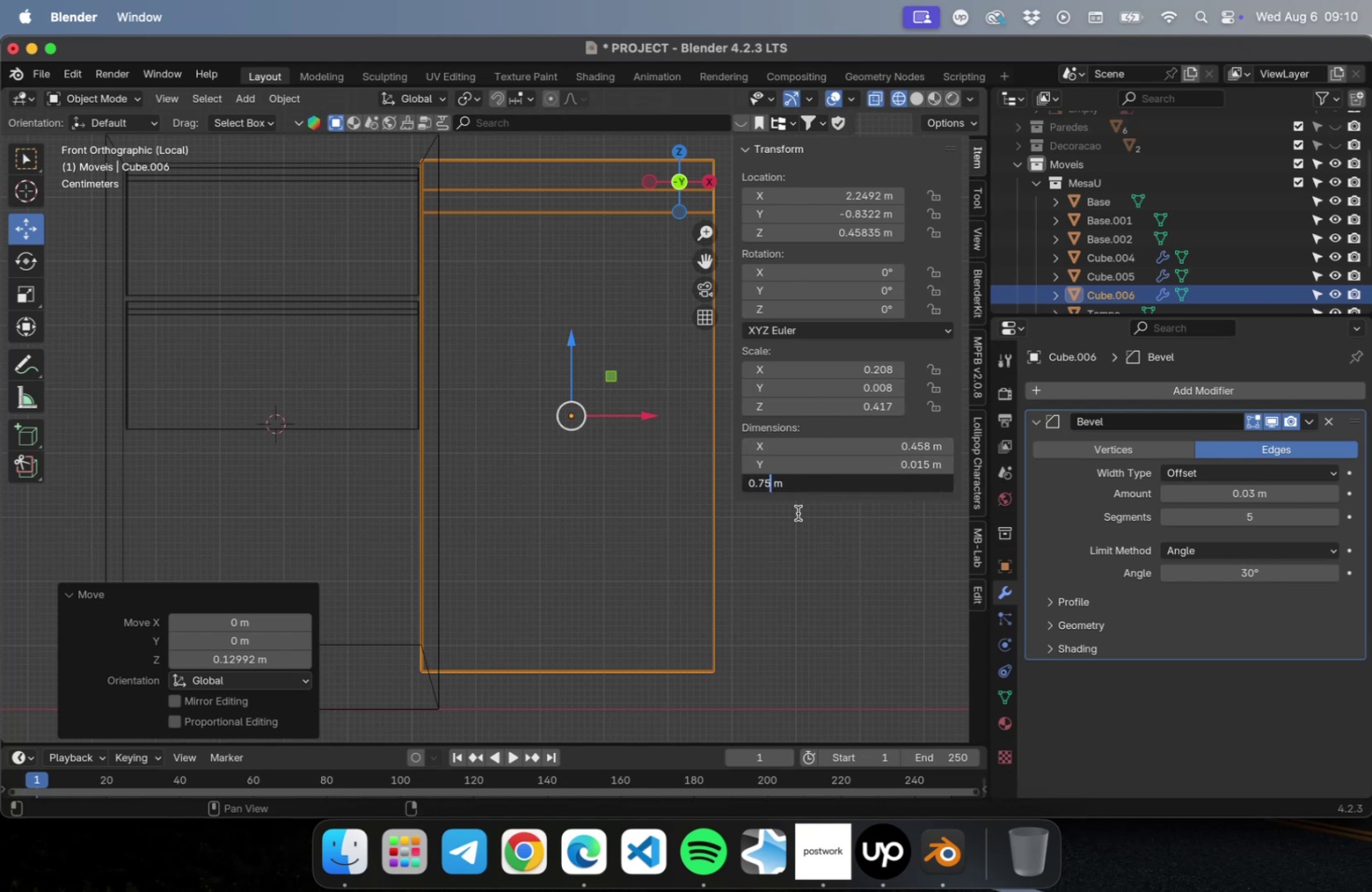 
key(Enter)
 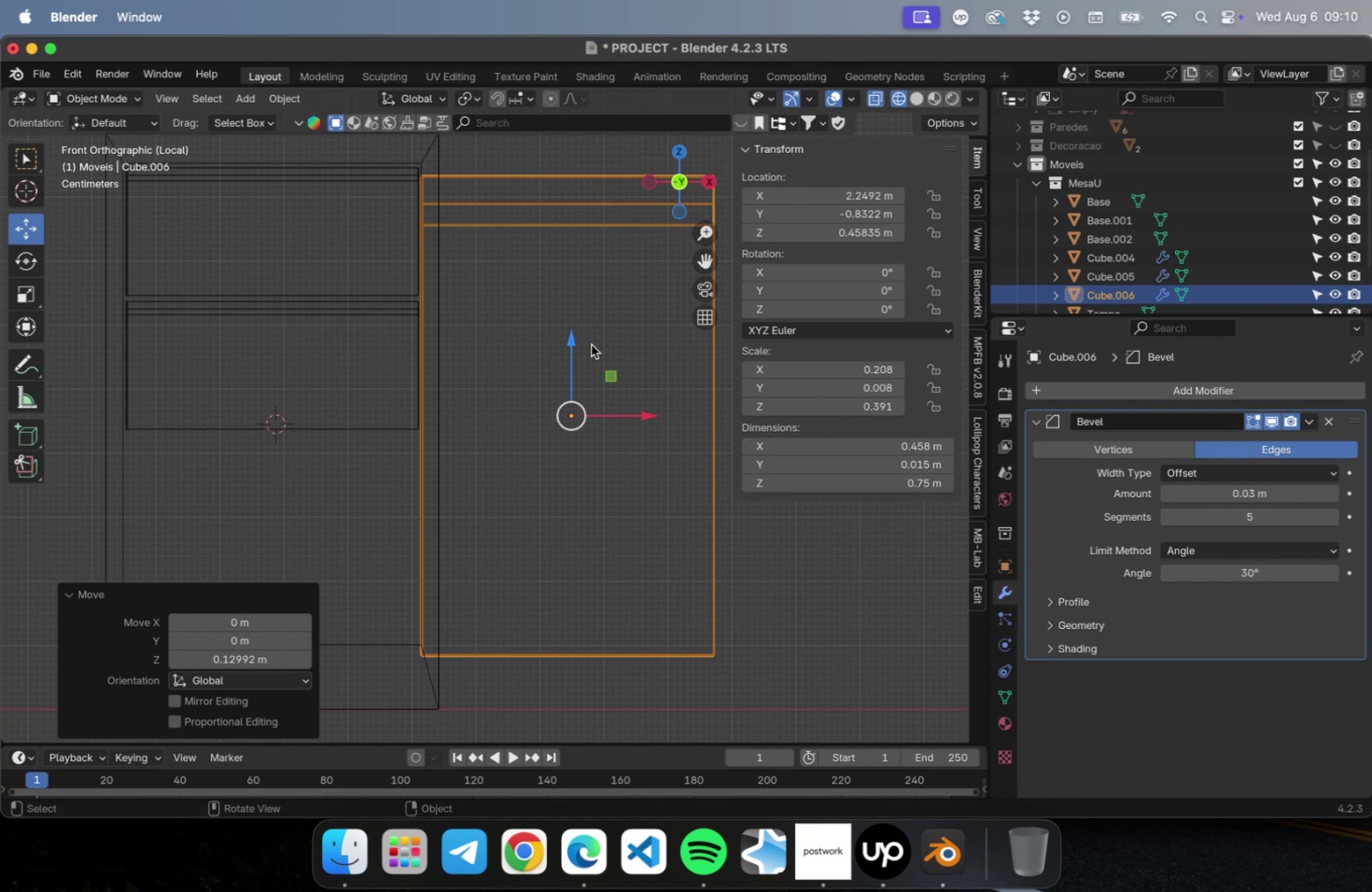 
left_click_drag(start_coordinate=[566, 340], to_coordinate=[568, 324])
 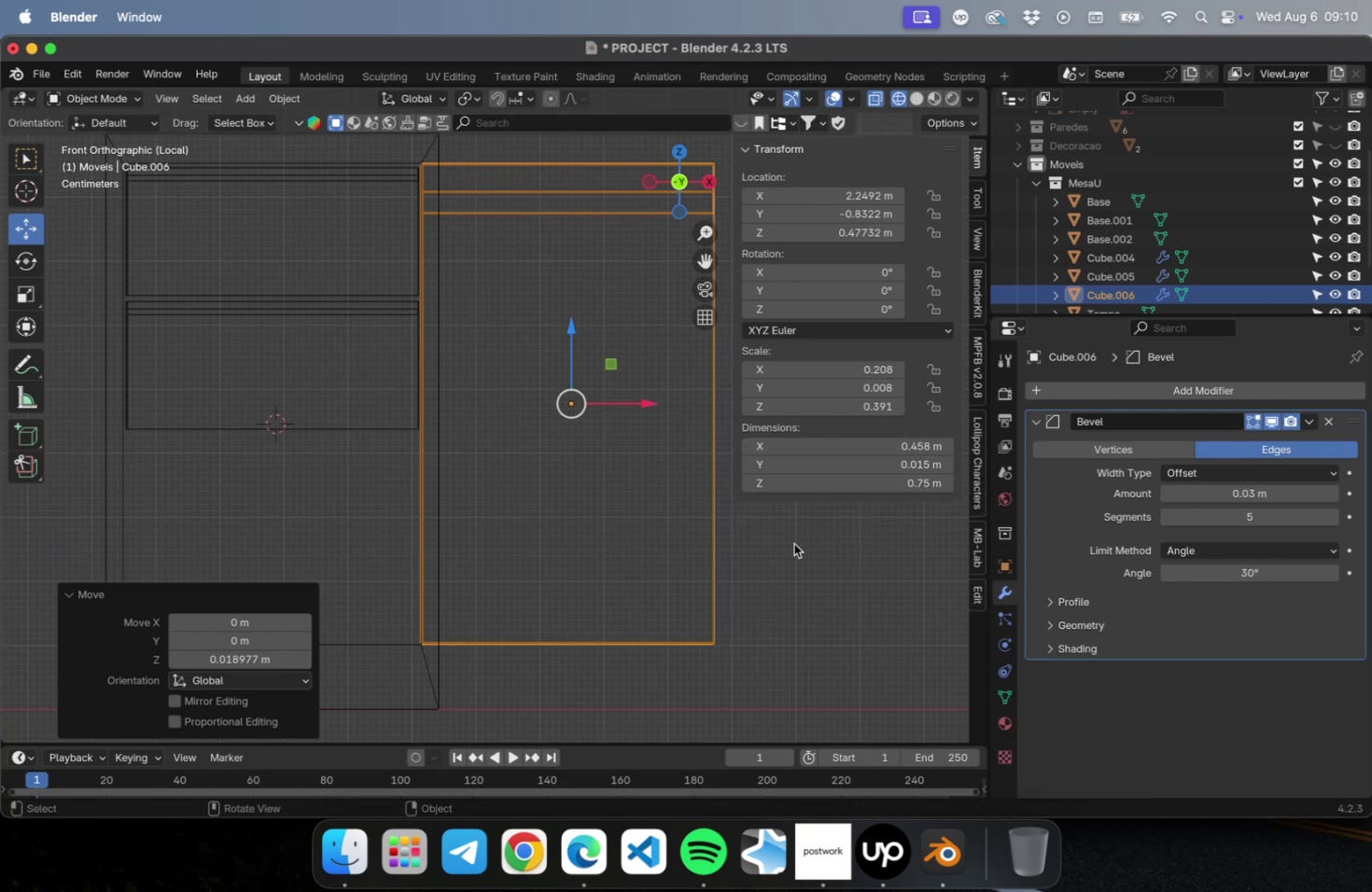 
left_click([793, 543])
 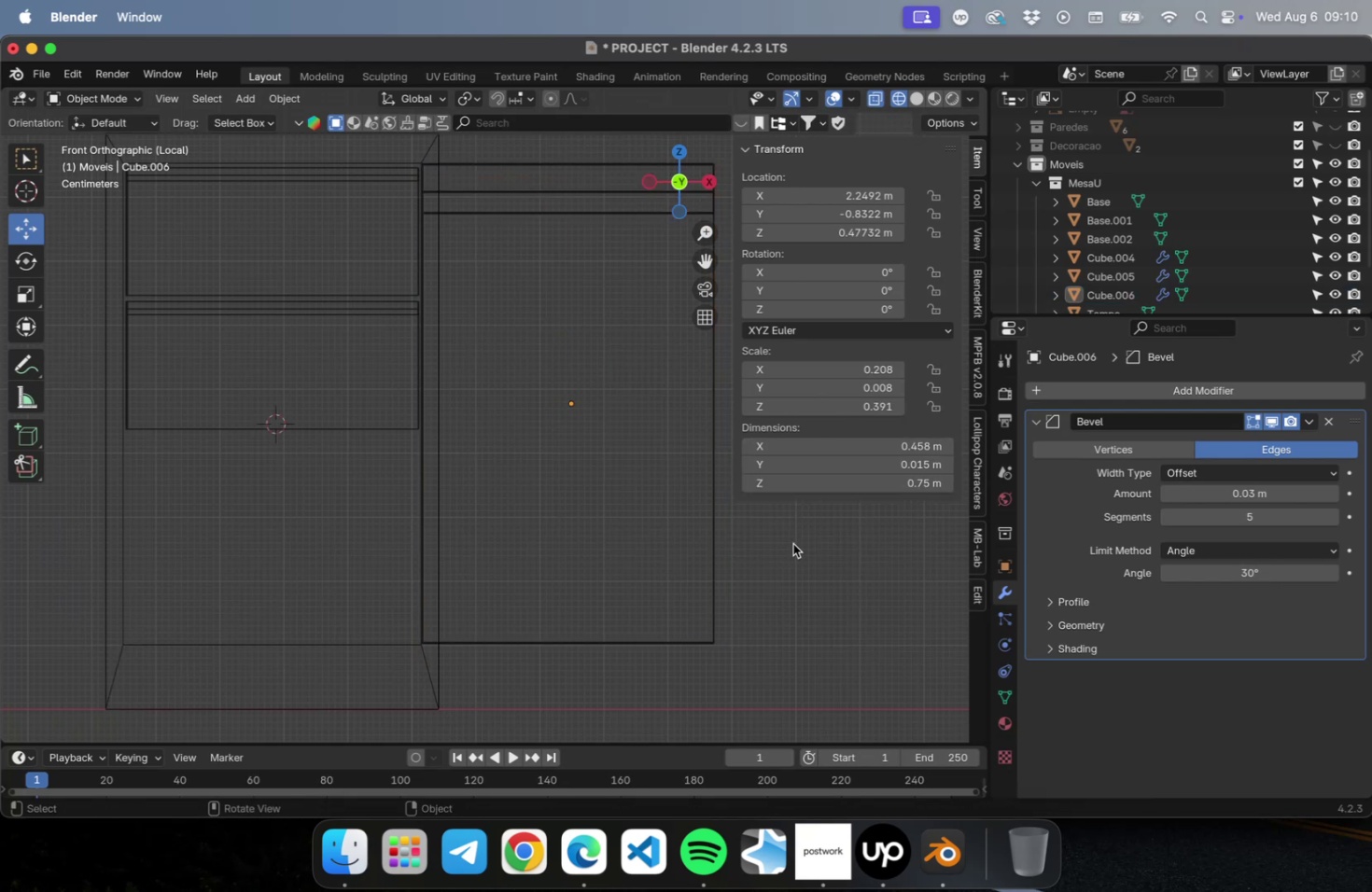 
scroll: coordinate [786, 558], scroll_direction: down, amount: 1.0
 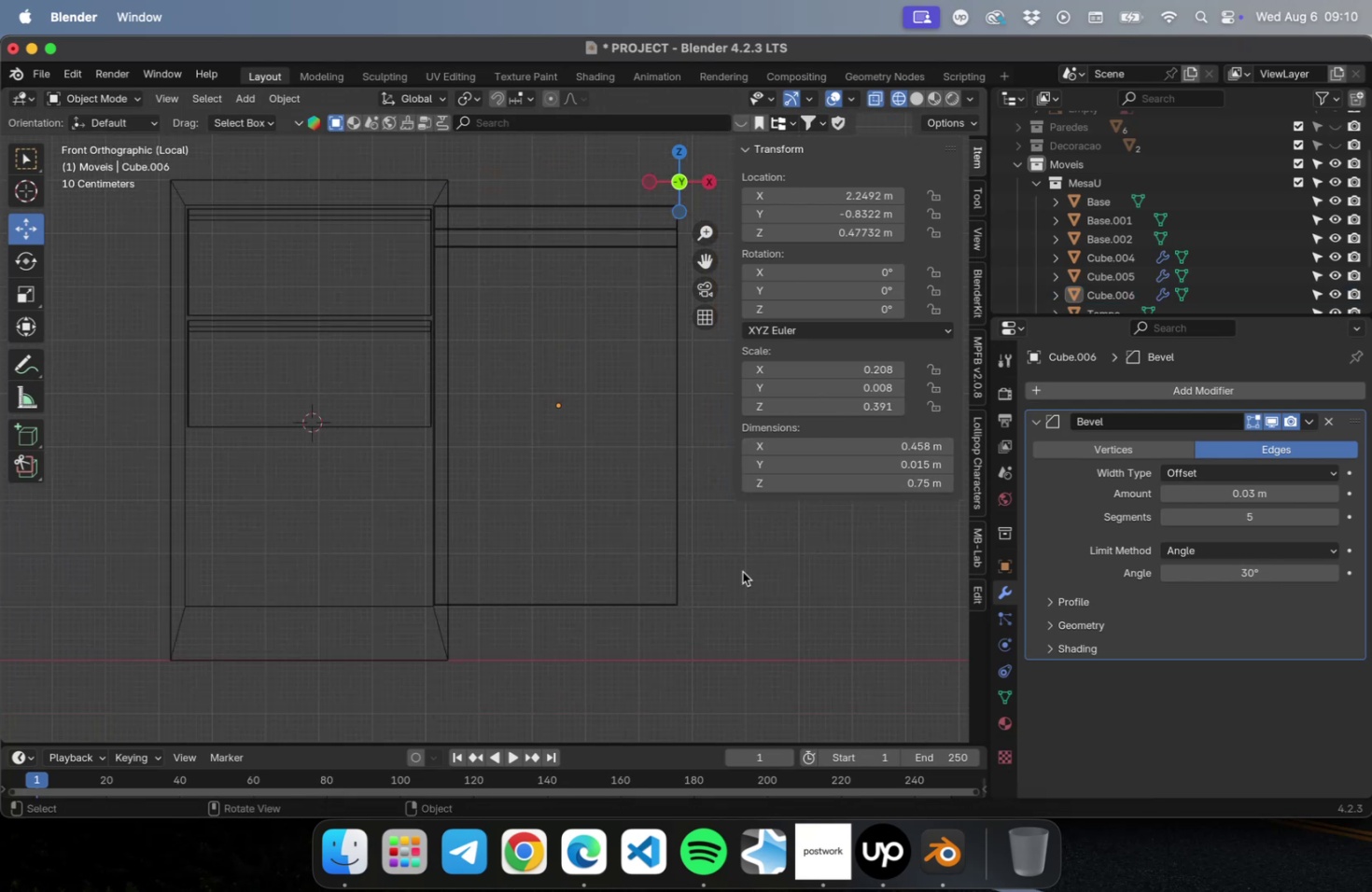 
hold_key(key=ShiftLeft, duration=0.56)
 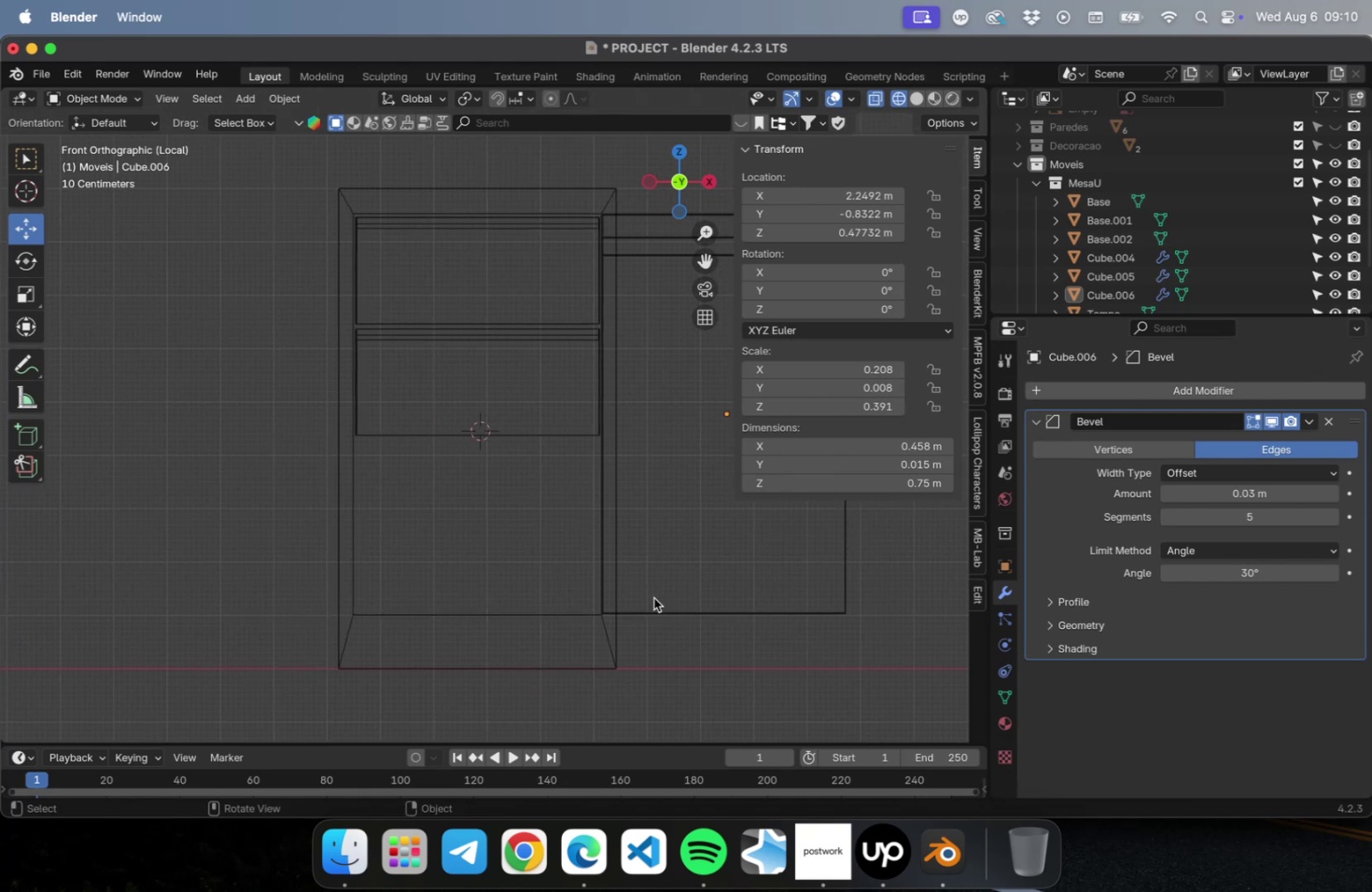 
hold_key(key=ShiftLeft, duration=0.4)
 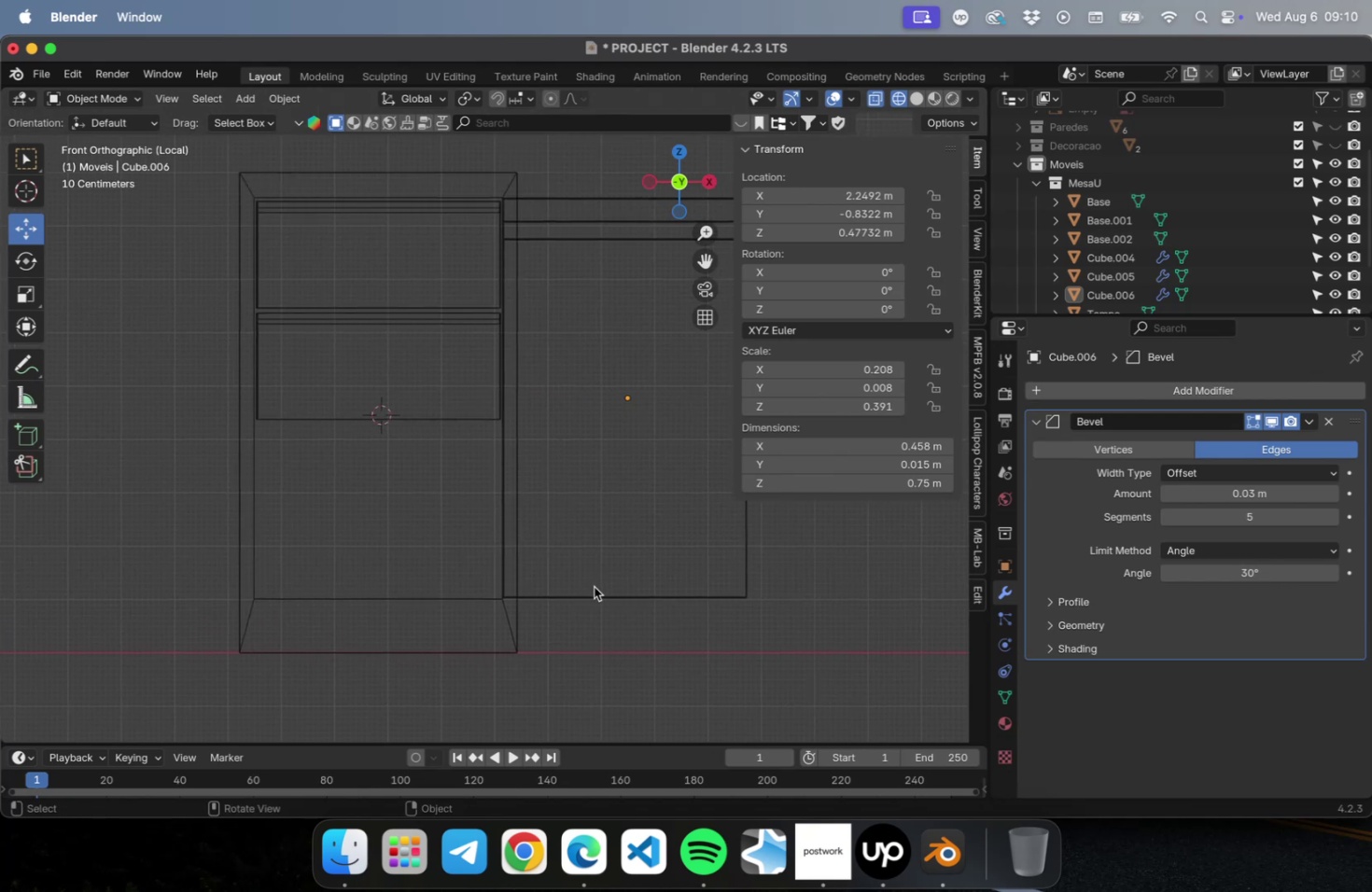 
key(Shift+ShiftLeft)
 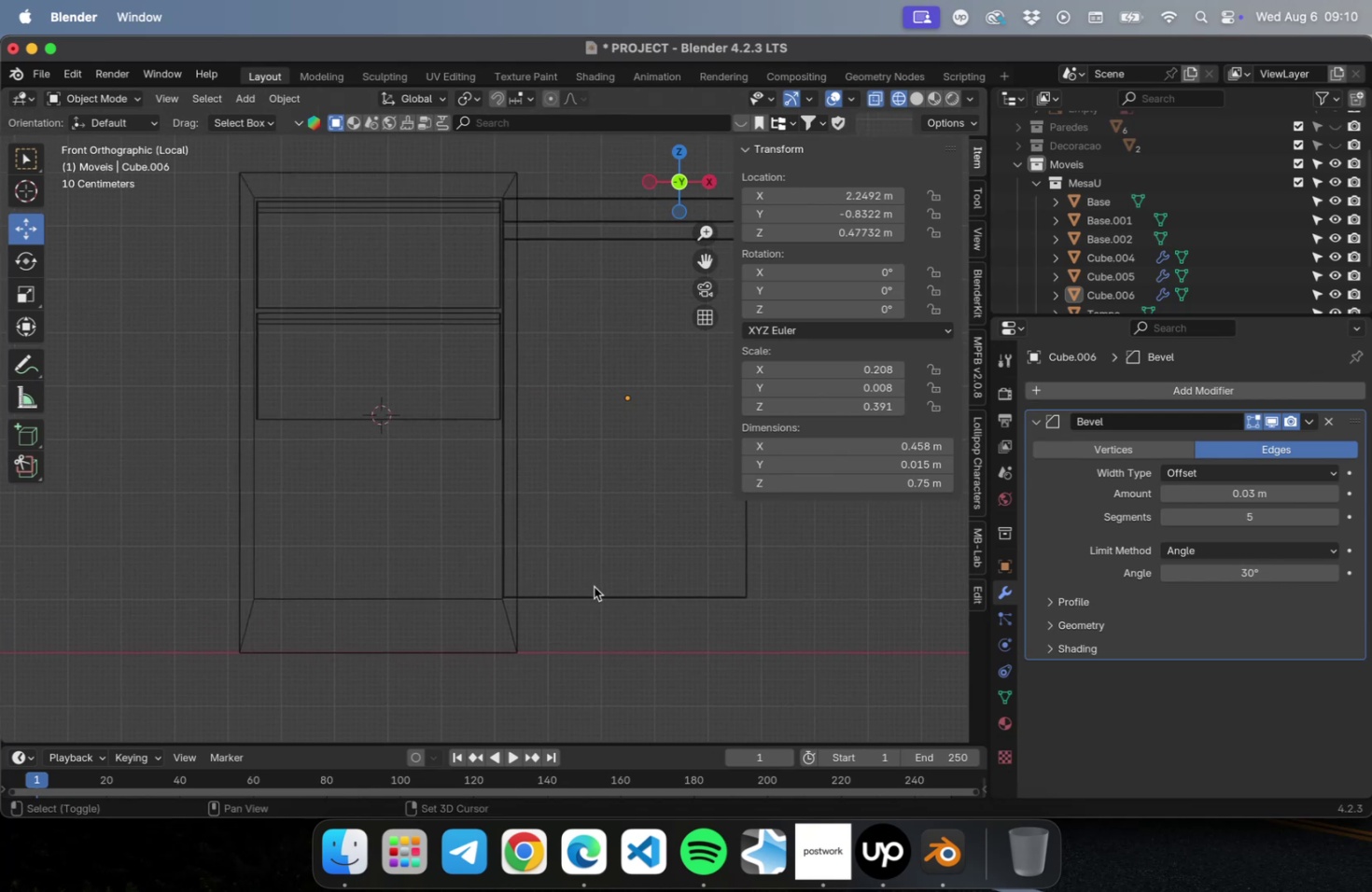 
key(Shift+Space)
 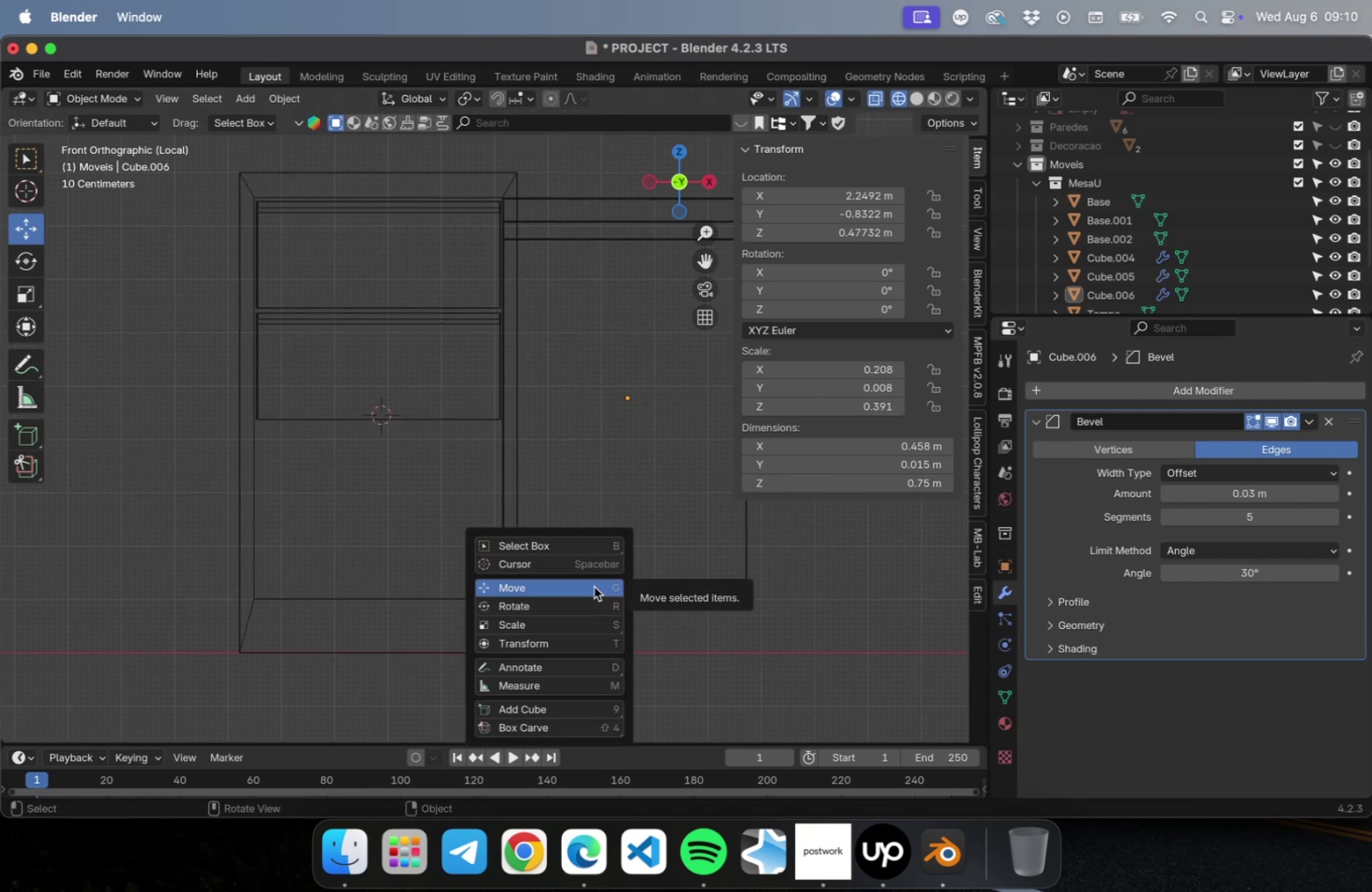 
key(Meta+CommandLeft)
 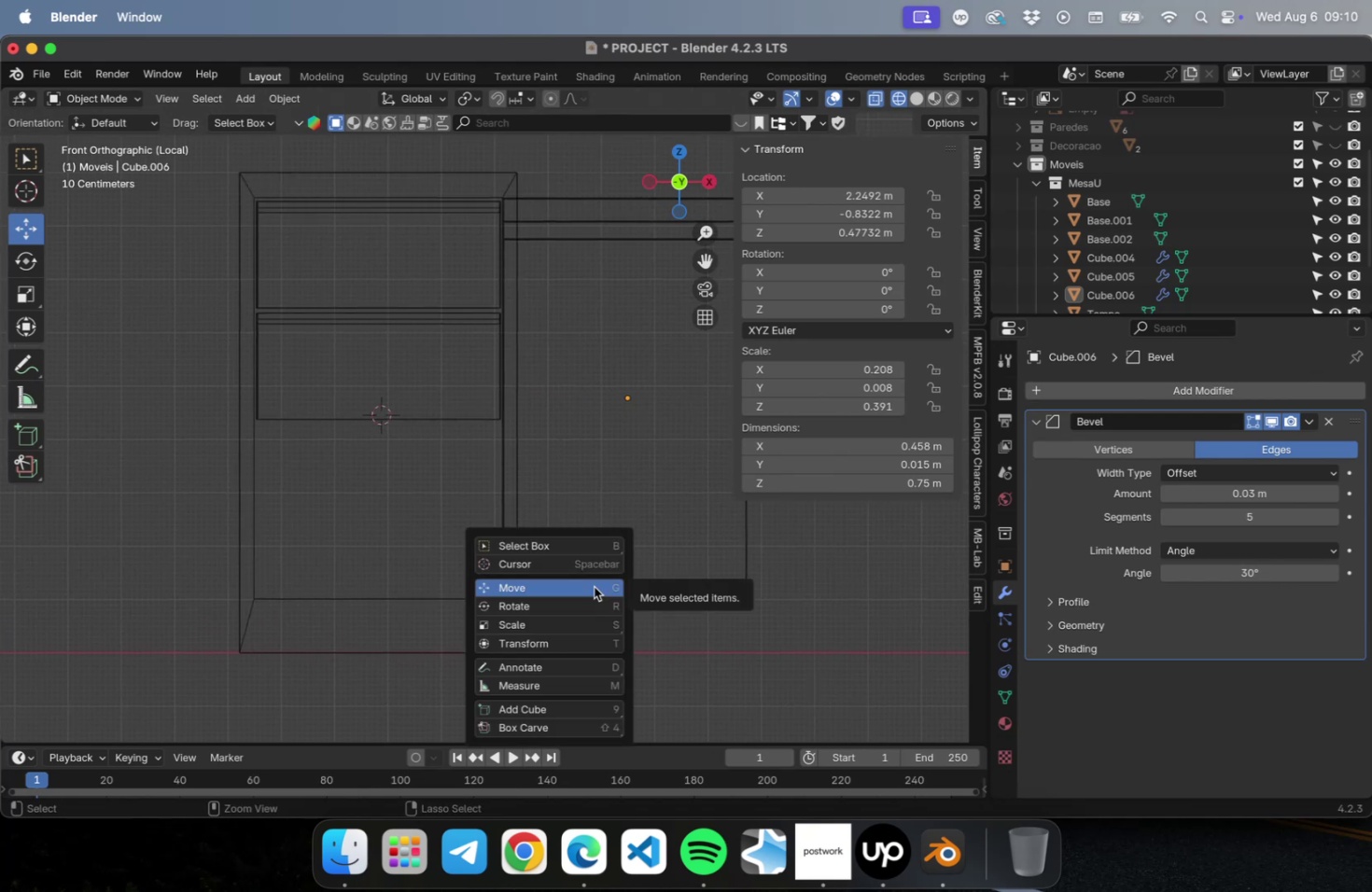 
key(Meta+Space)
 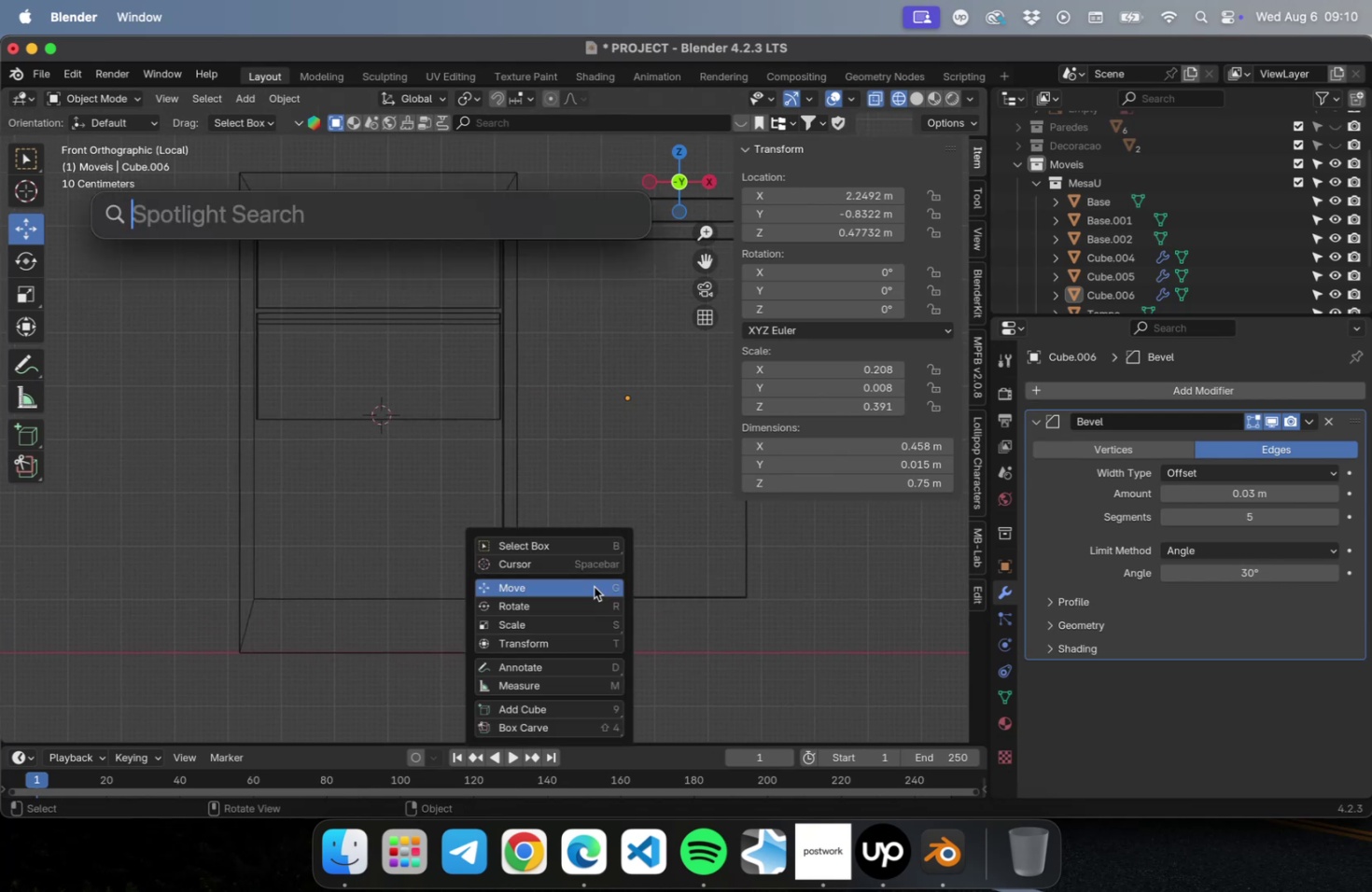 
type(calc)
 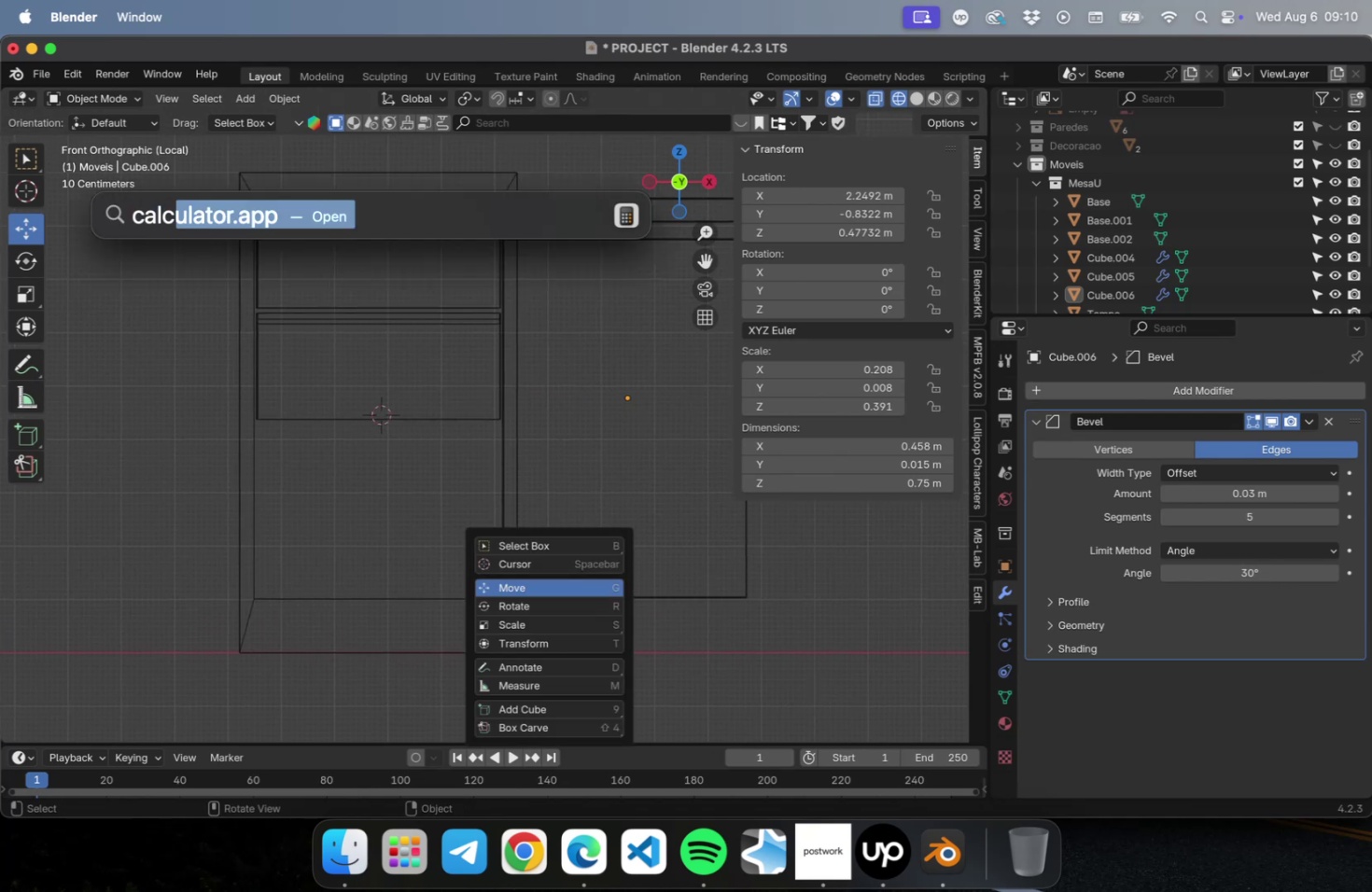 
key(Enter)
 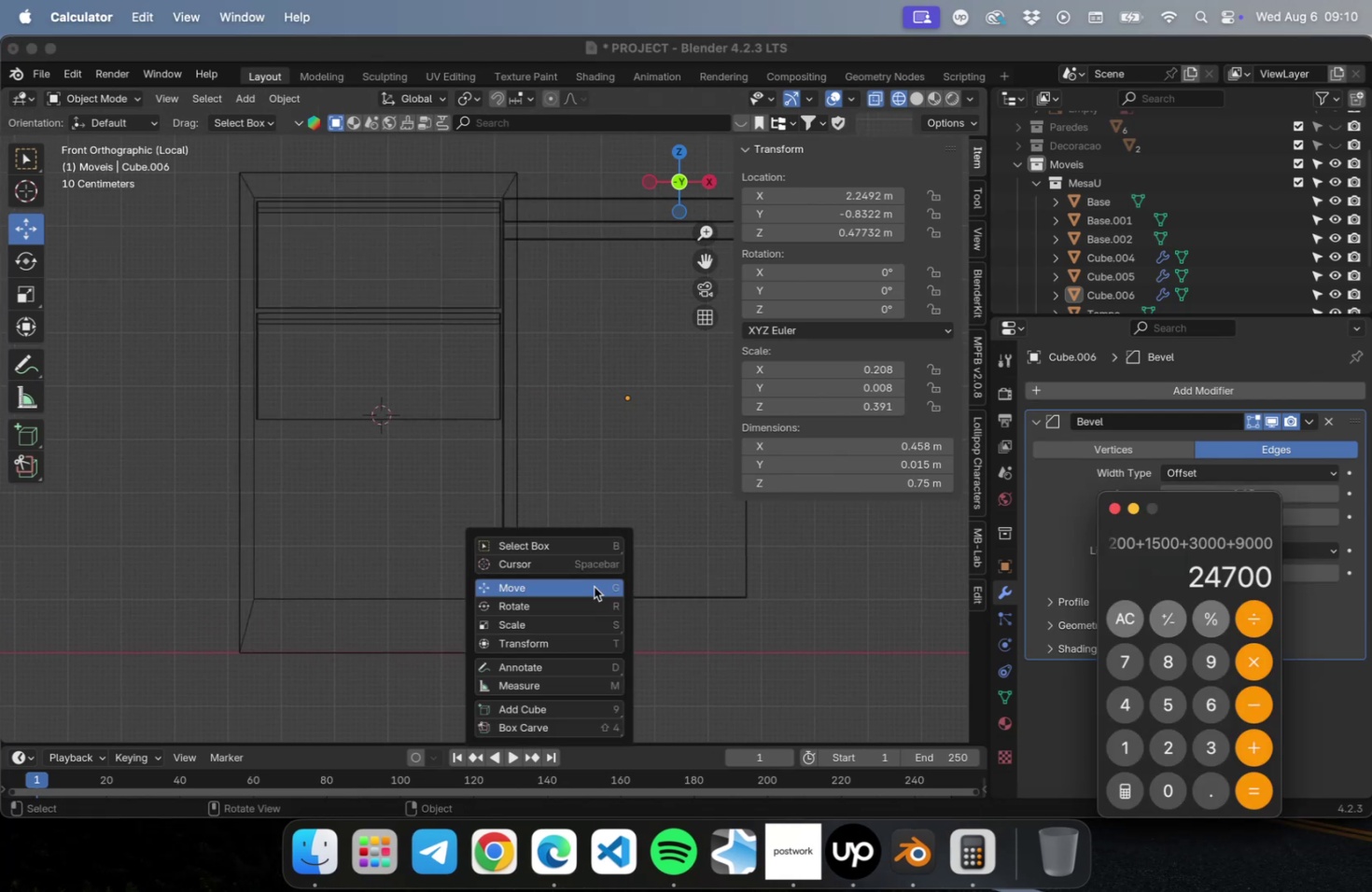 
type(77/3)
key(Backspace)
type(4)
 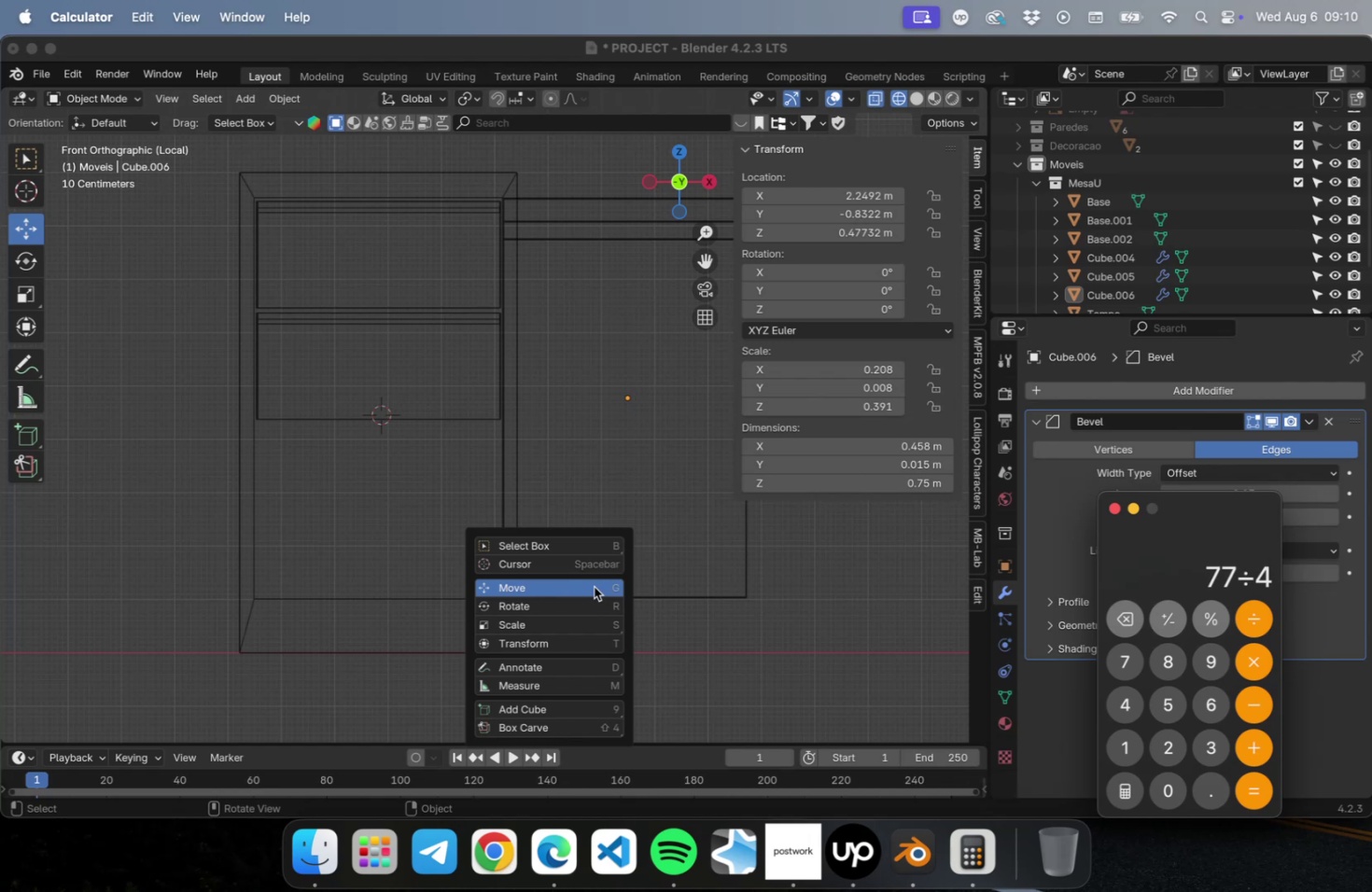 
key(Enter)
 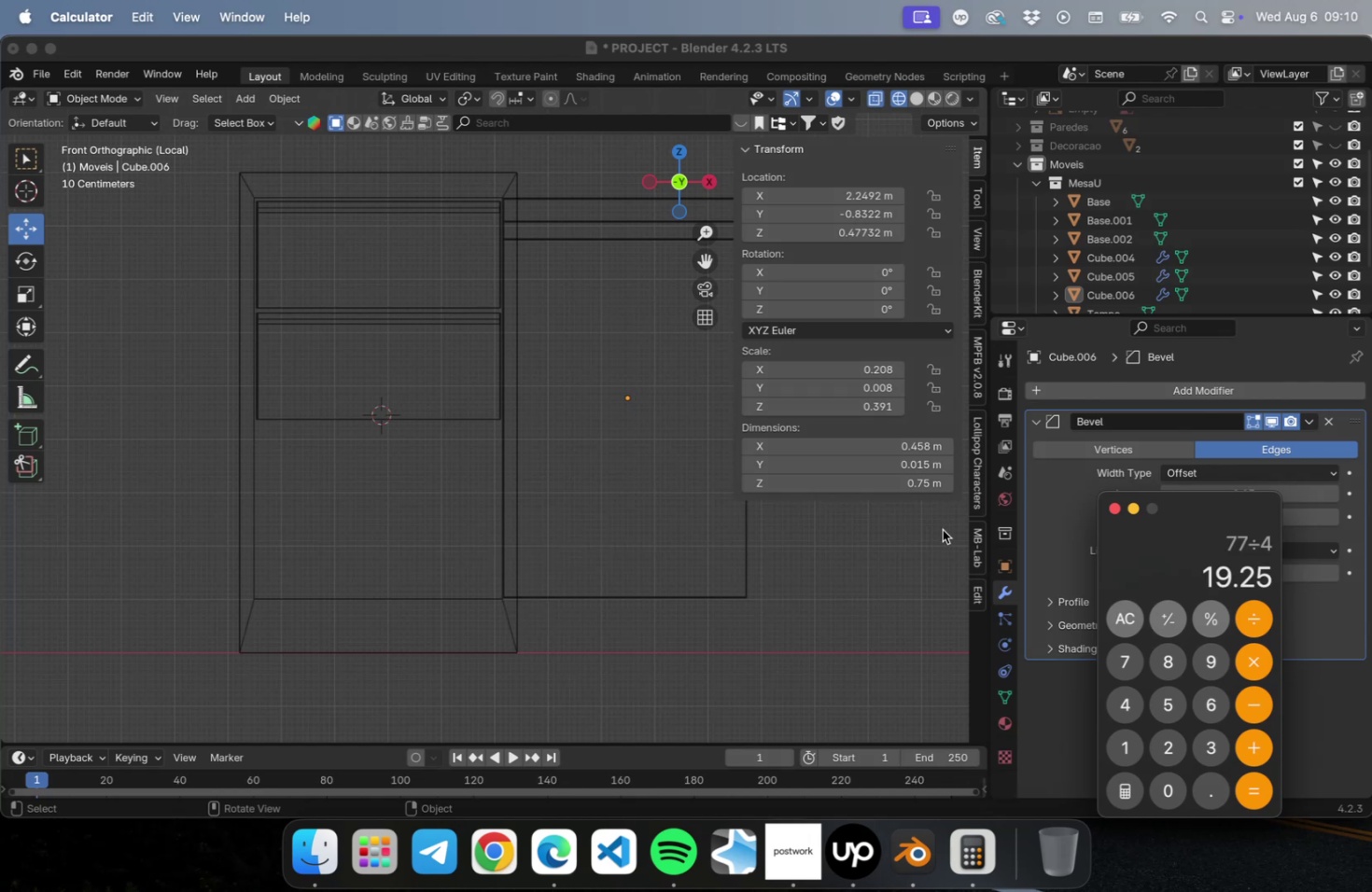 
left_click([866, 583])
 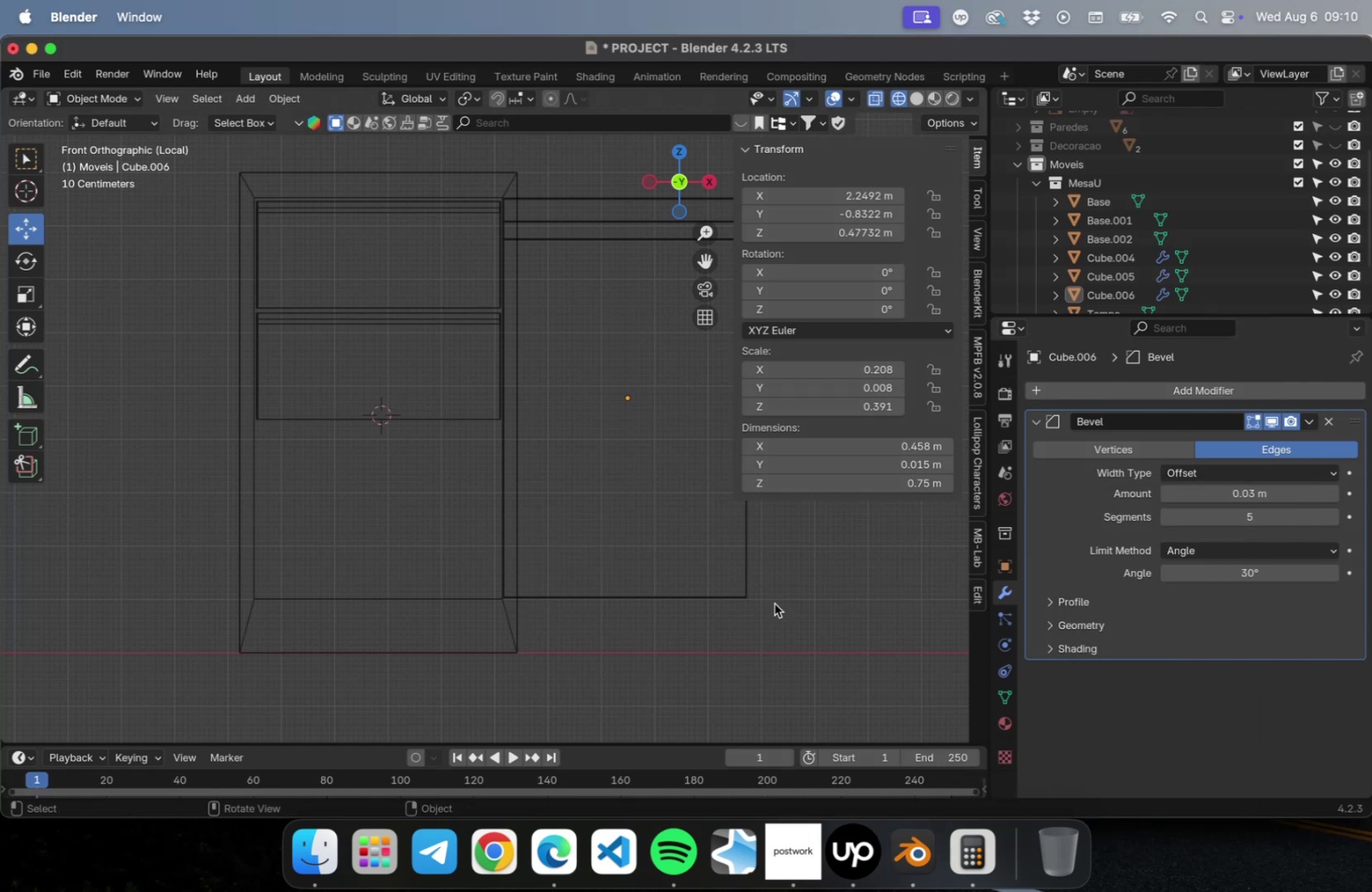 
left_click_drag(start_coordinate=[740, 663], to_coordinate=[660, 549])
 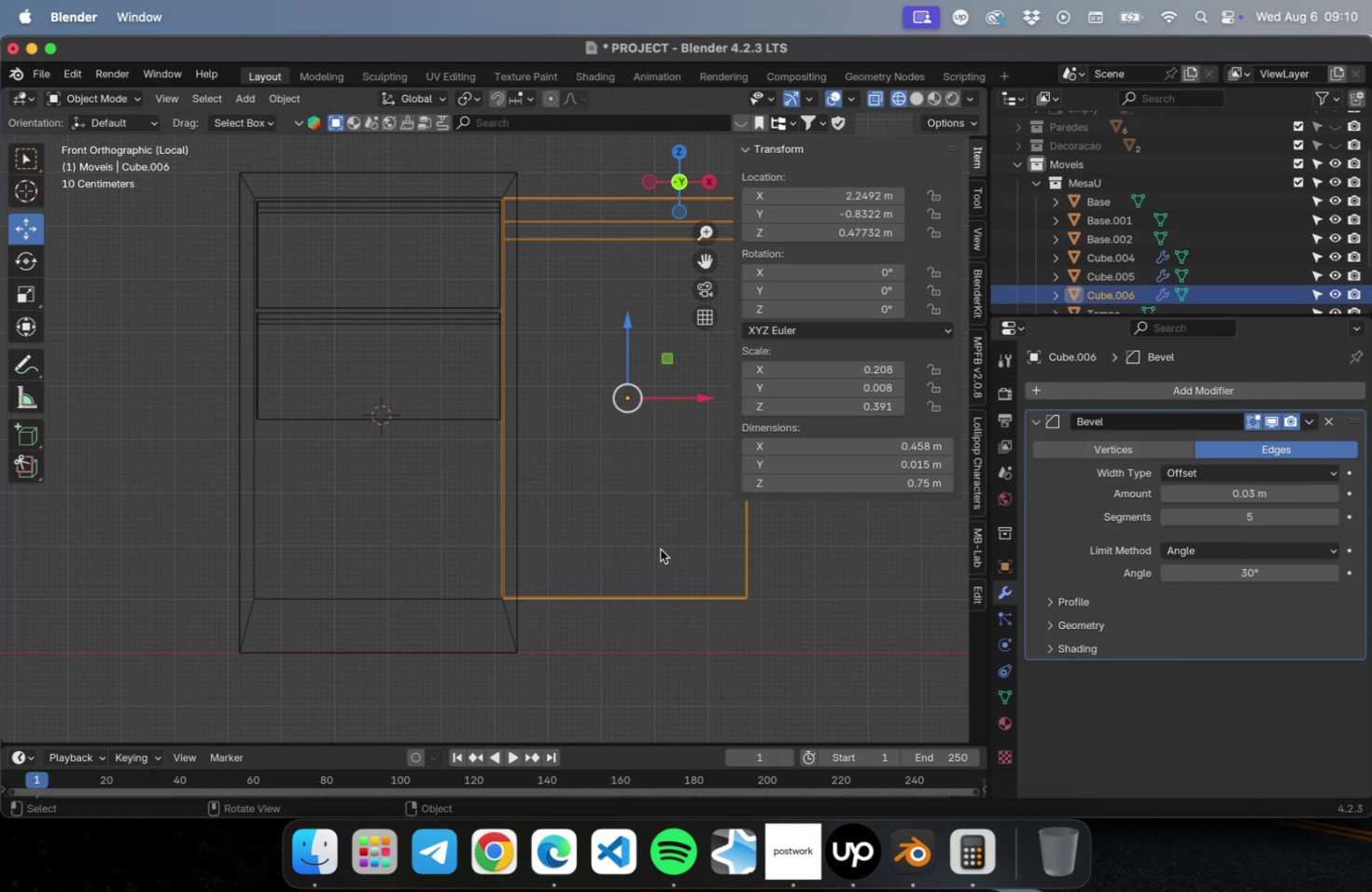 
key(Delete)
 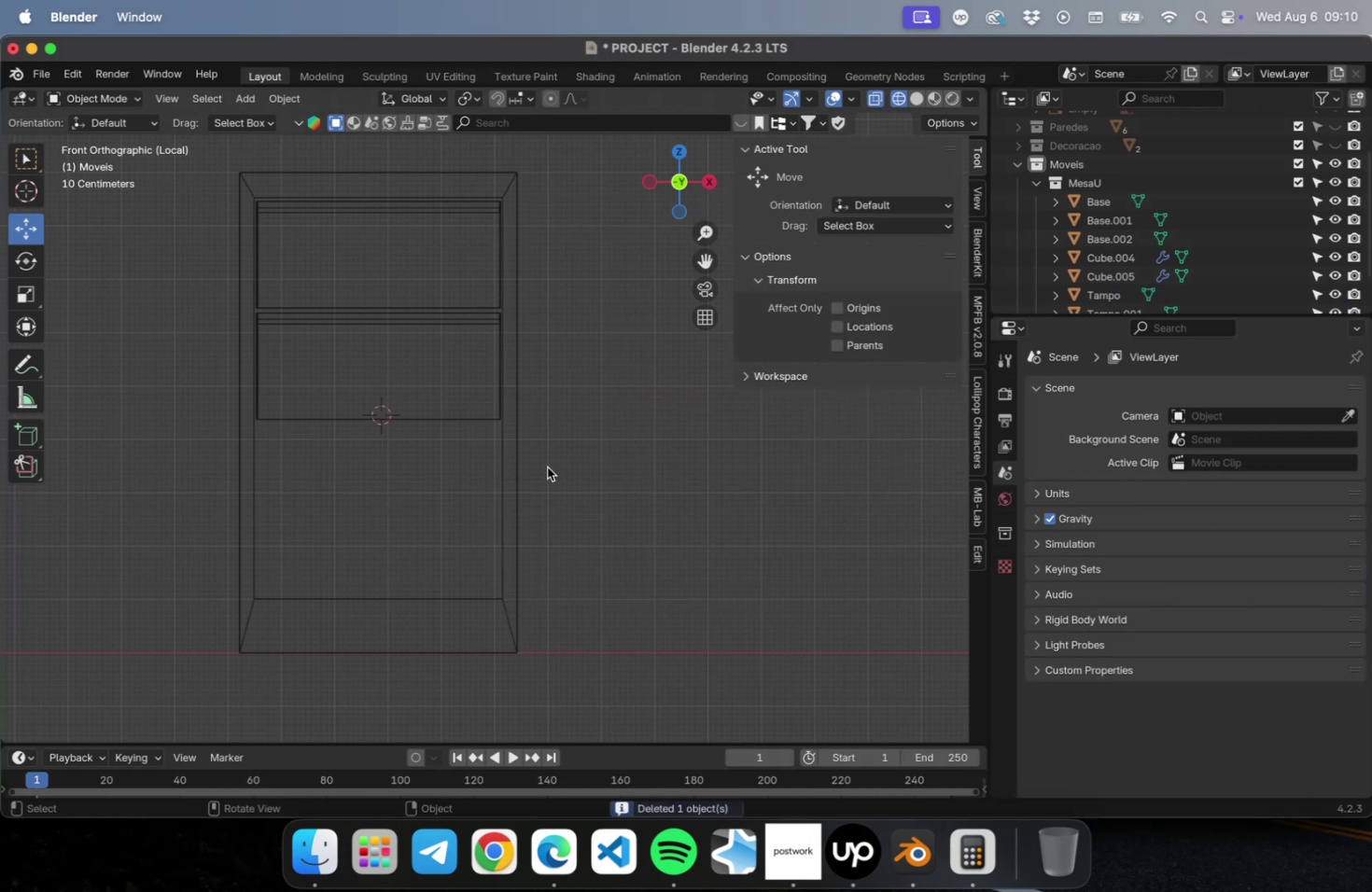 
left_click_drag(start_coordinate=[409, 467], to_coordinate=[399, 416])
 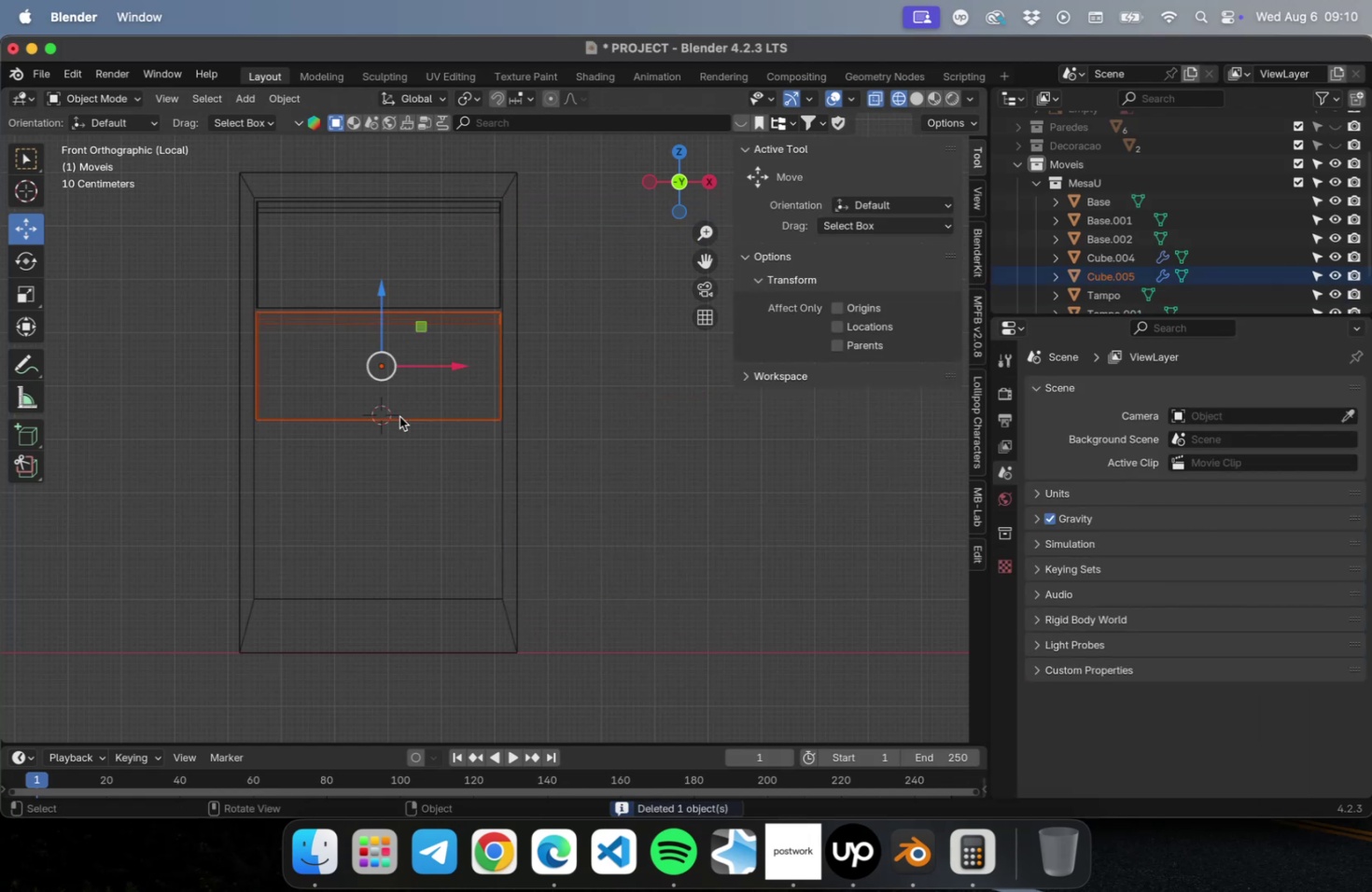 
key(Delete)
 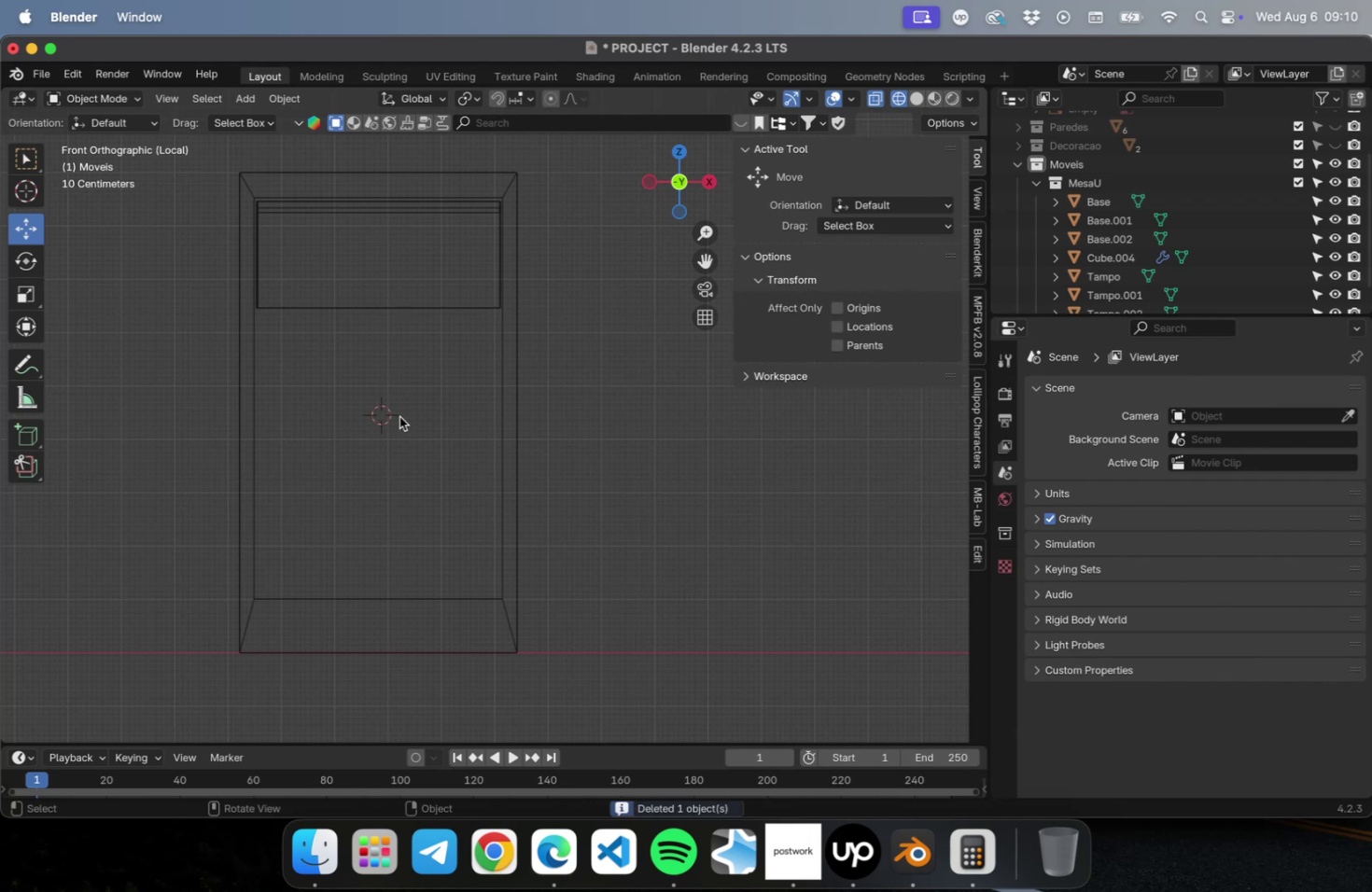 
left_click_drag(start_coordinate=[429, 385], to_coordinate=[411, 264])
 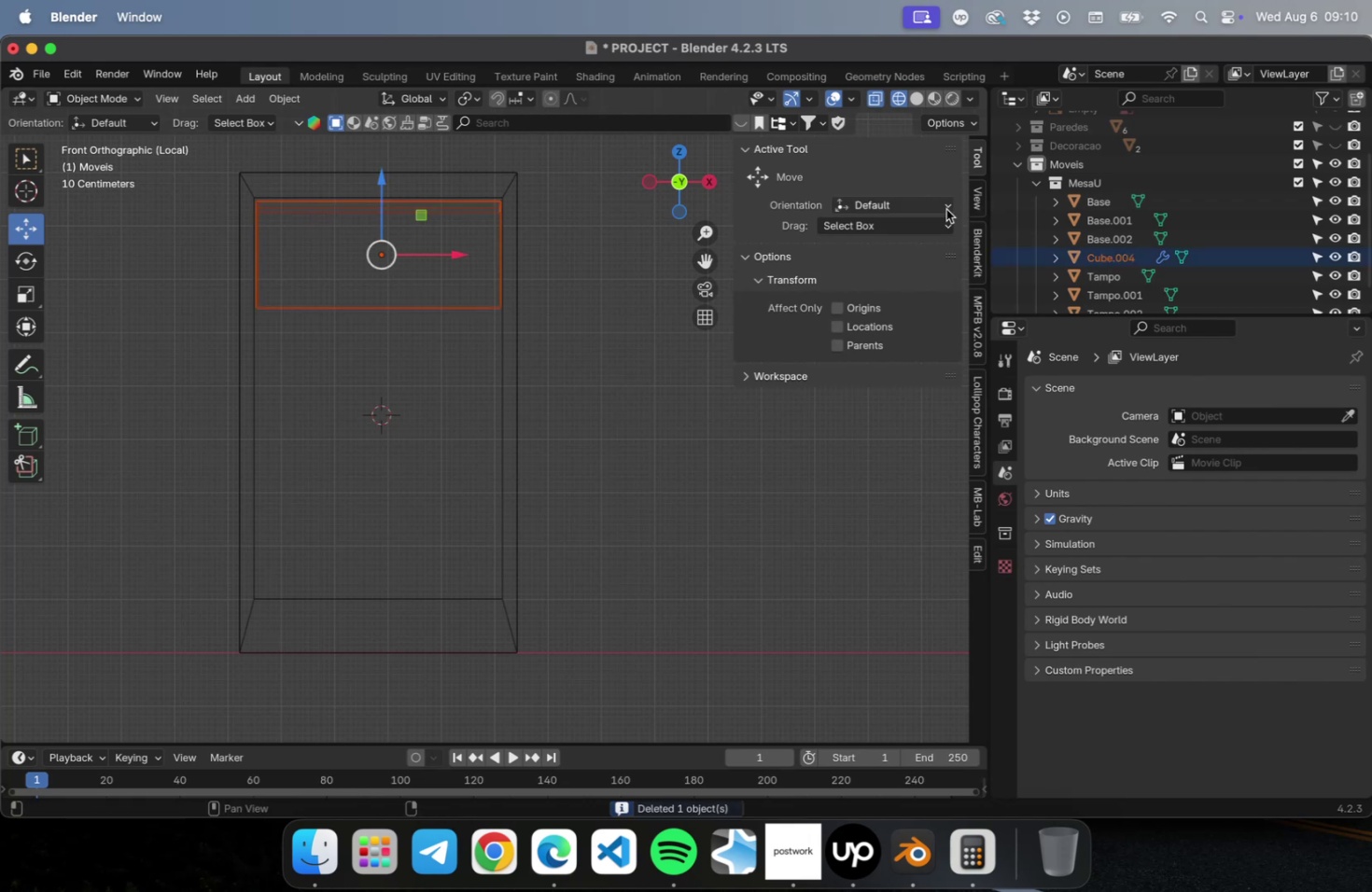 
left_click([827, 491])
 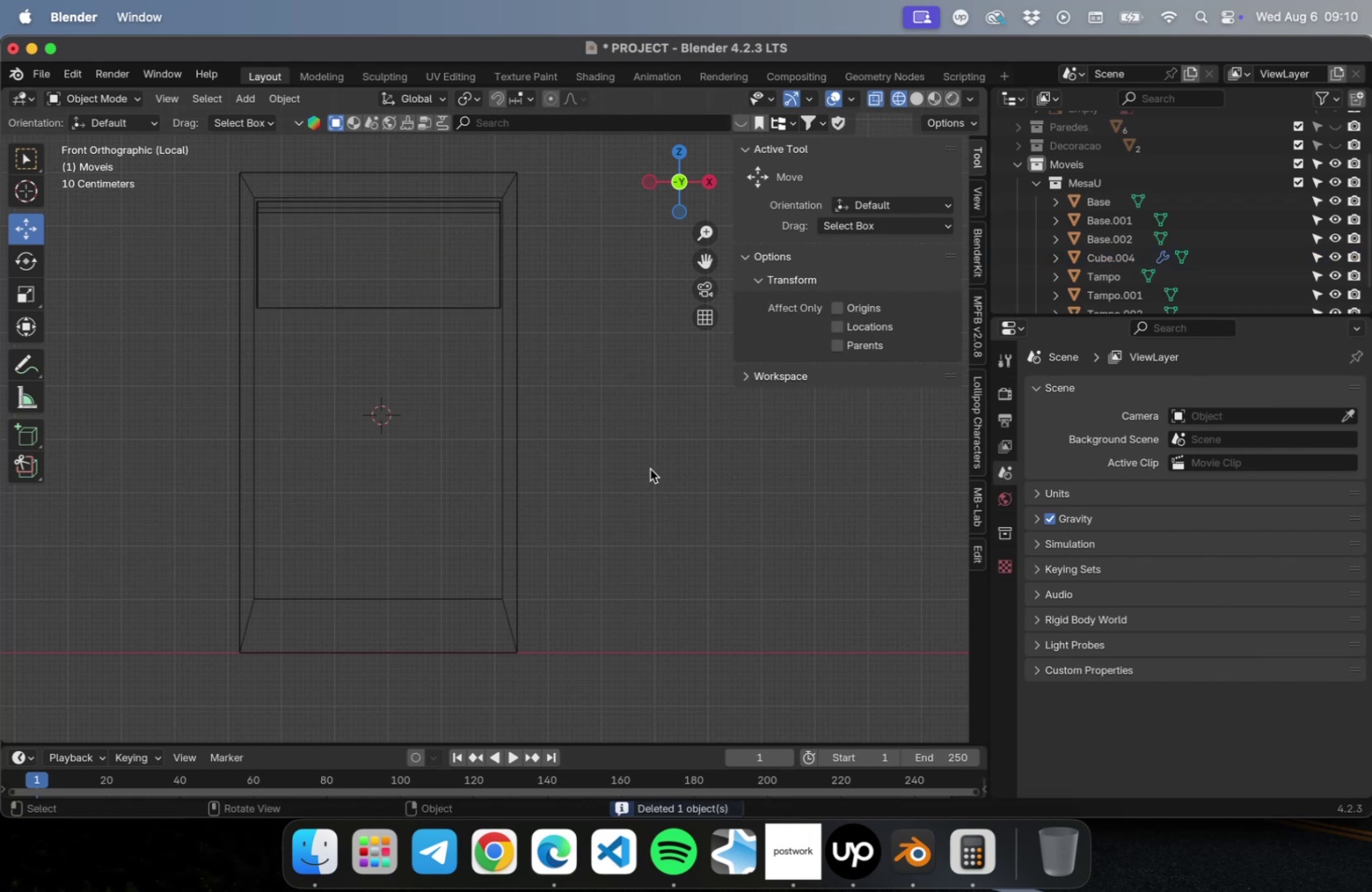 
key(Tab)
 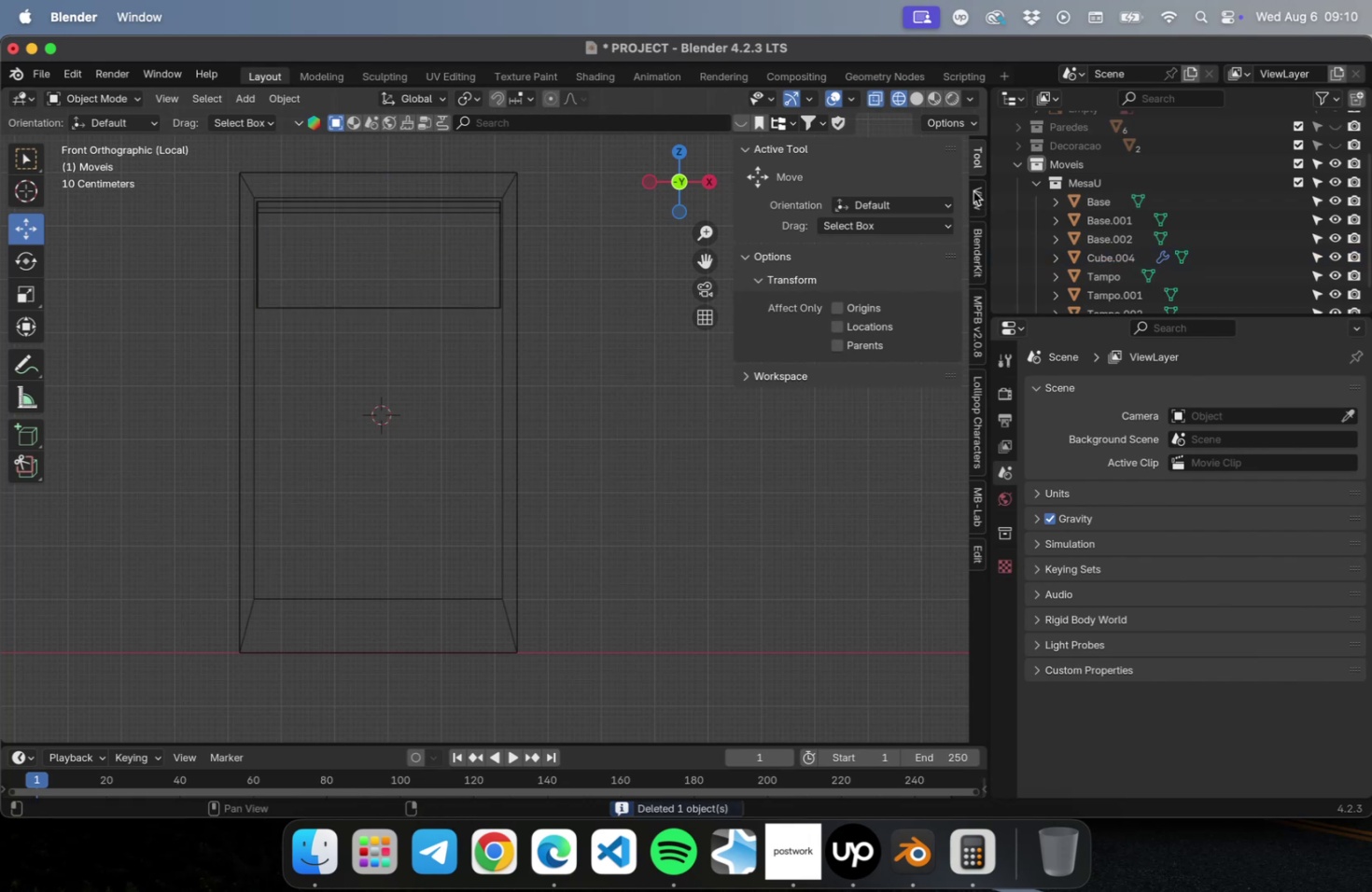 
left_click([978, 167])
 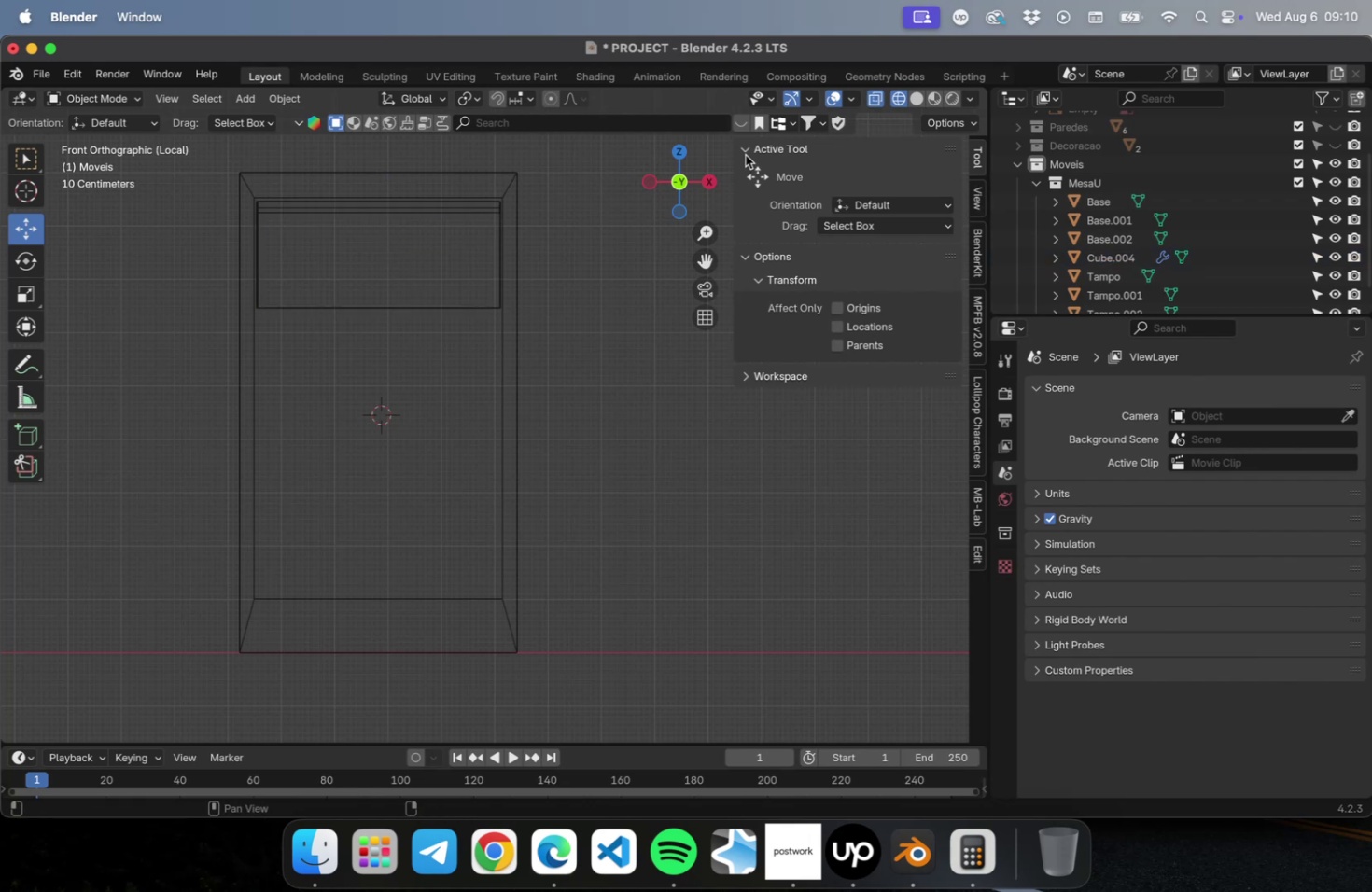 
left_click([745, 151])
 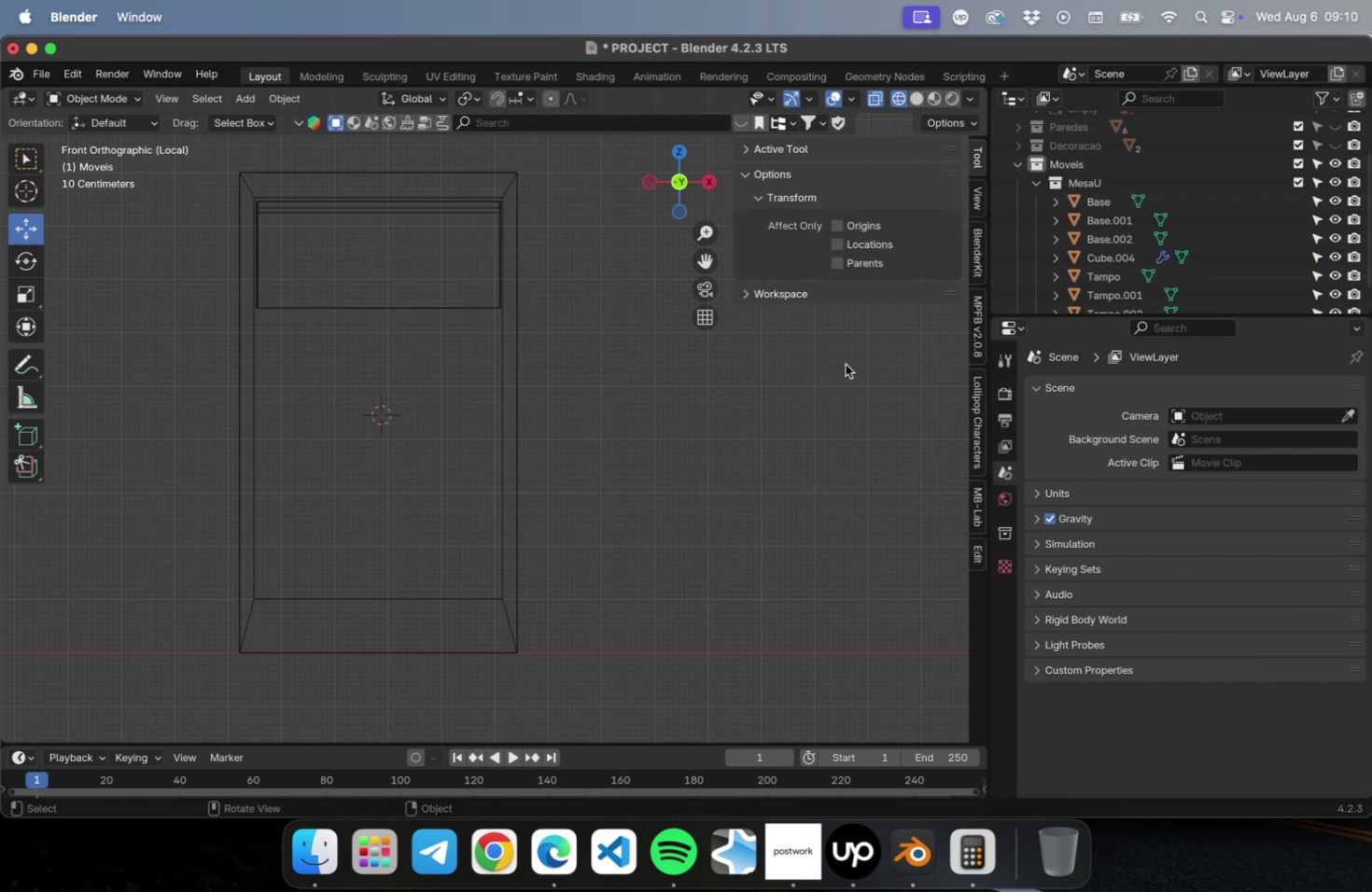 
mouse_move([948, 219])
 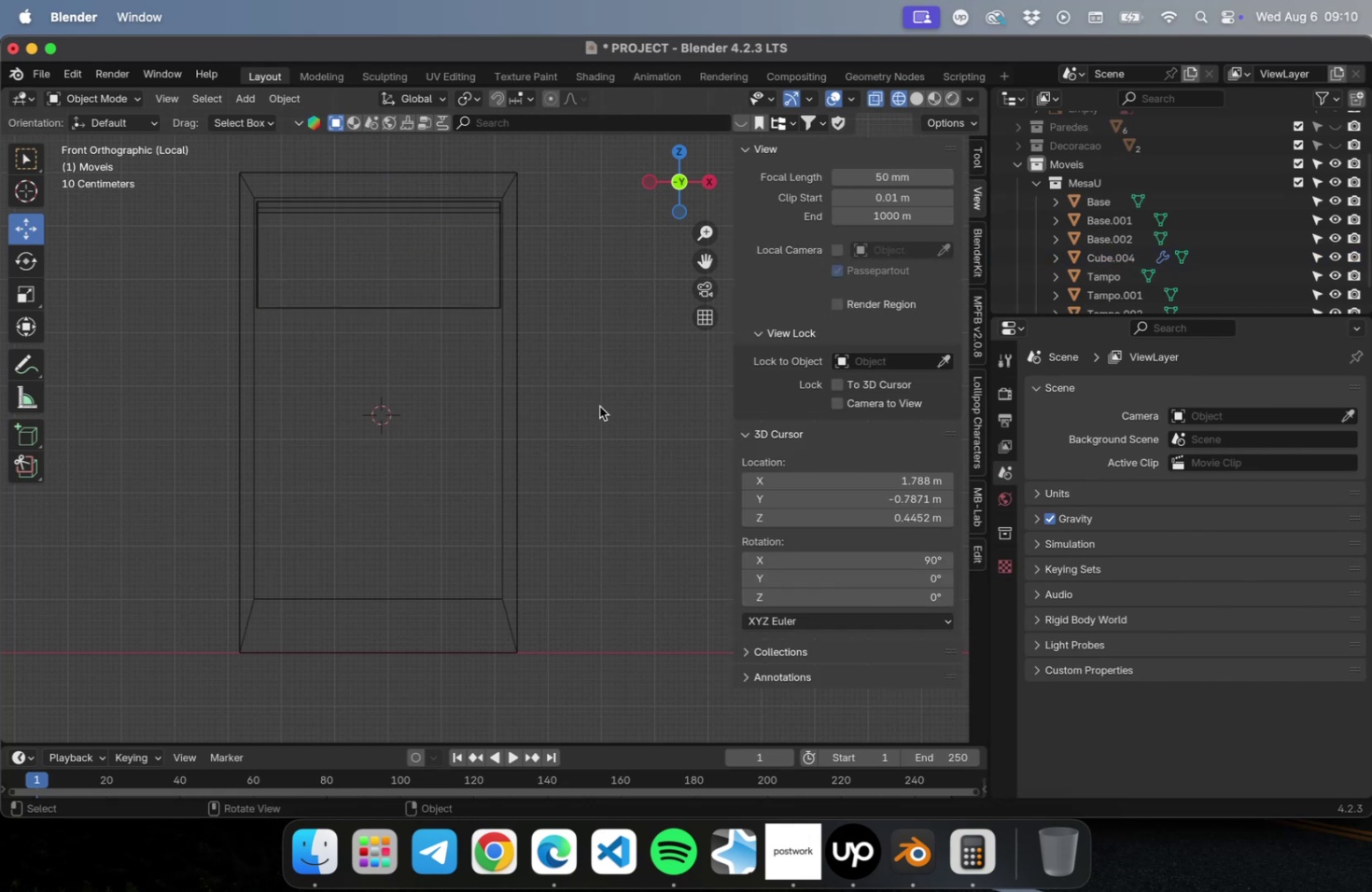 
key(Tab)
 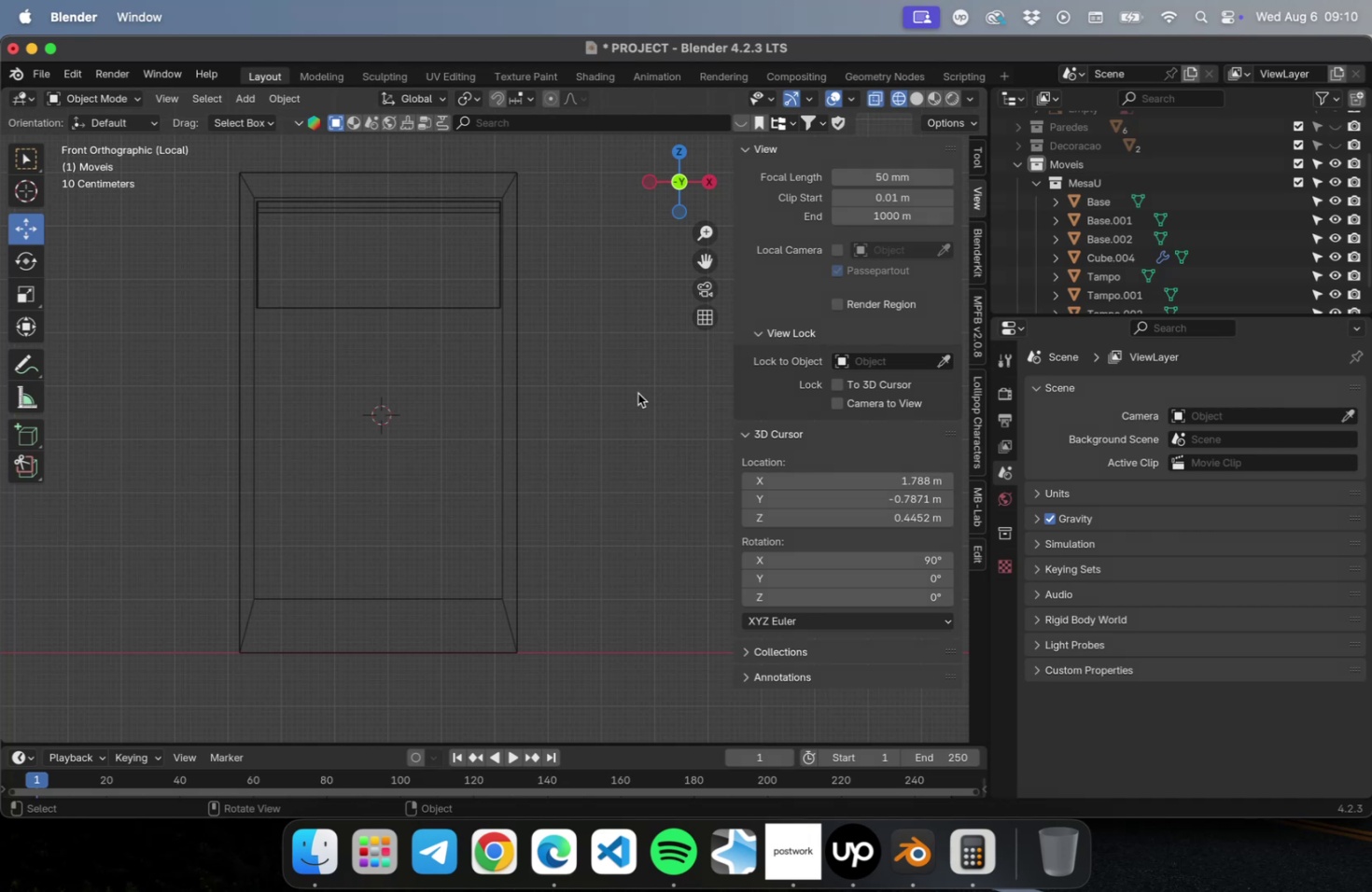 
key(N)
 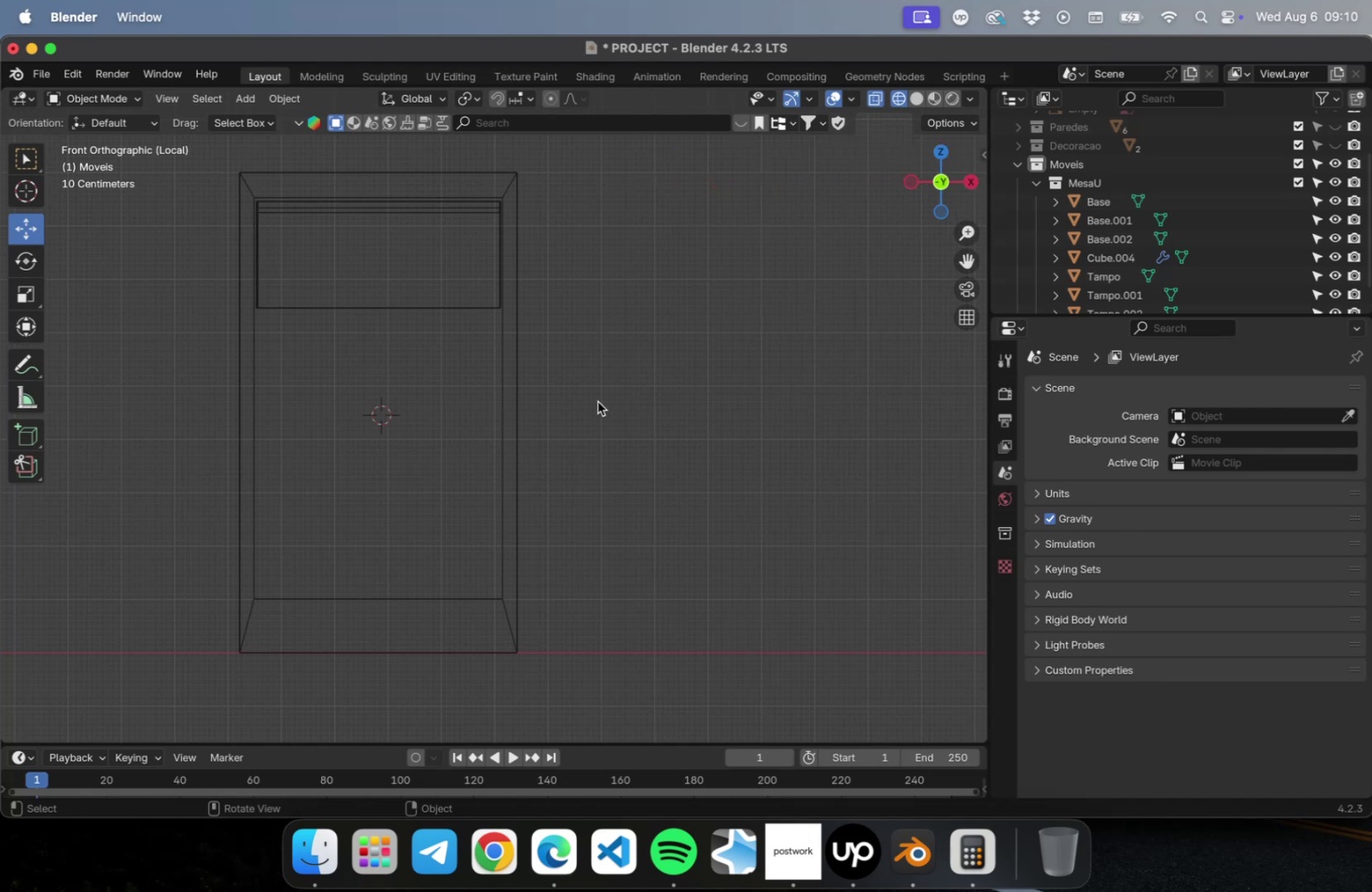 
hold_key(key=ShiftLeft, duration=0.42)
 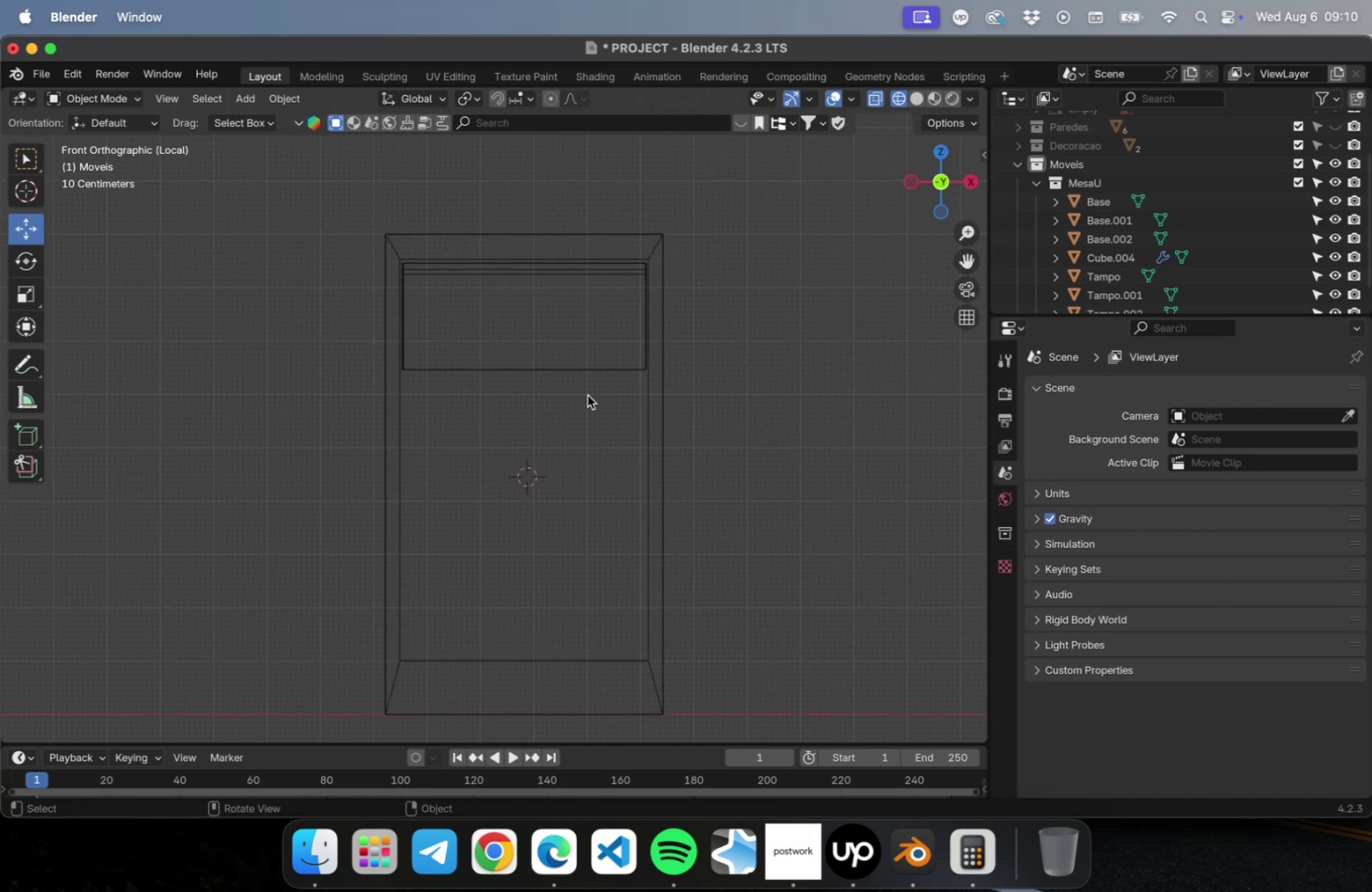 
left_click_drag(start_coordinate=[586, 393], to_coordinate=[531, 302])
 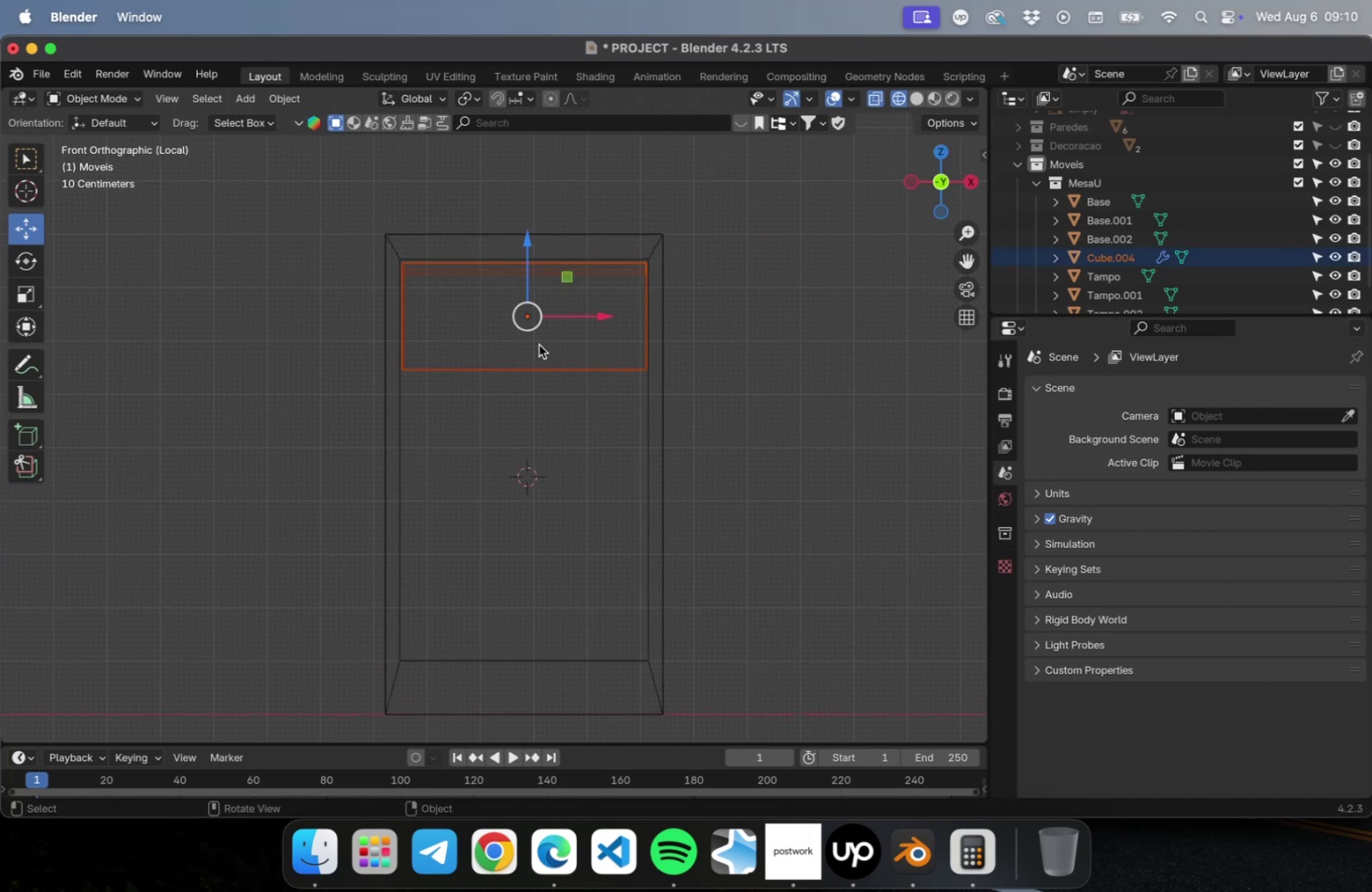 
key(N)
 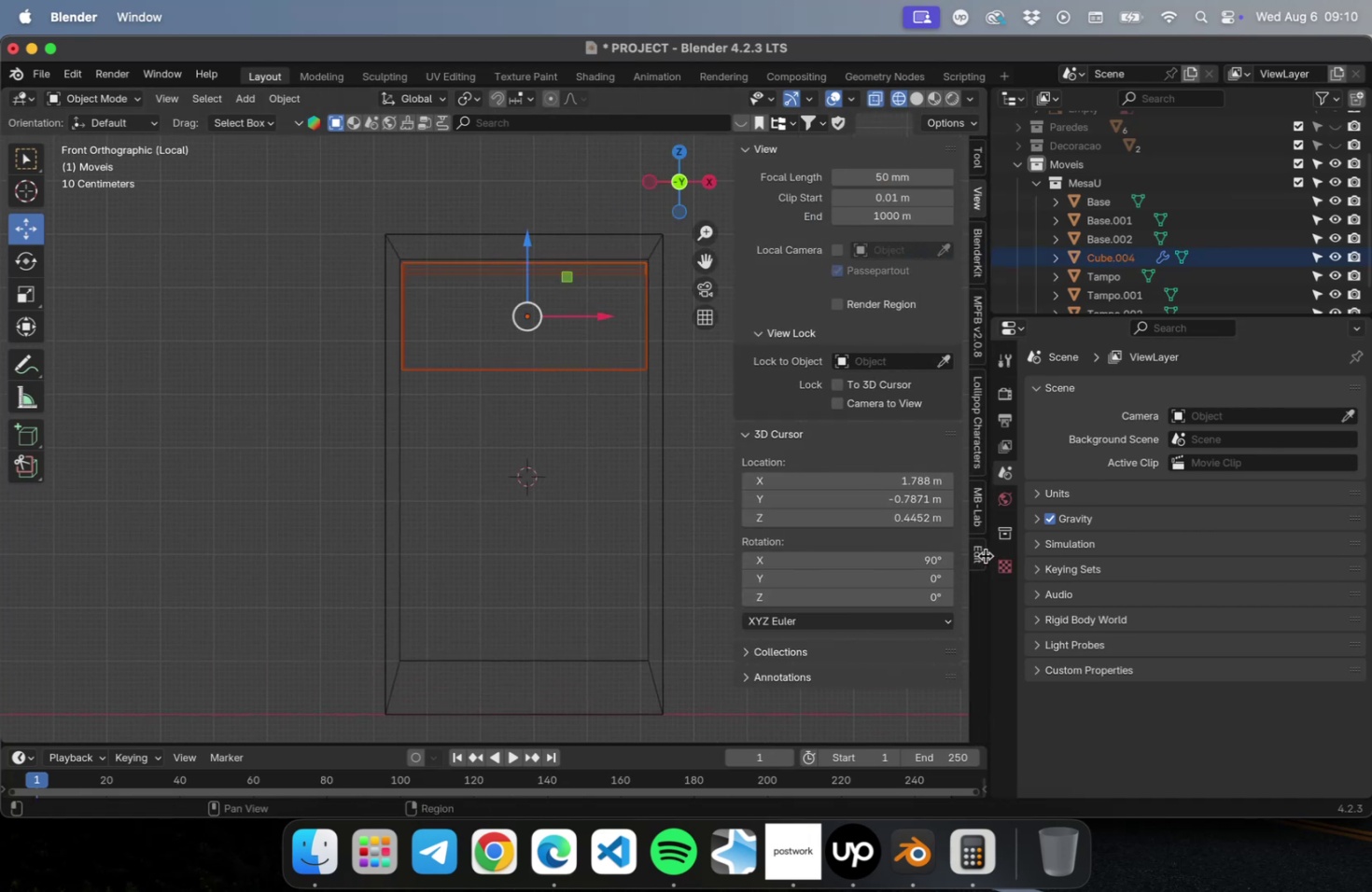 
left_click([977, 555])
 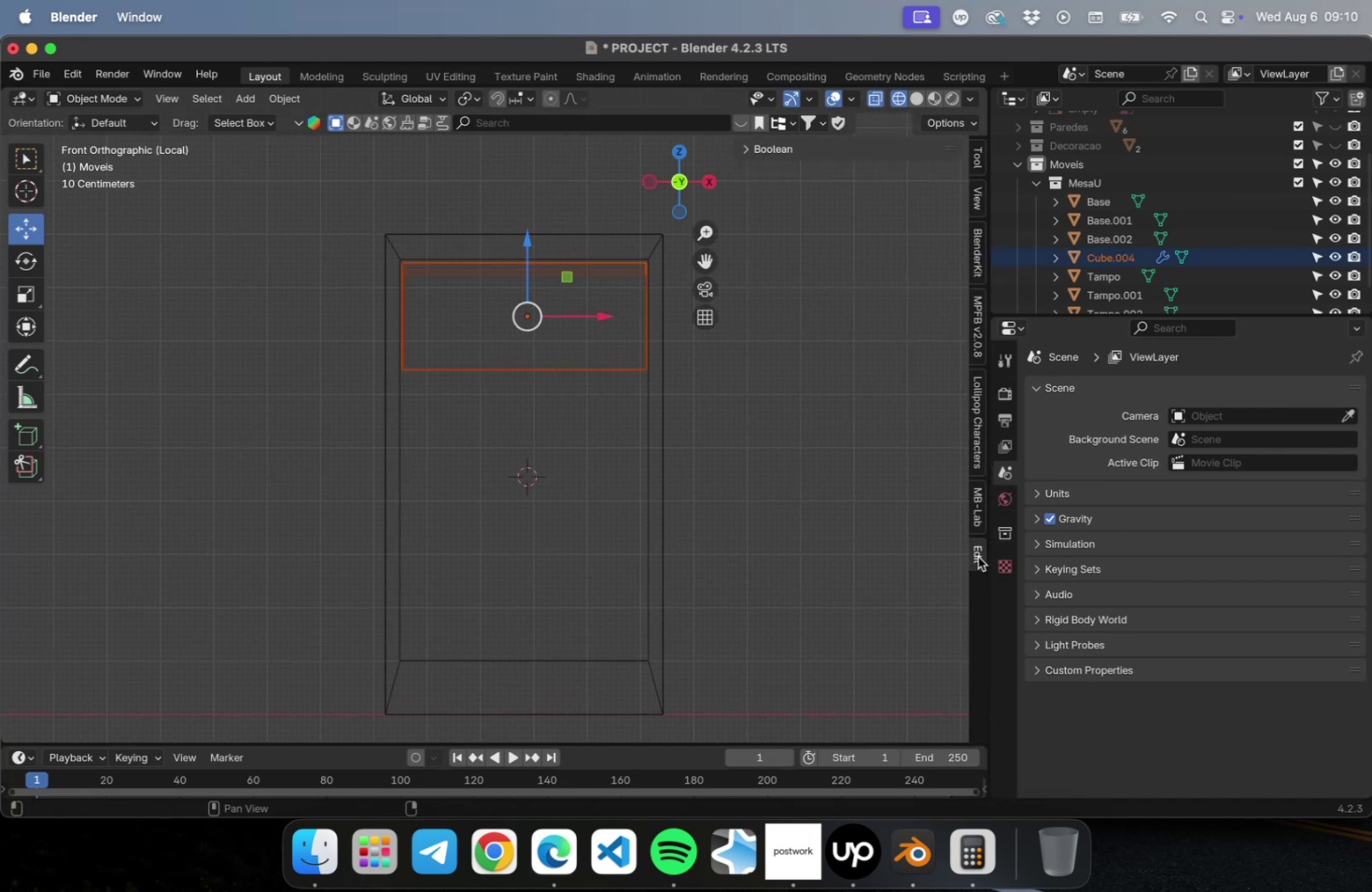 
left_click([977, 556])
 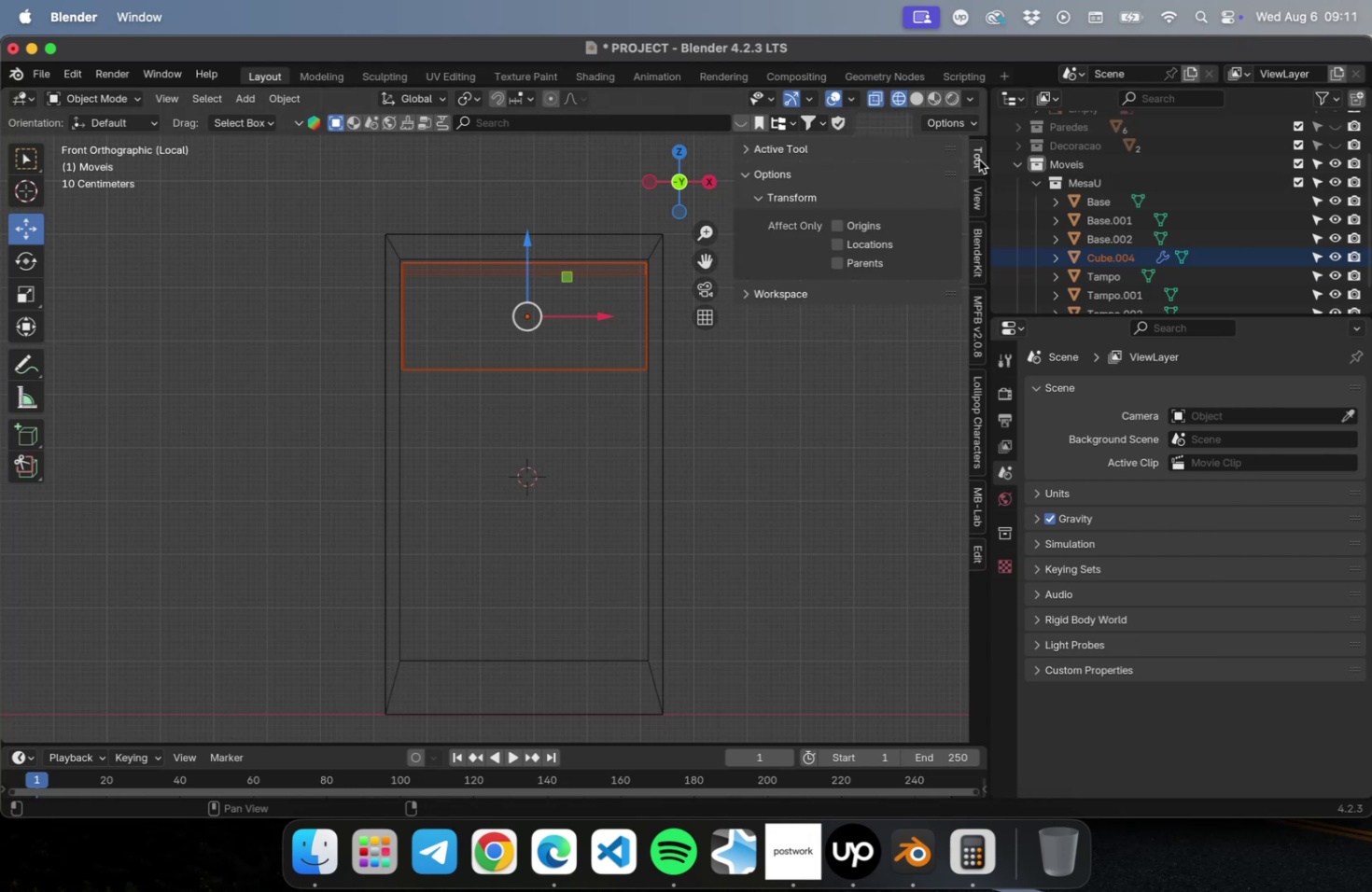 
left_click([793, 150])
 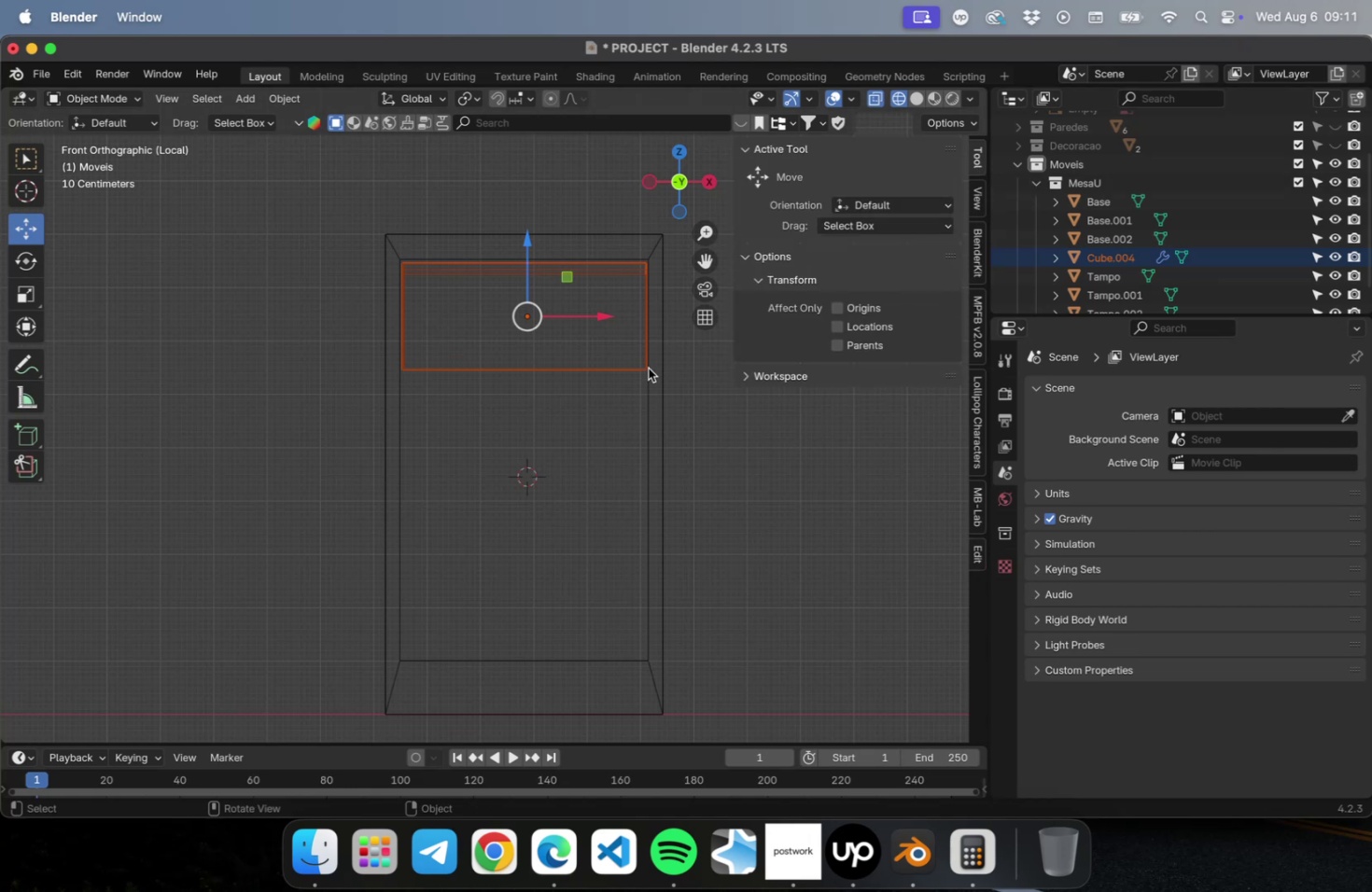 
mouse_move([954, 204])
 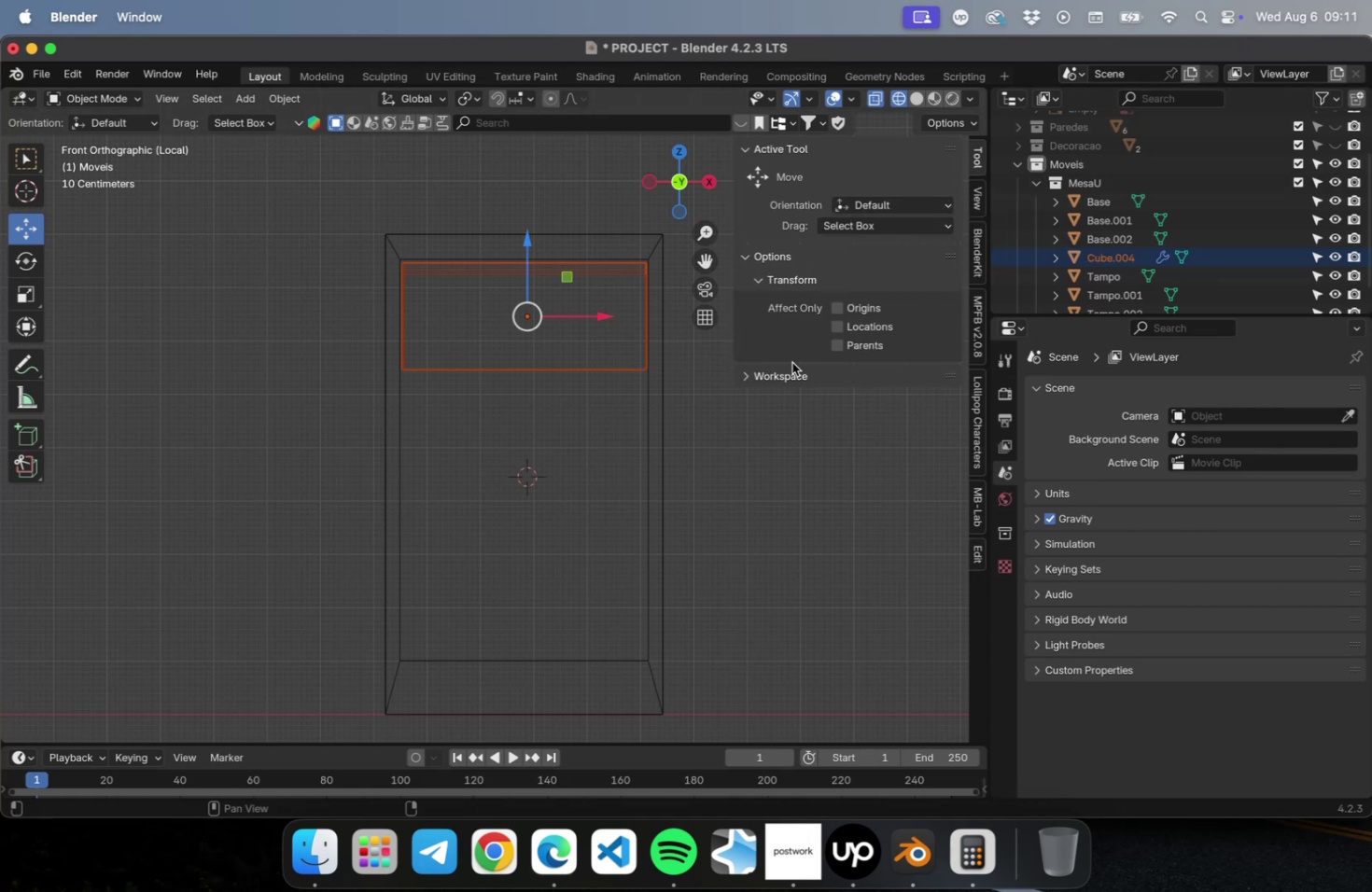 
left_click([774, 375])
 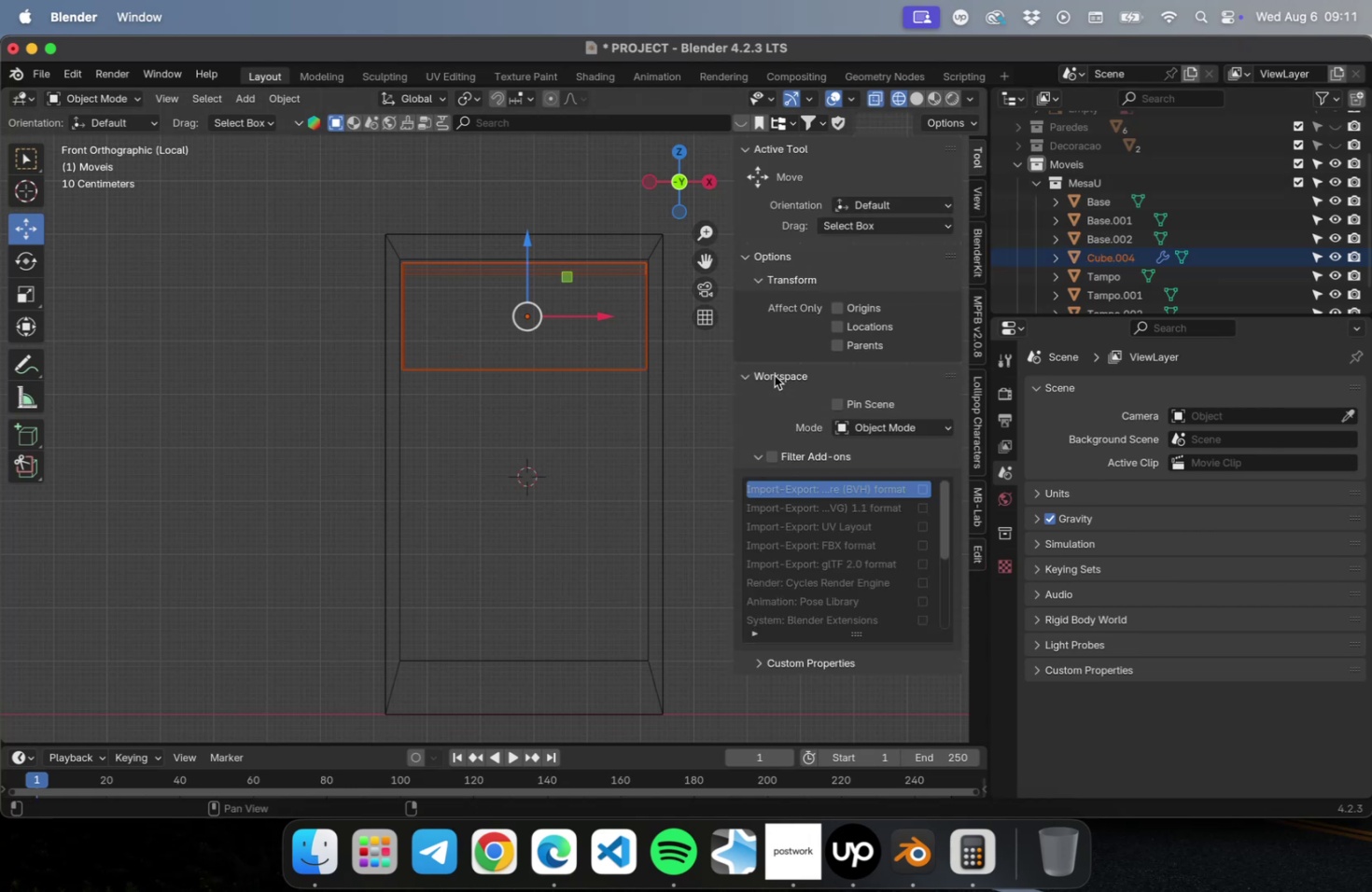 
left_click([774, 375])
 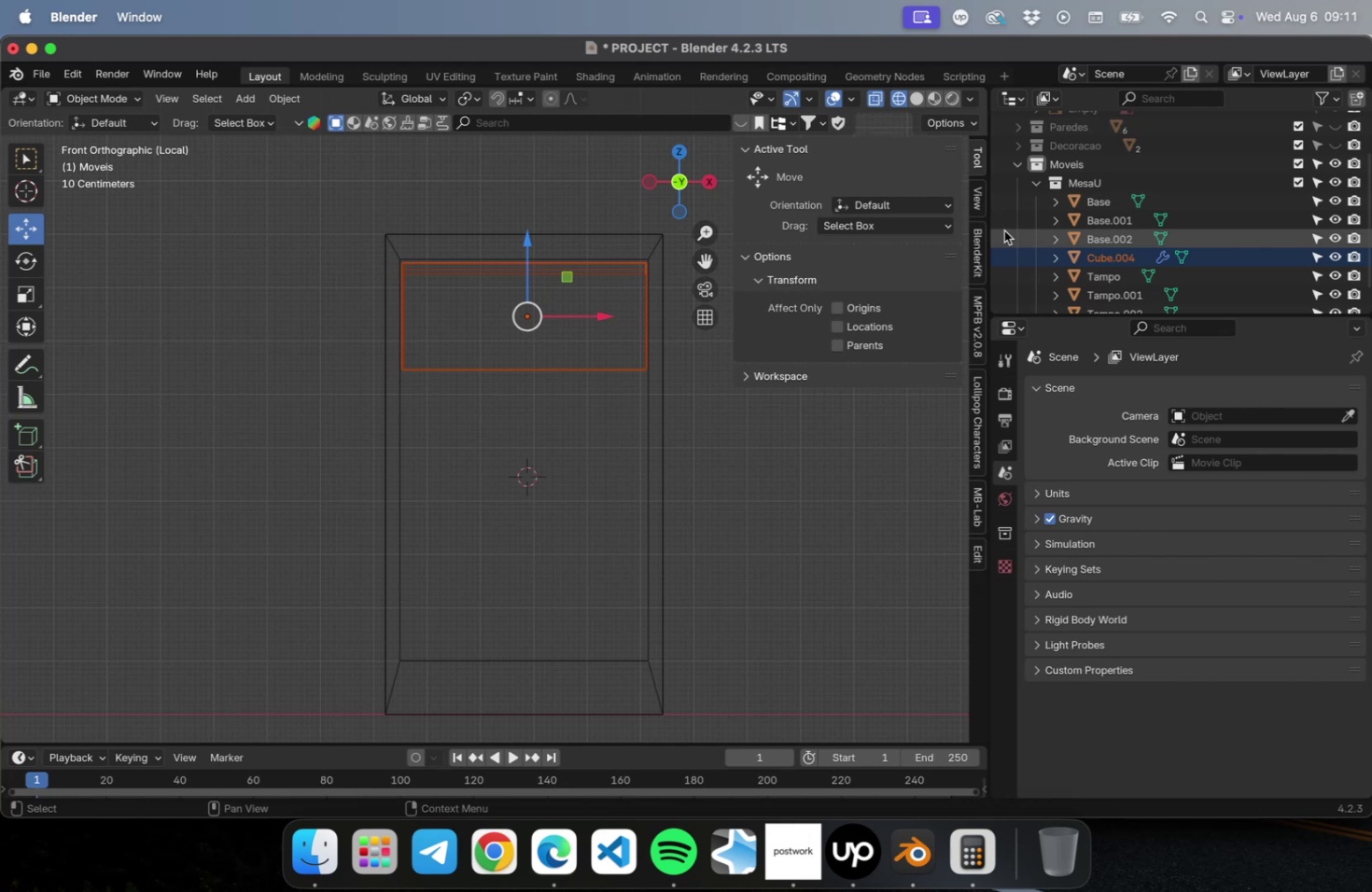 
mouse_move([972, 181])
 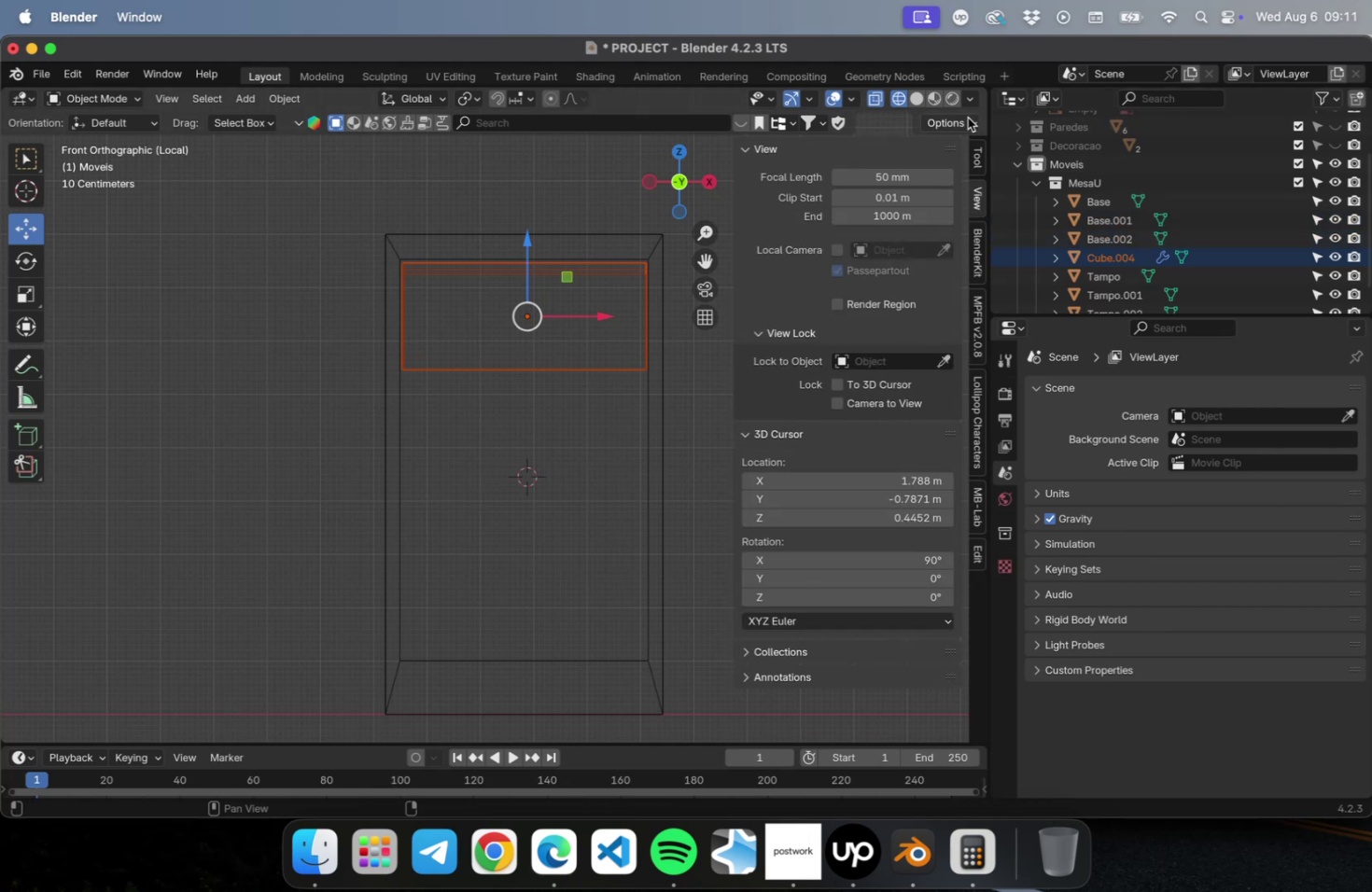 
left_click([967, 118])
 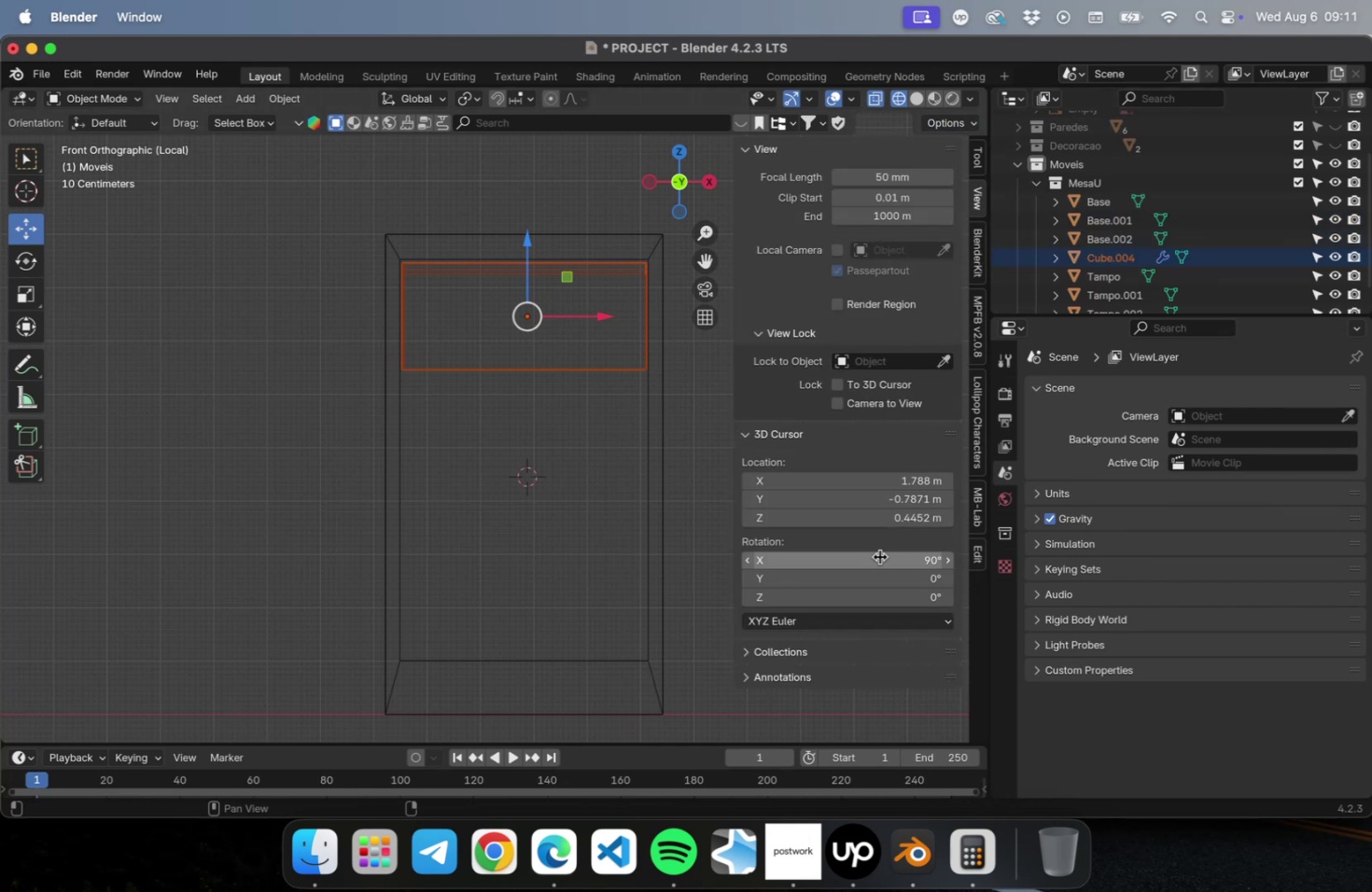 
wait(7.8)
 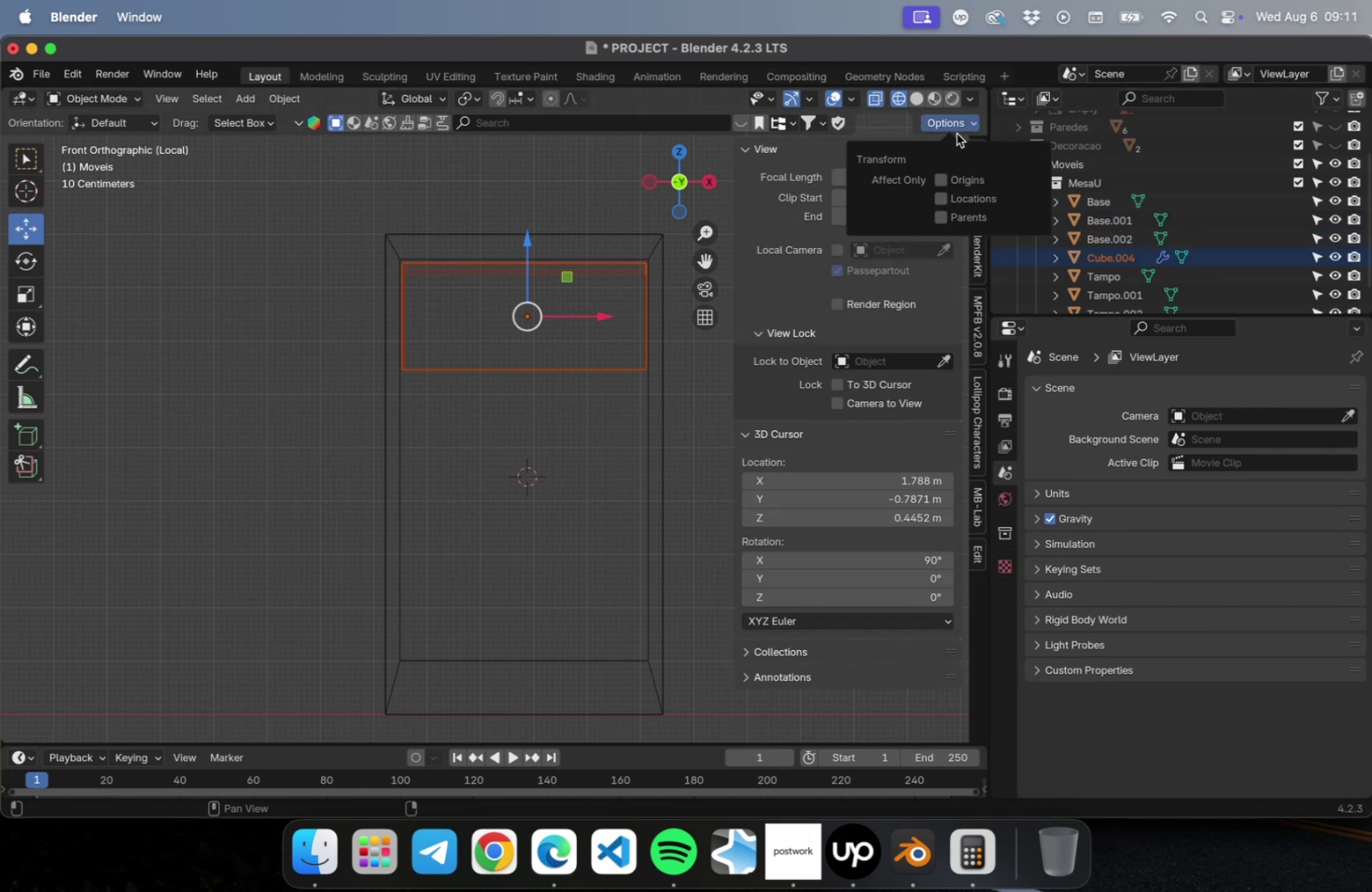 
left_click([742, 436])
 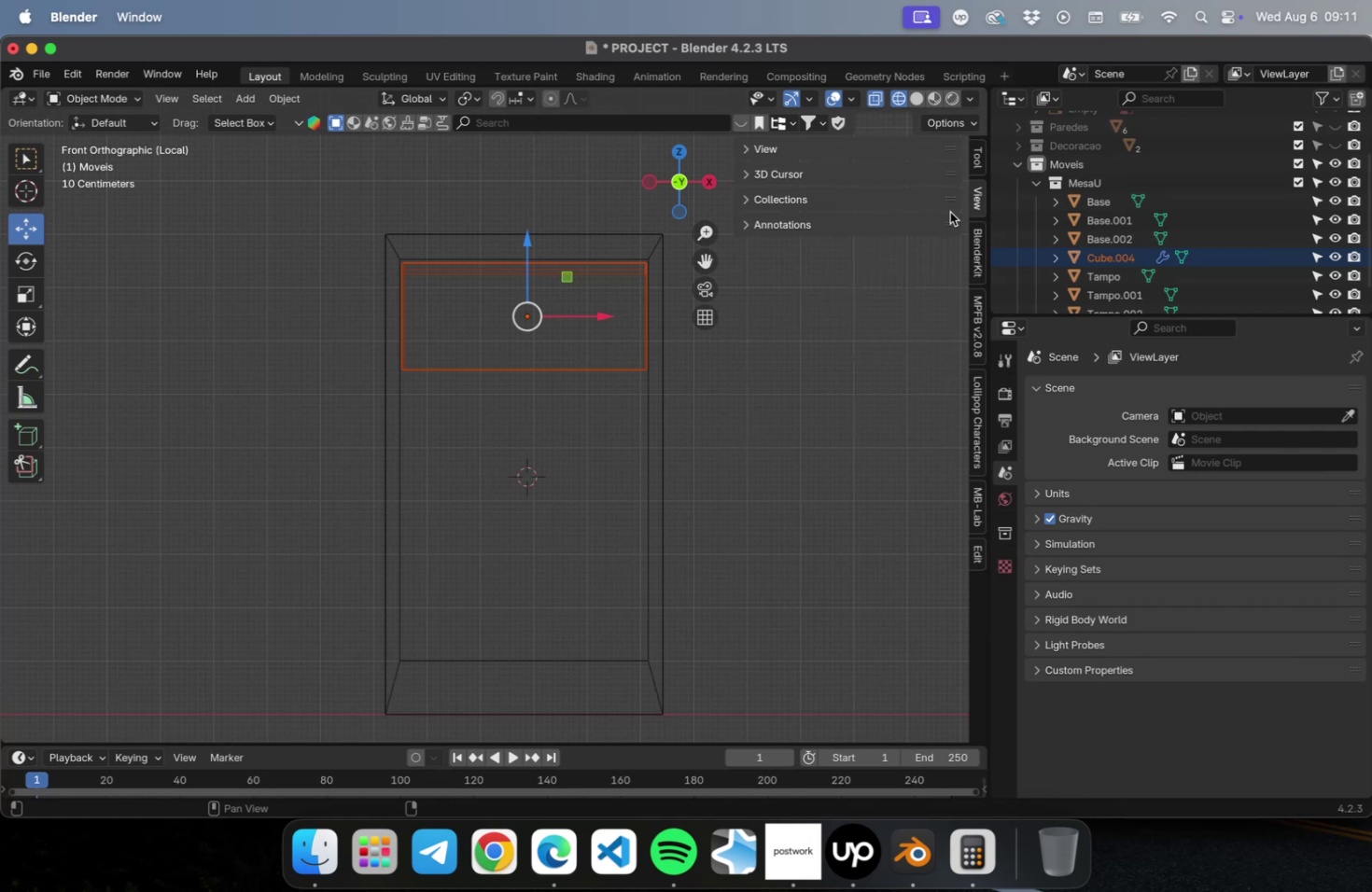 
left_click([973, 258])
 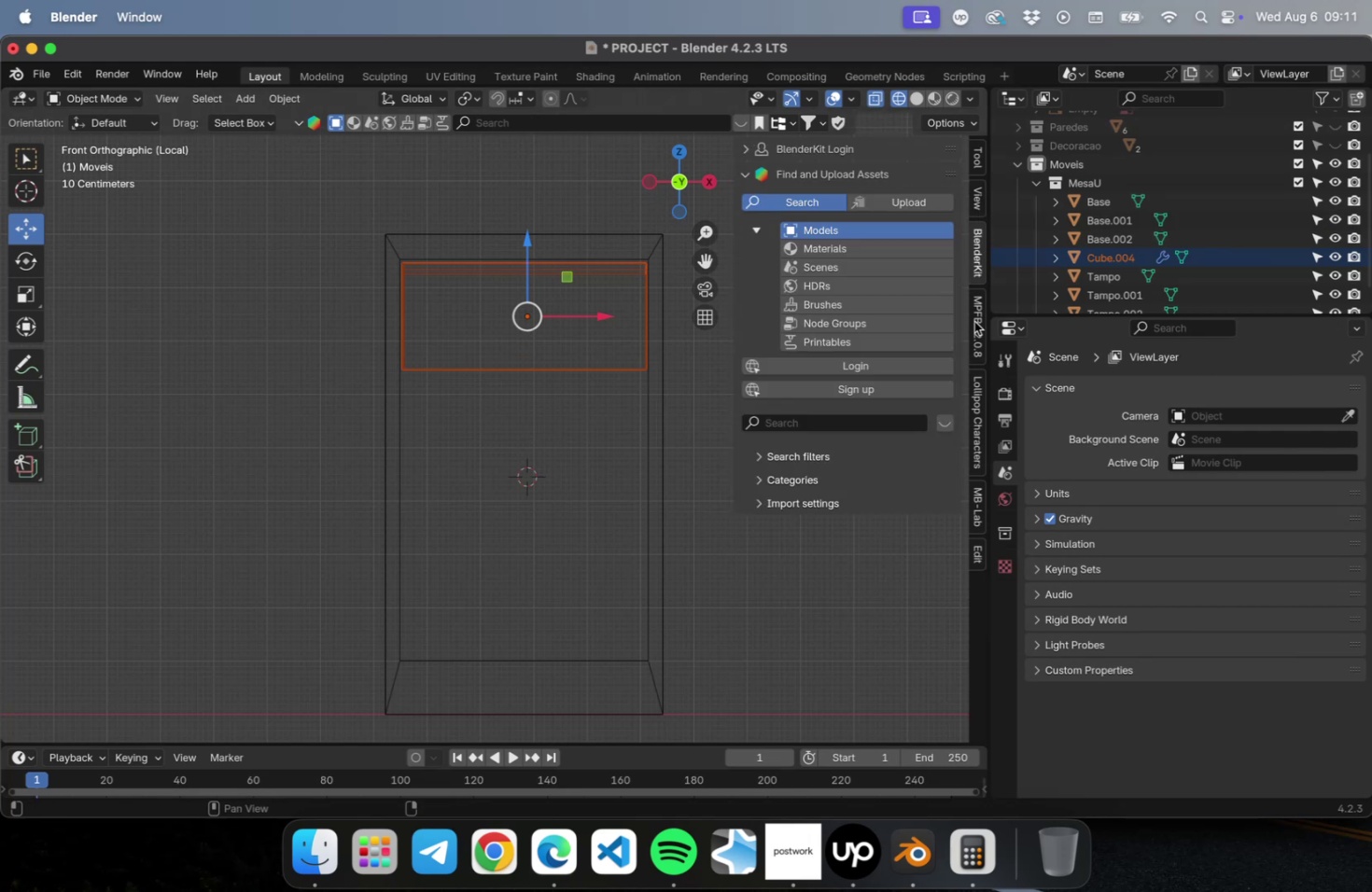 
left_click([973, 321])
 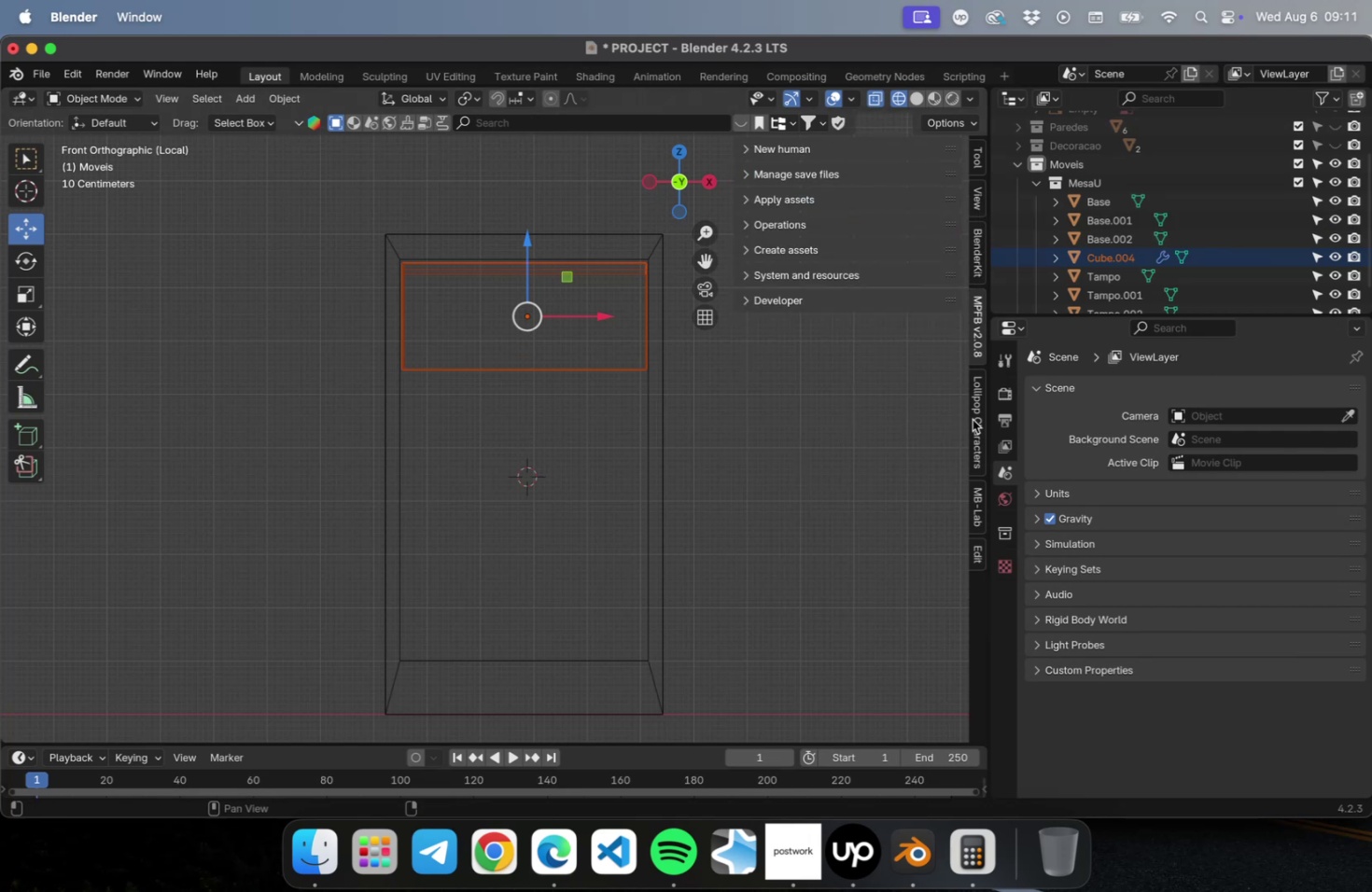 
left_click([972, 419])
 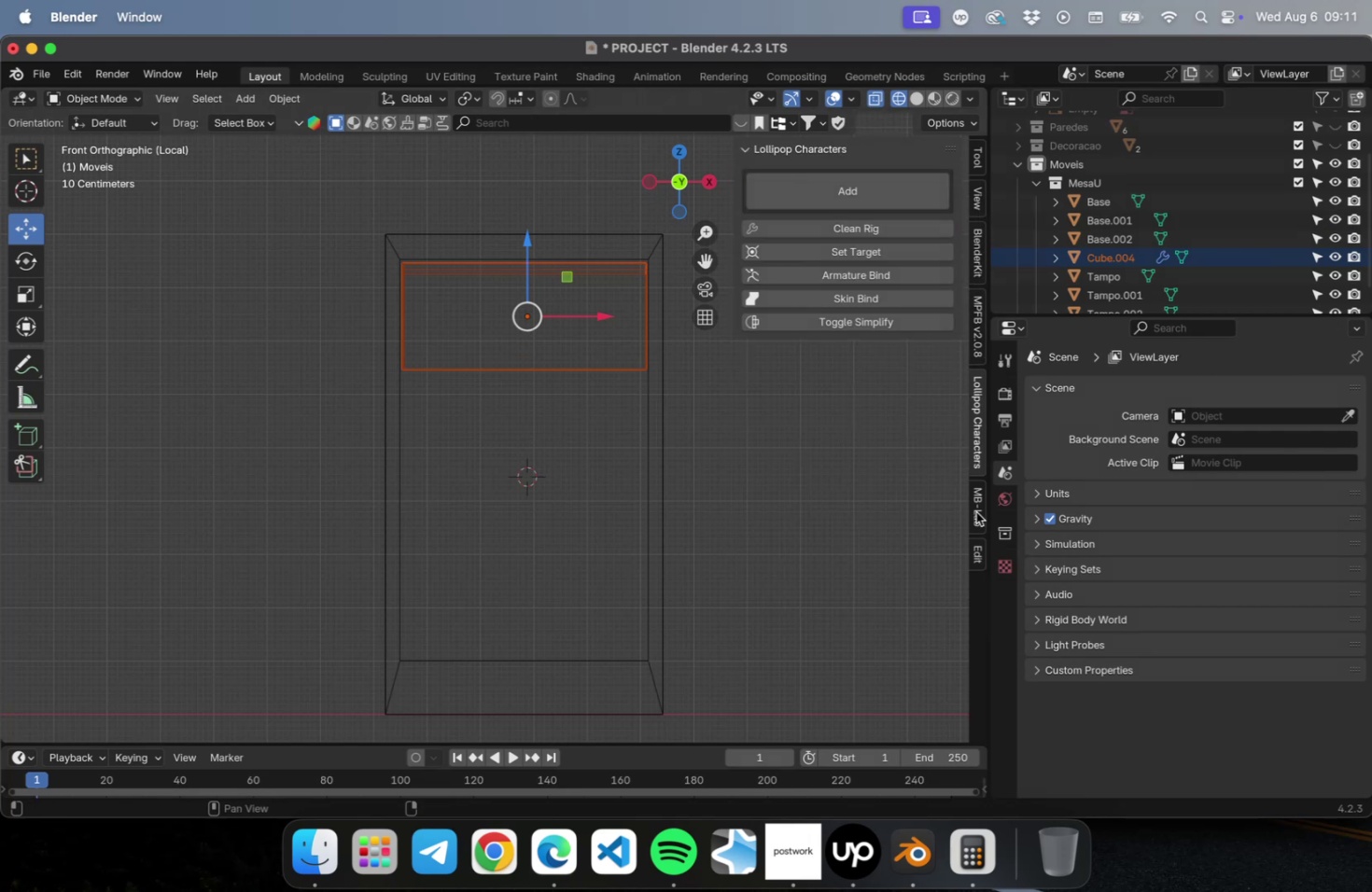 
left_click([975, 511])
 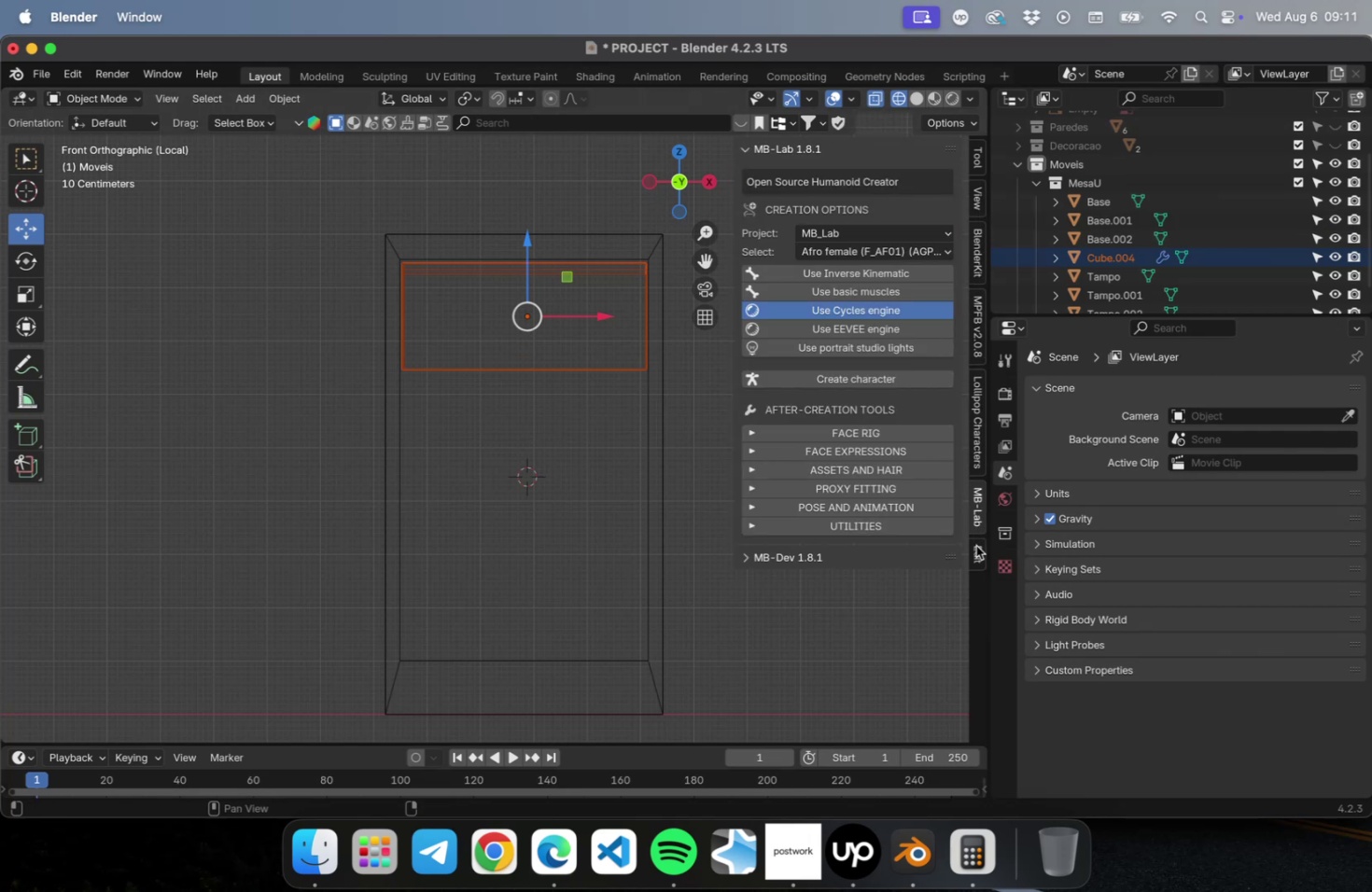 
left_click([975, 545])
 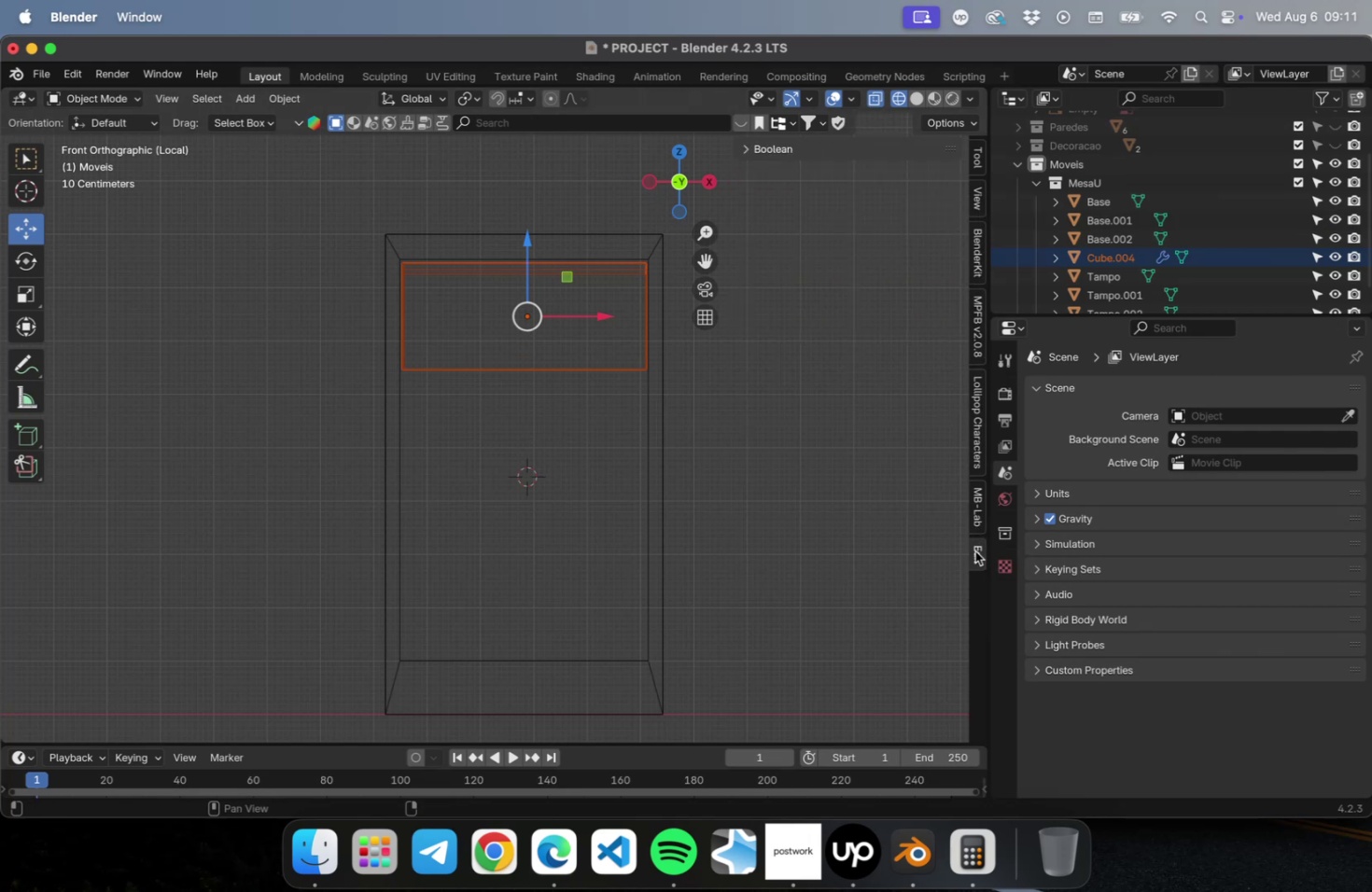 
left_click([974, 551])
 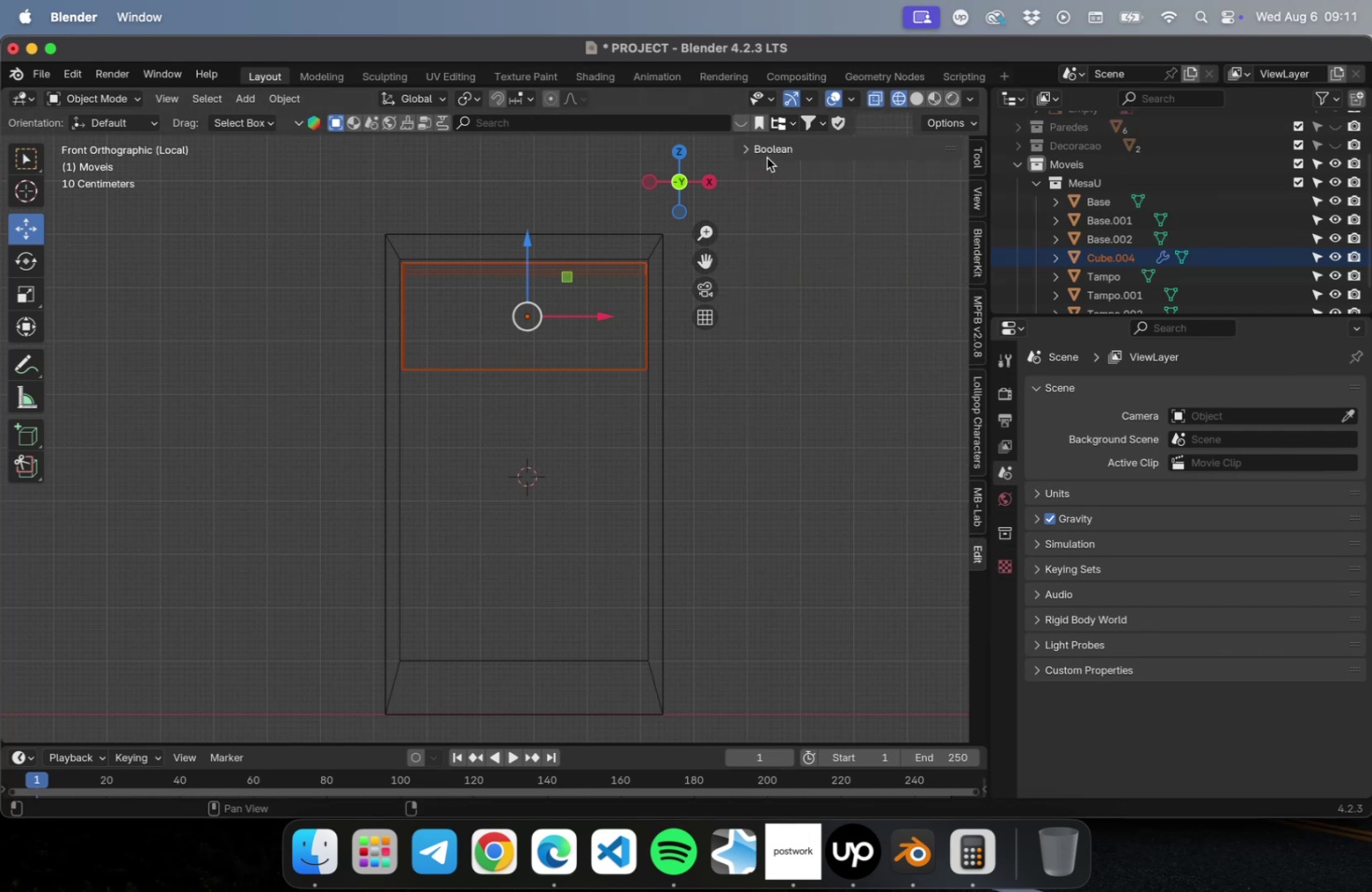 
left_click([766, 151])
 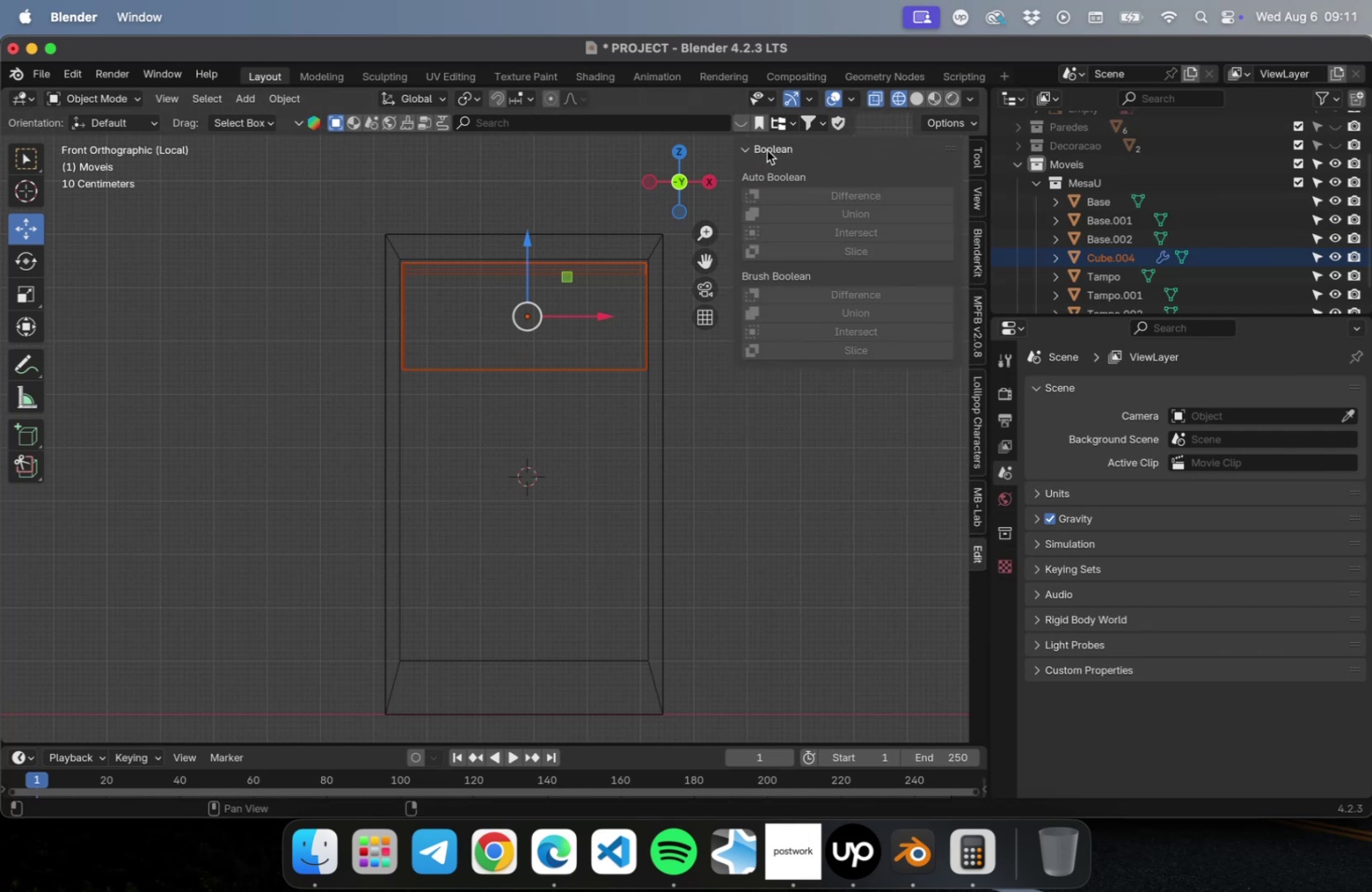 
key(Meta+CommandLeft)
 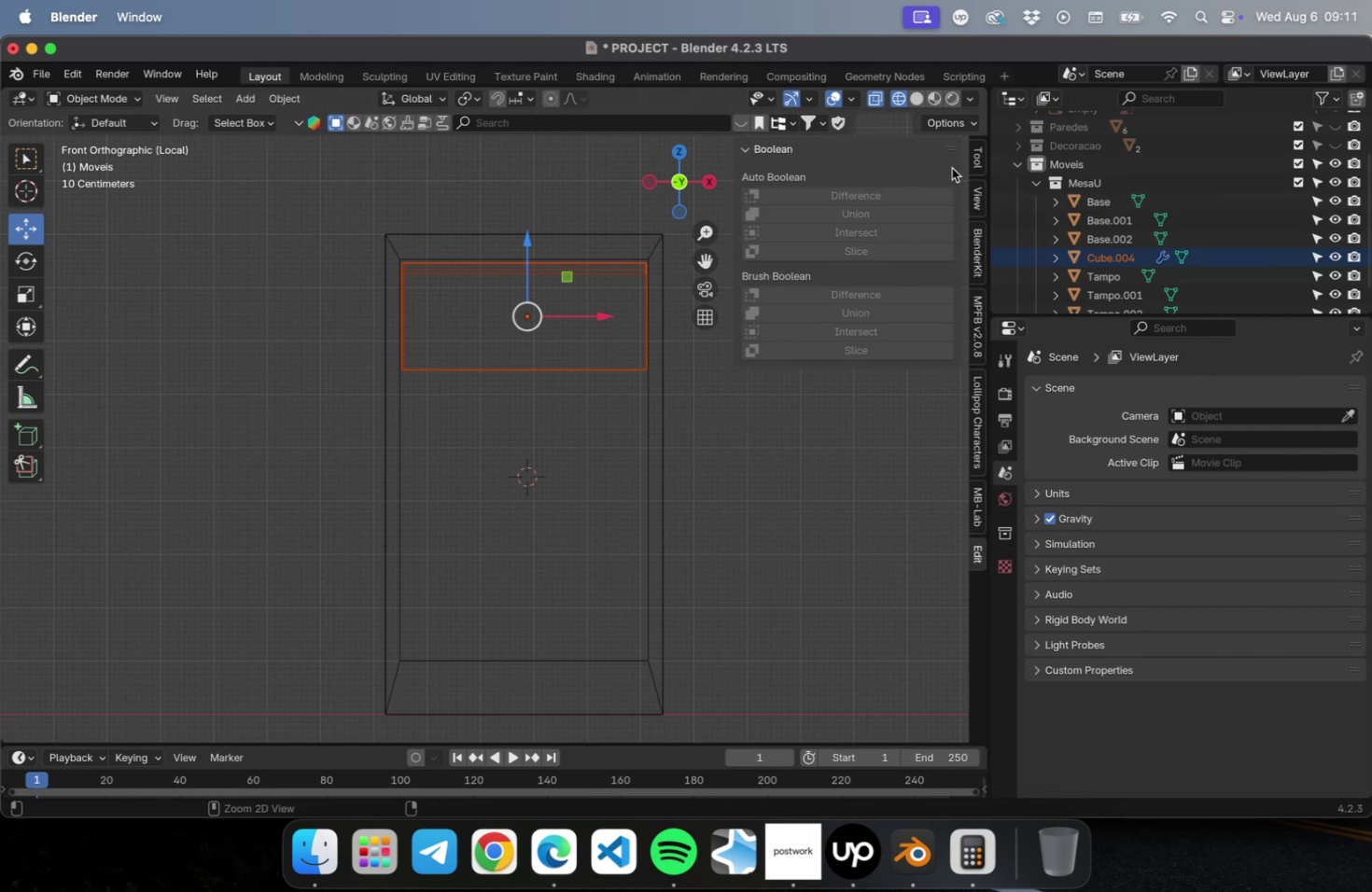 
key(Meta+S)
 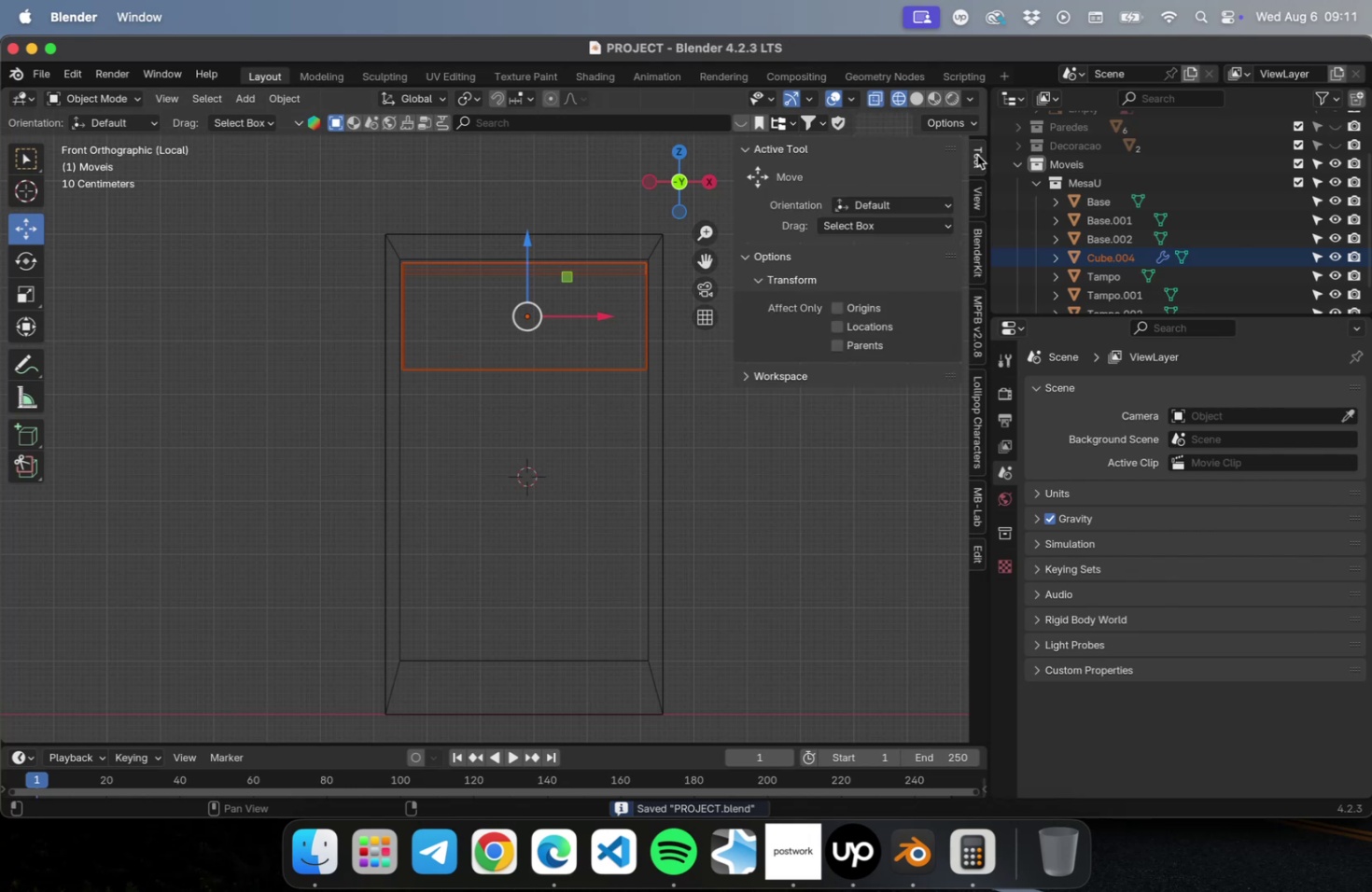 
right_click([976, 155])
 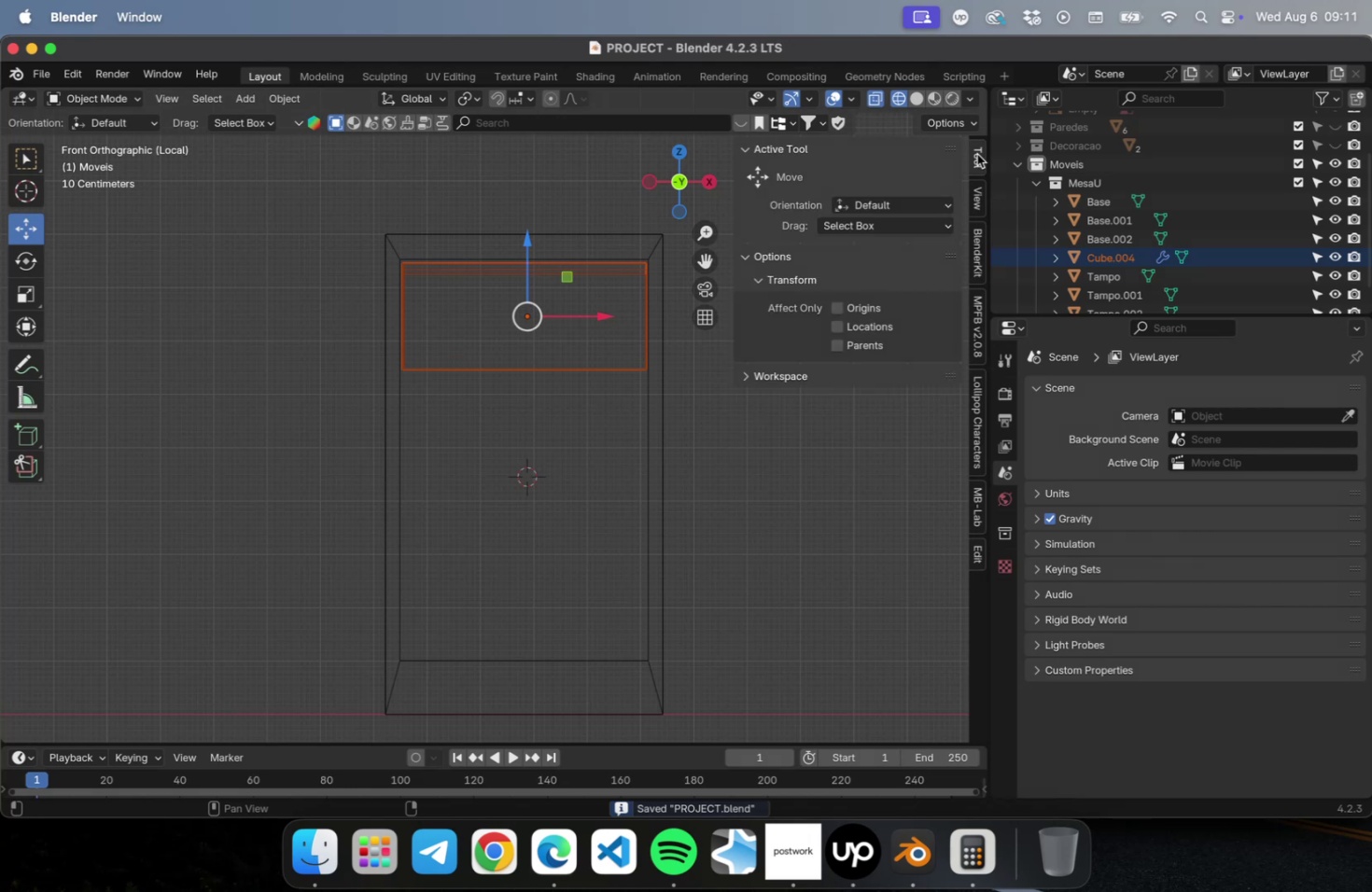 
double_click([976, 154])
 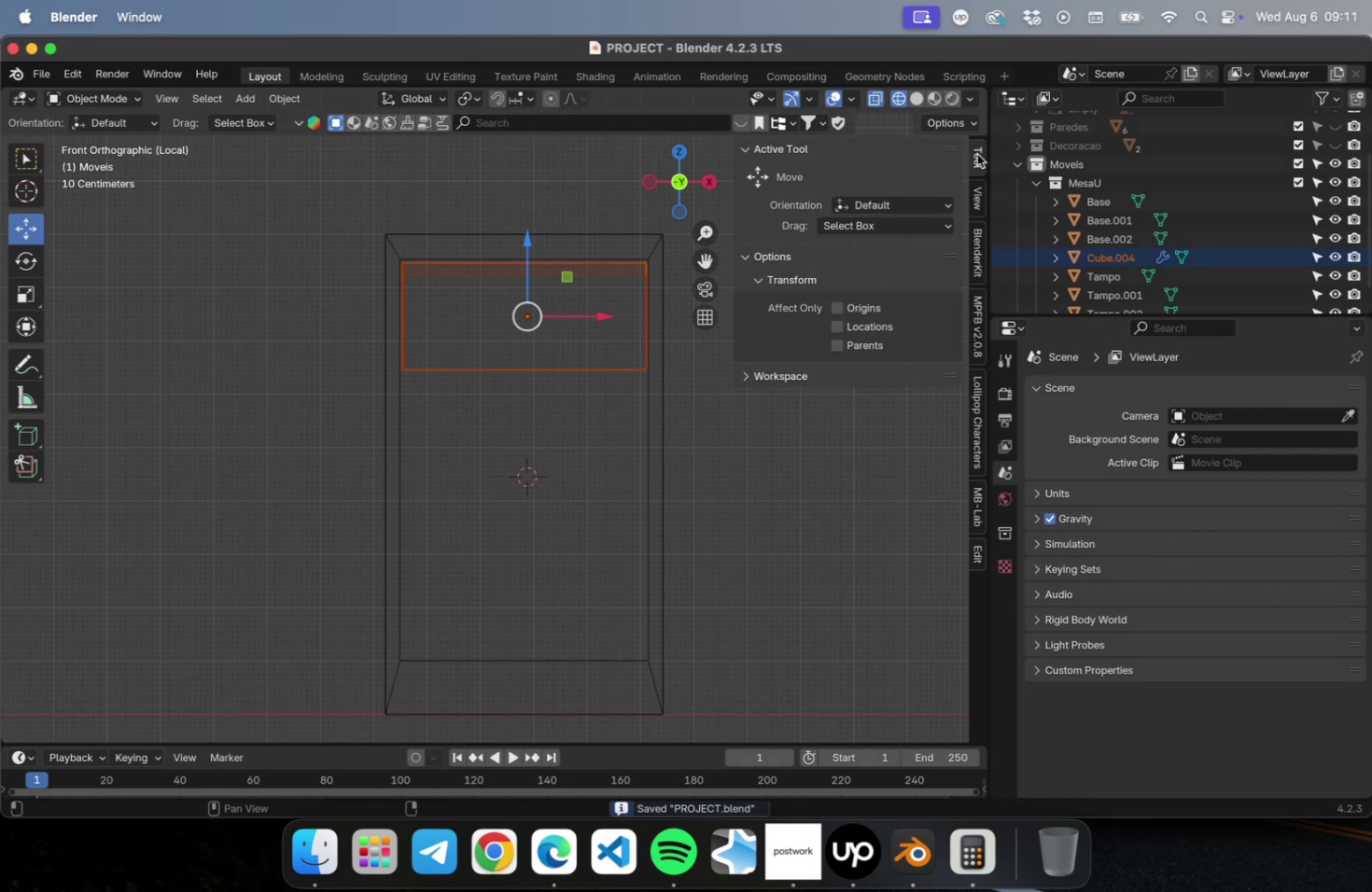 
triple_click([976, 154])
 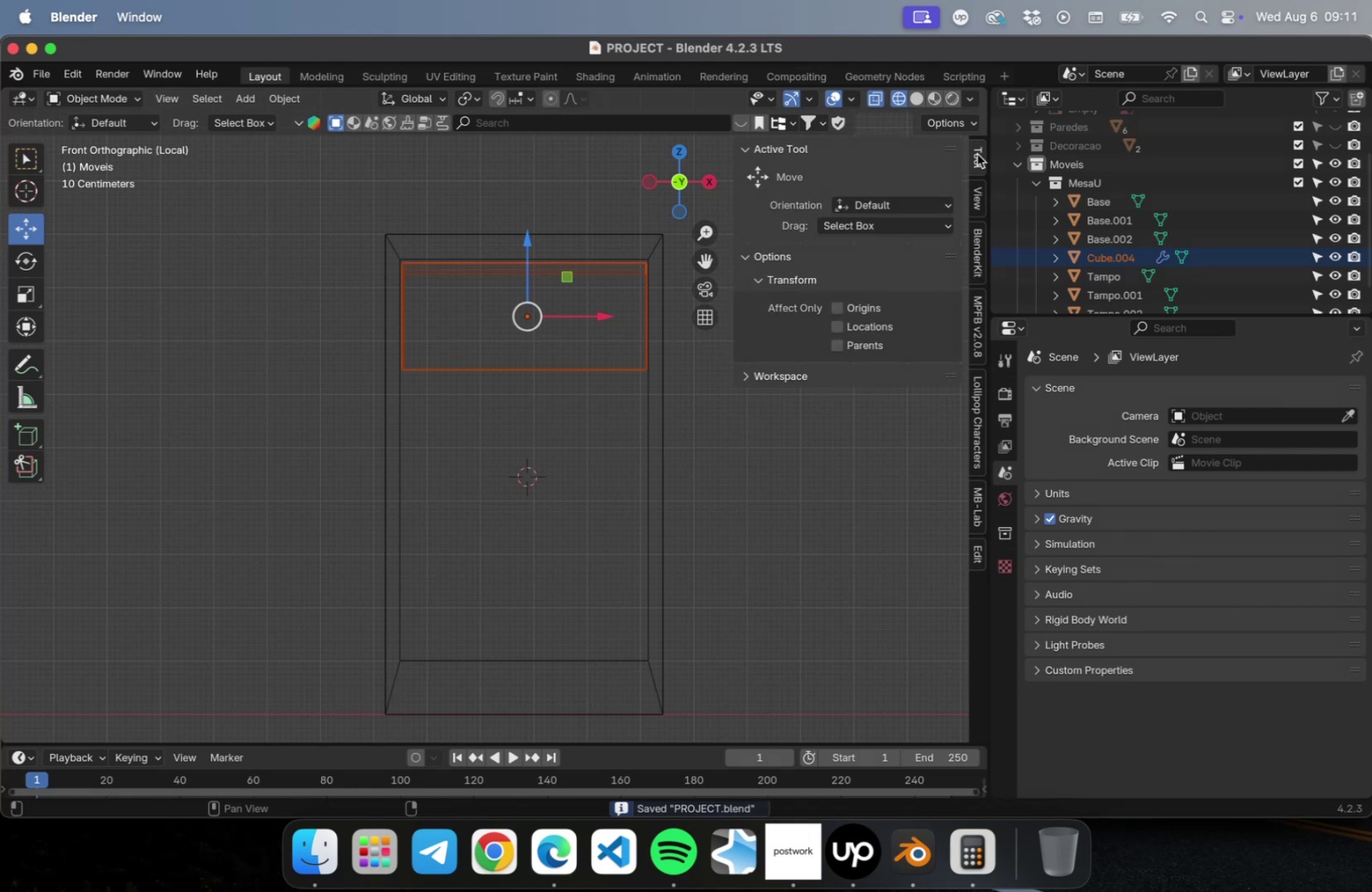 
triple_click([976, 154])
 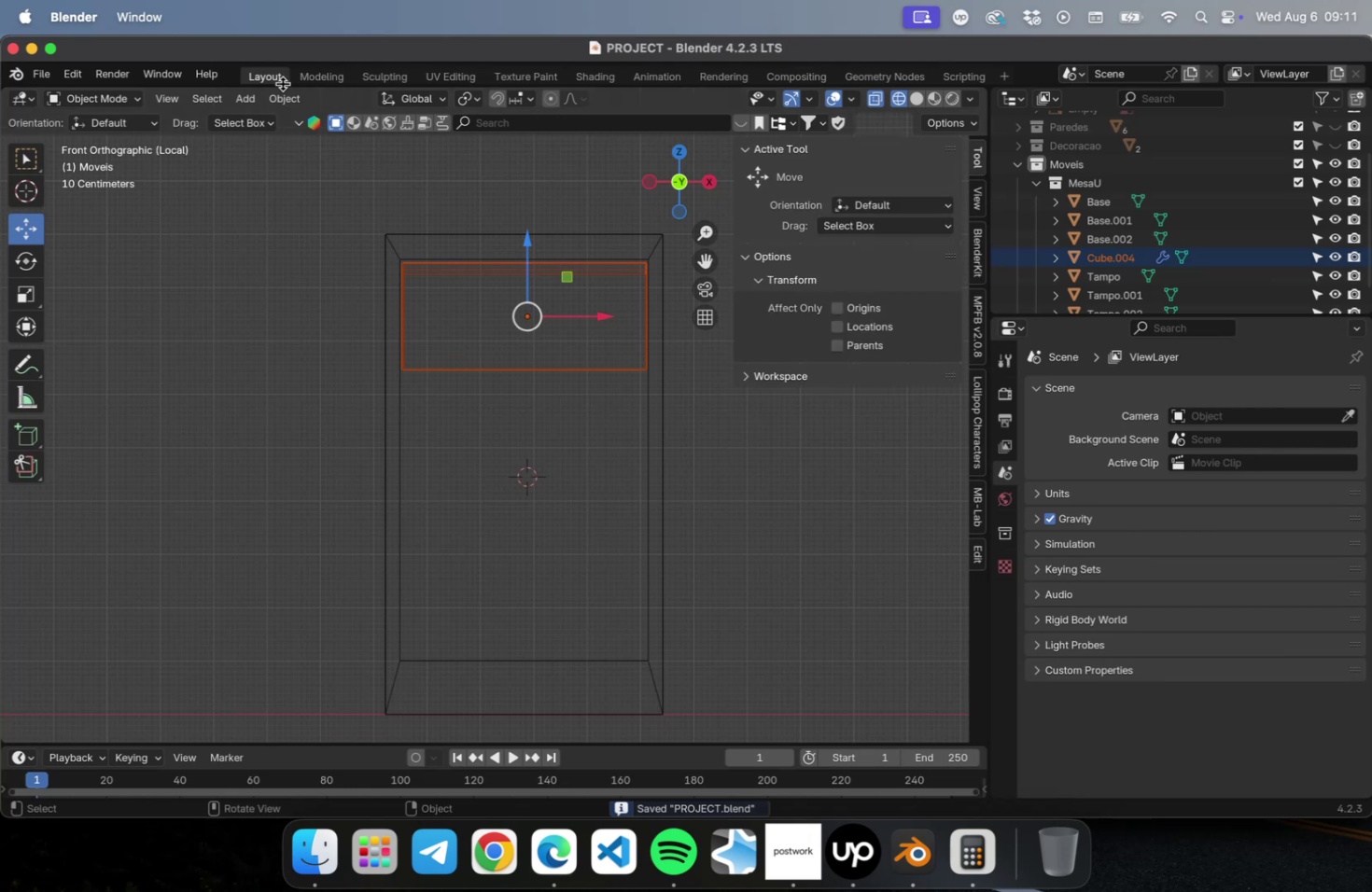 
right_click([270, 77])
 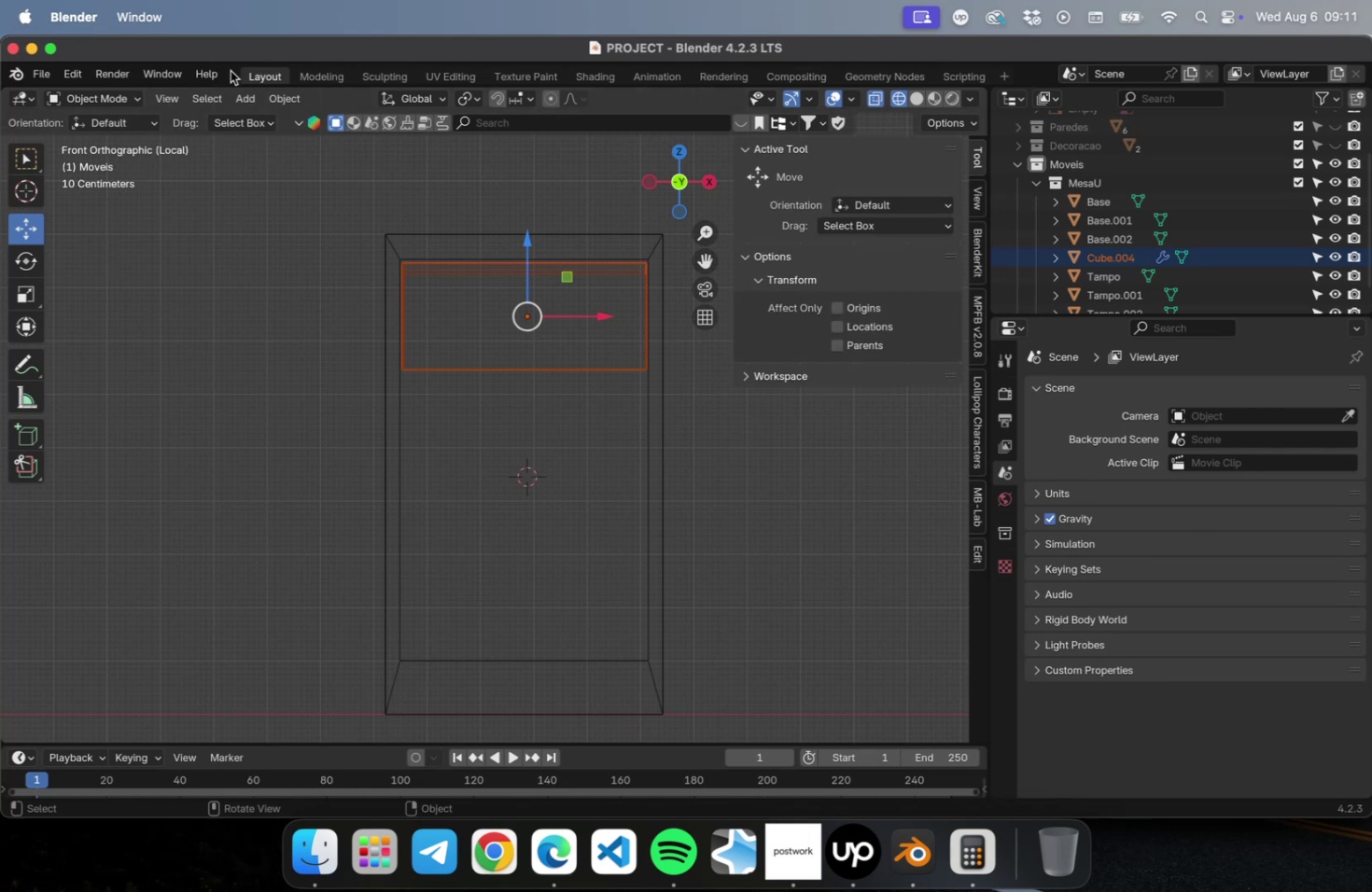 
left_click([172, 98])
 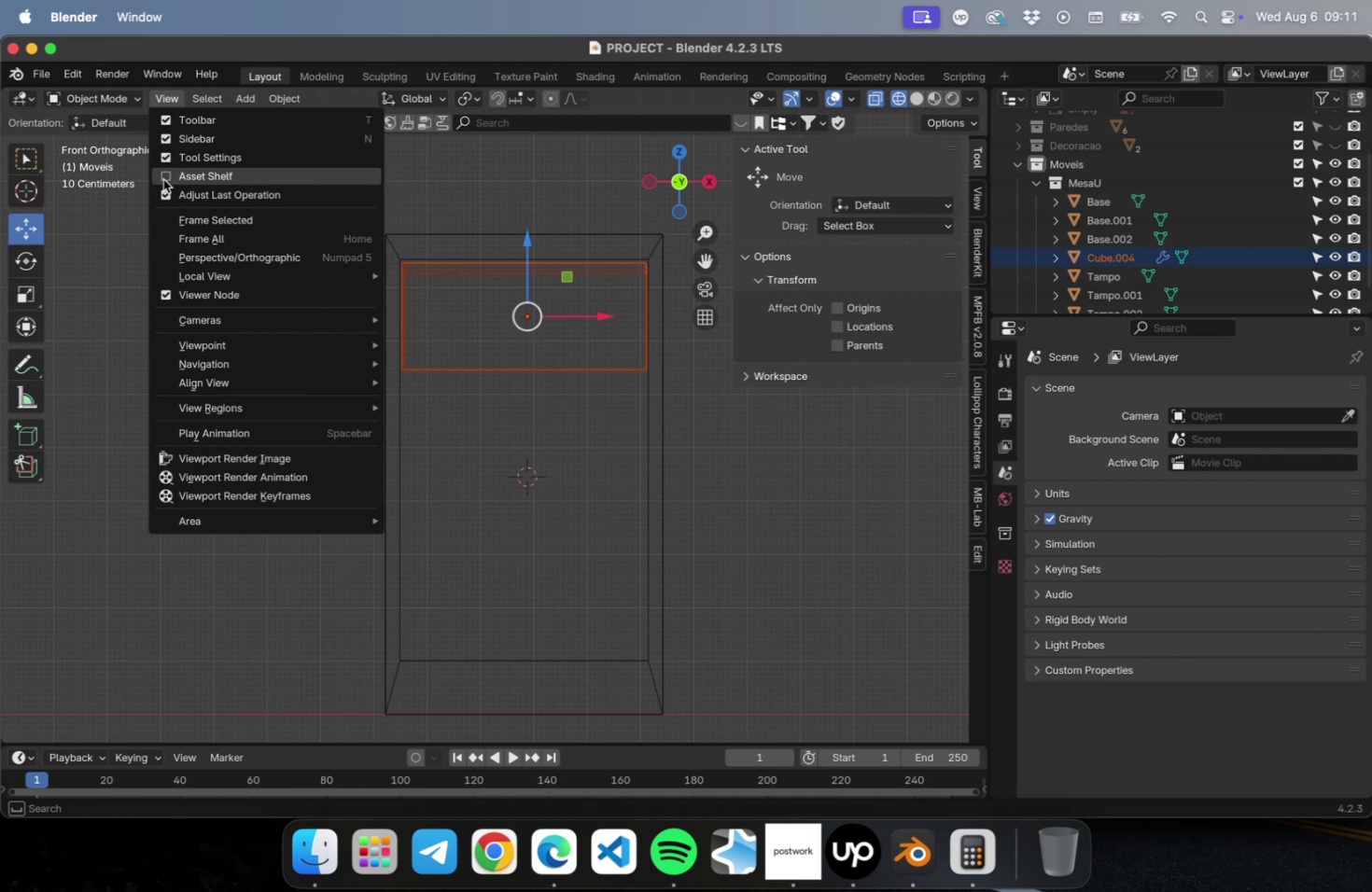 
mouse_move([332, 379])
 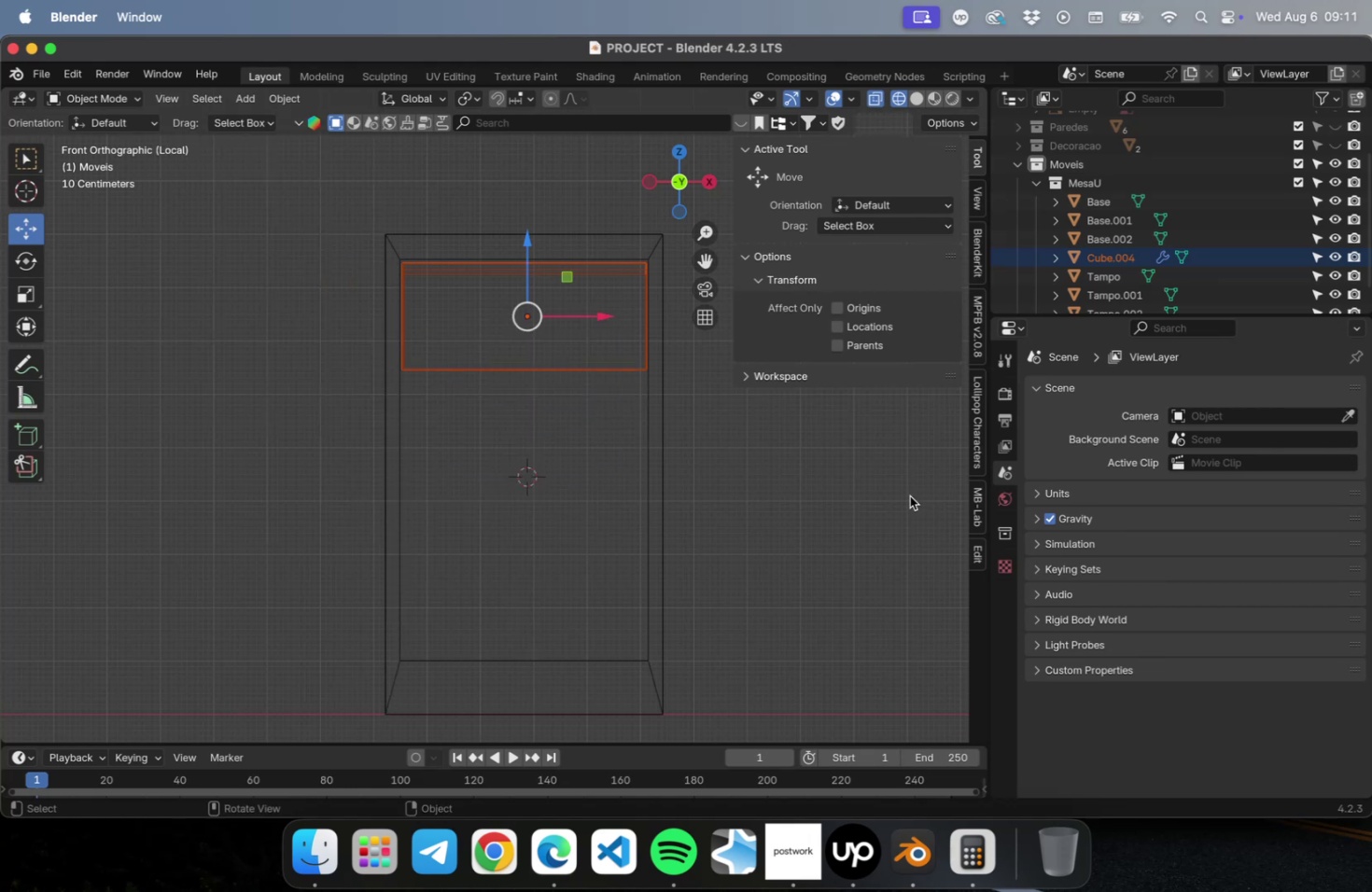 
left_click([909, 495])
 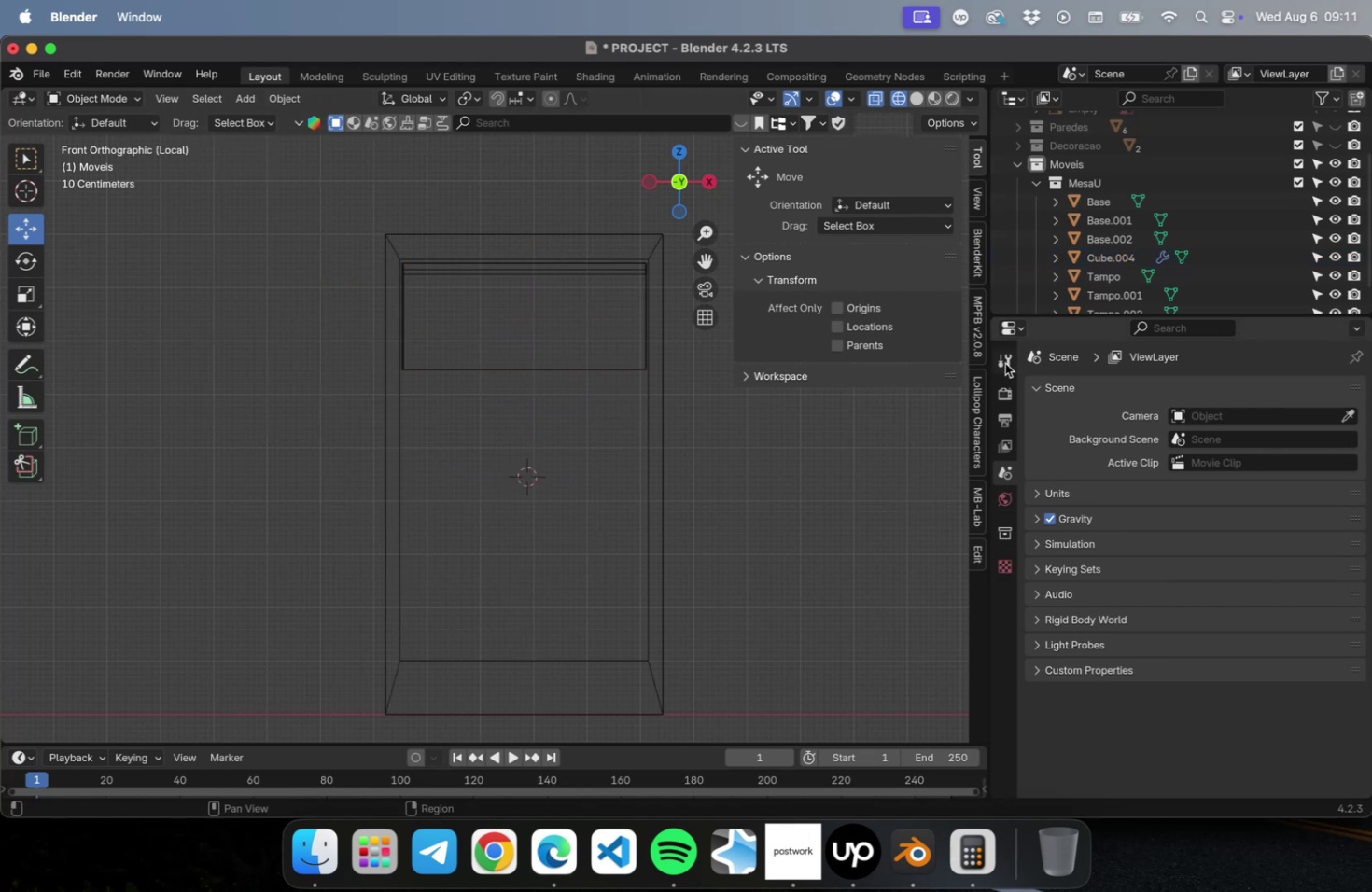 
left_click([1008, 362])
 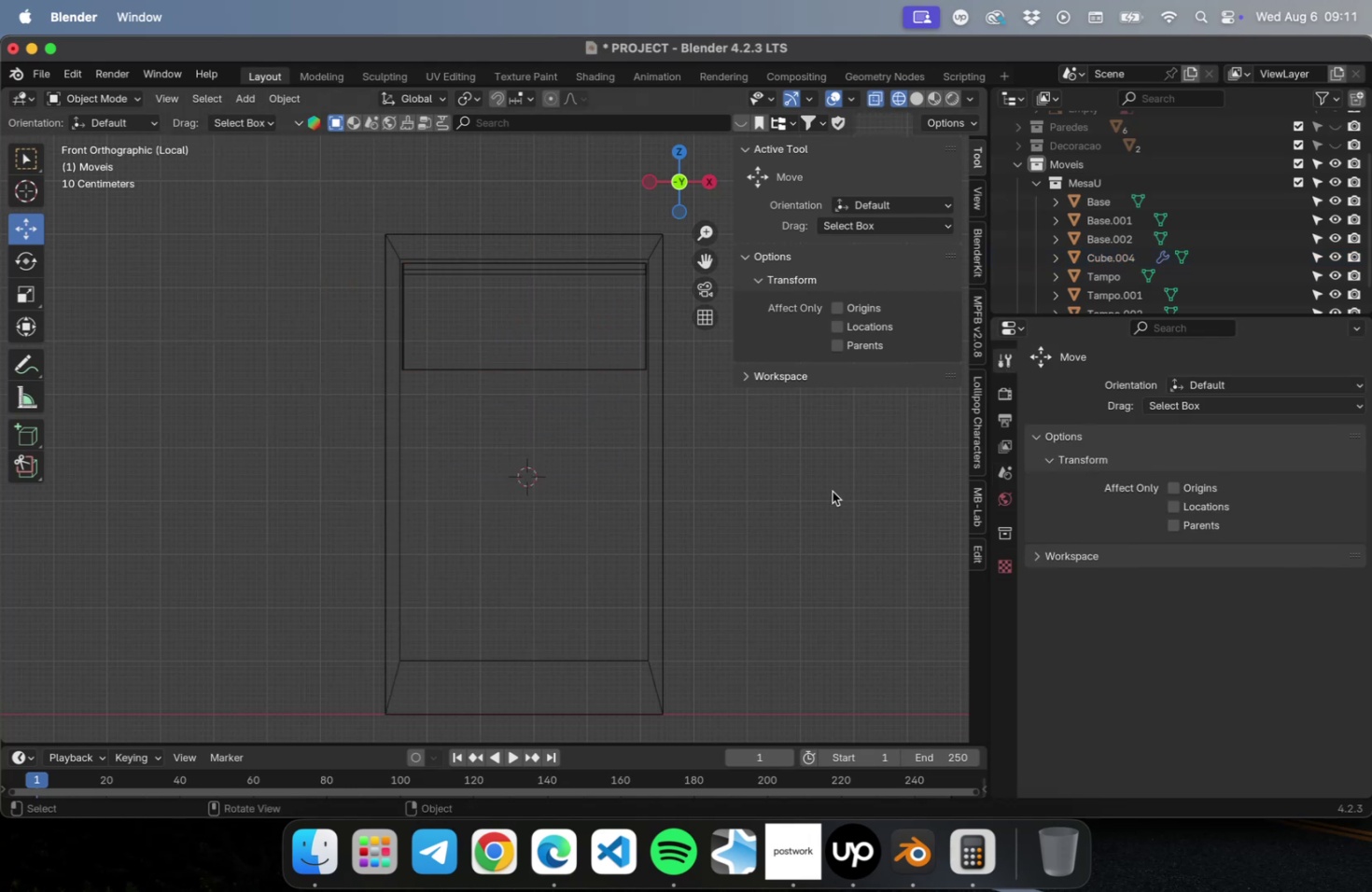 
left_click([832, 491])
 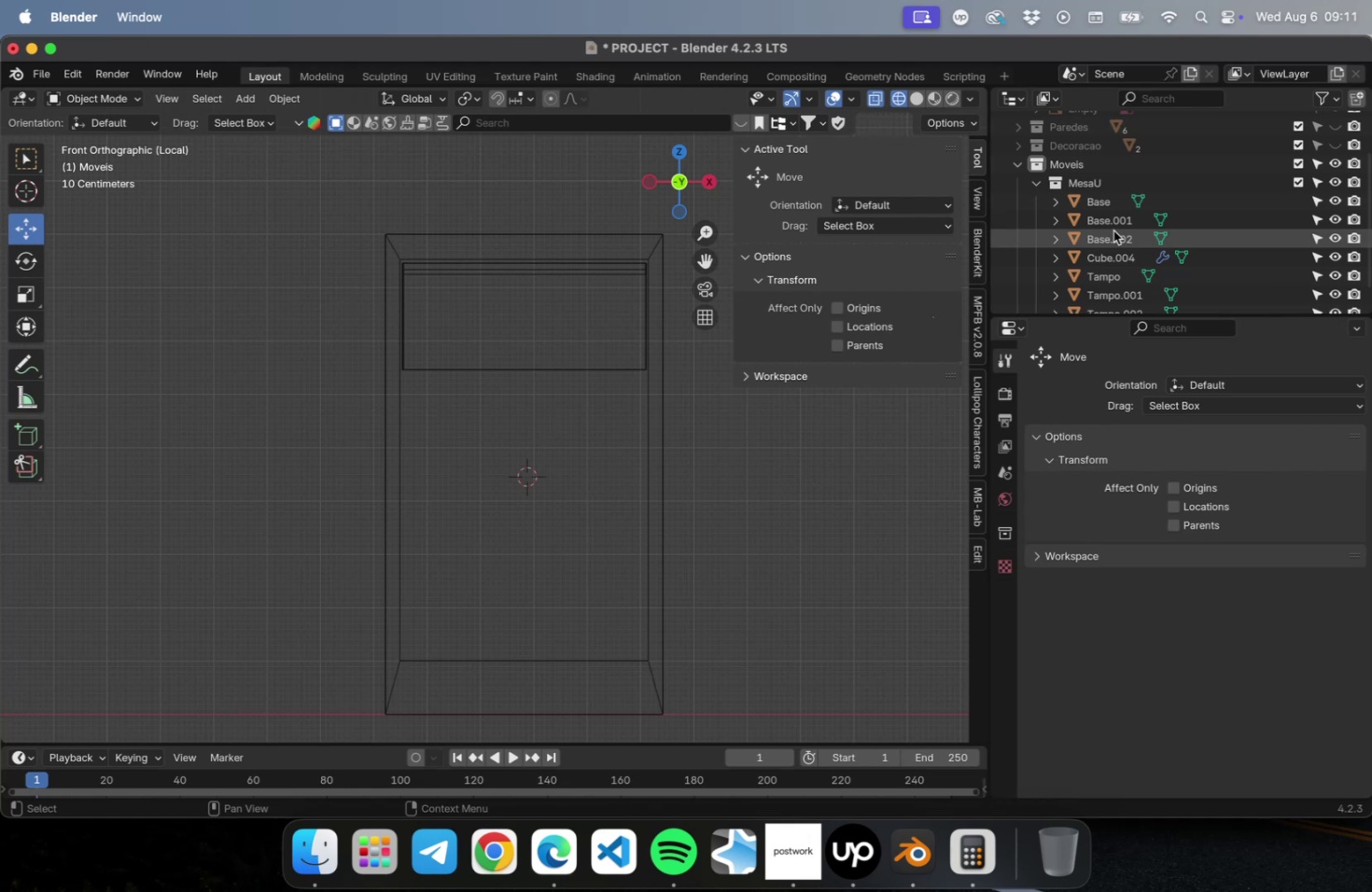 
left_click([1113, 230])
 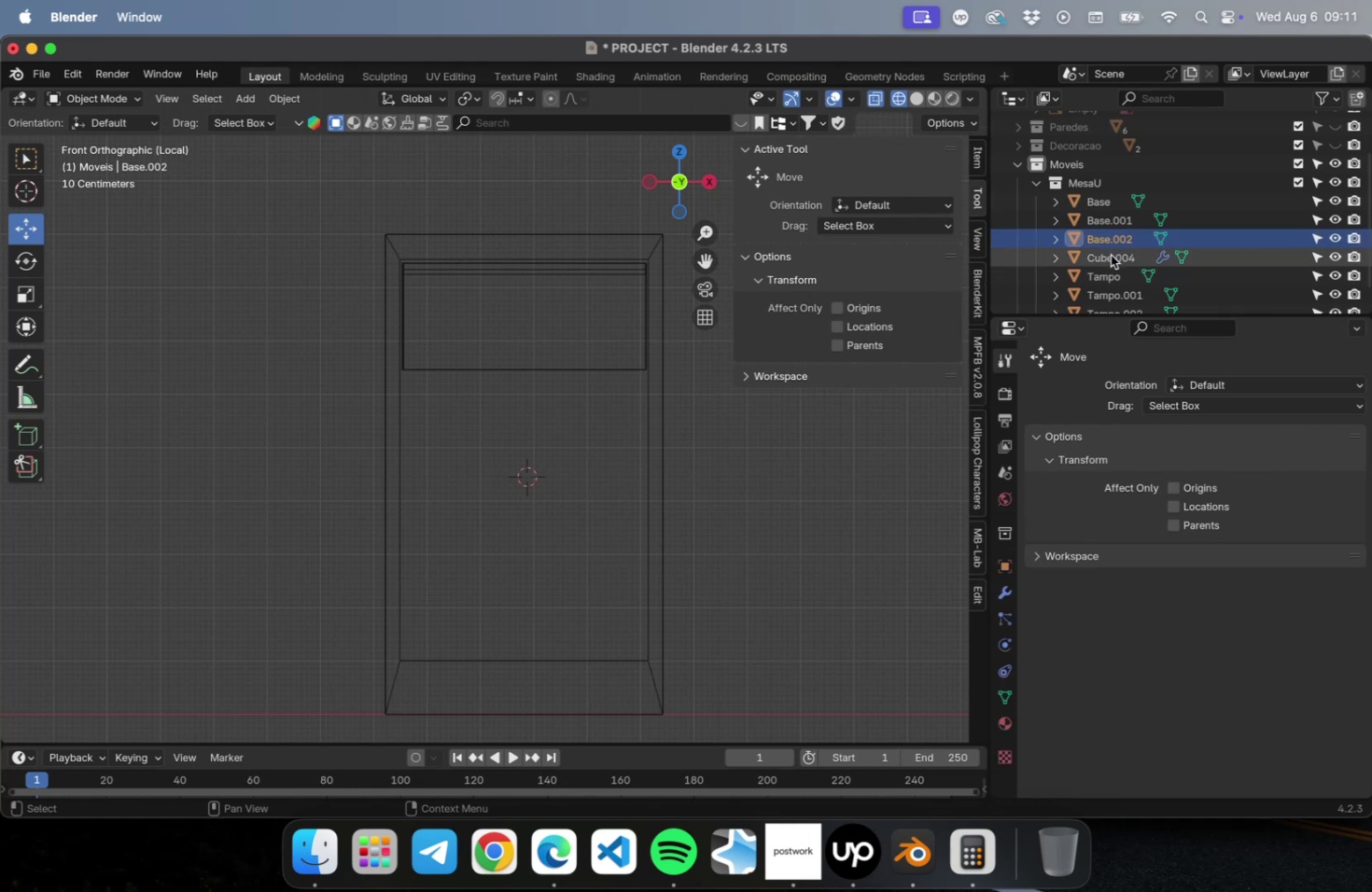 
left_click([1111, 255])
 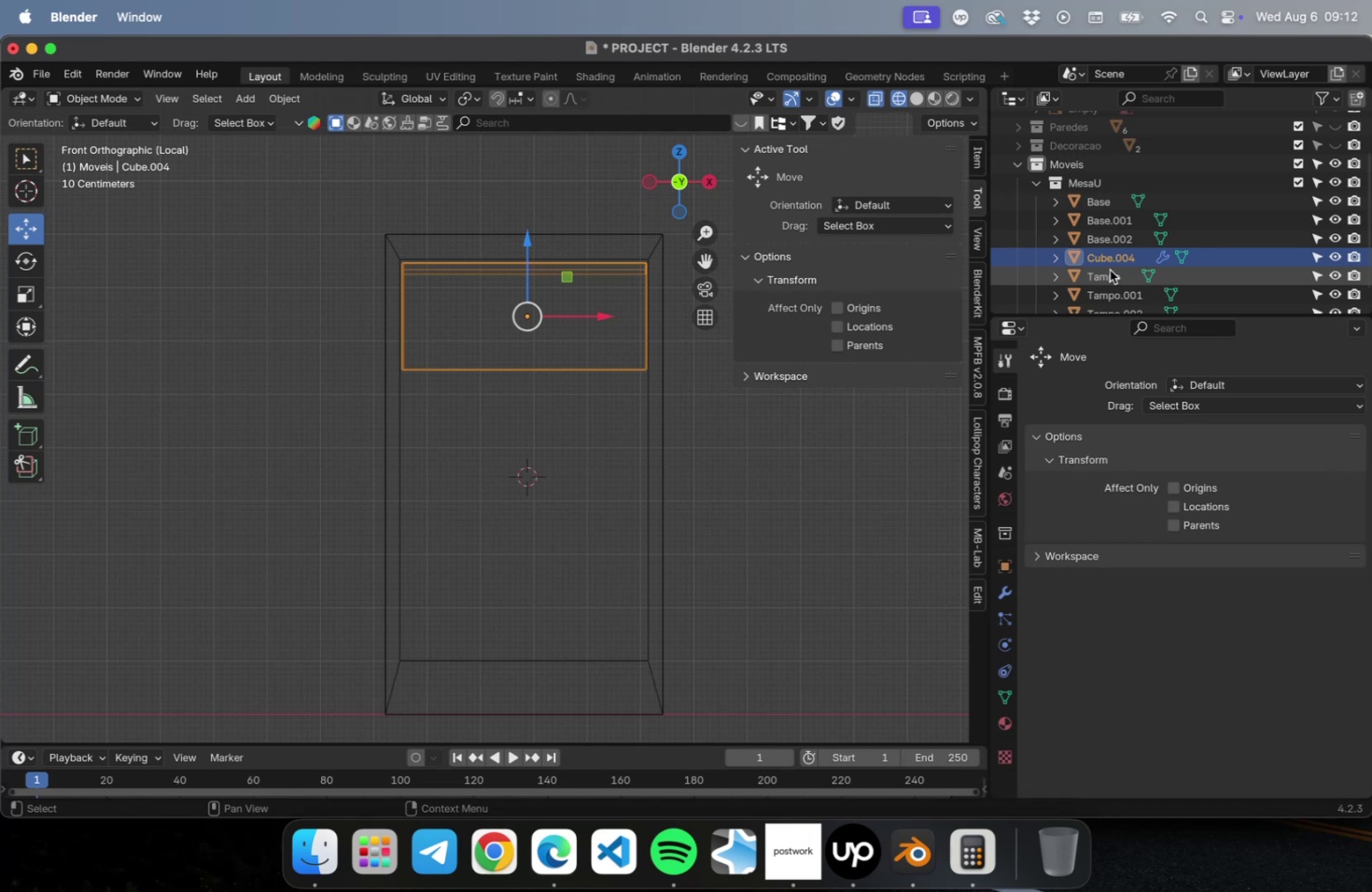 
wait(56.25)
 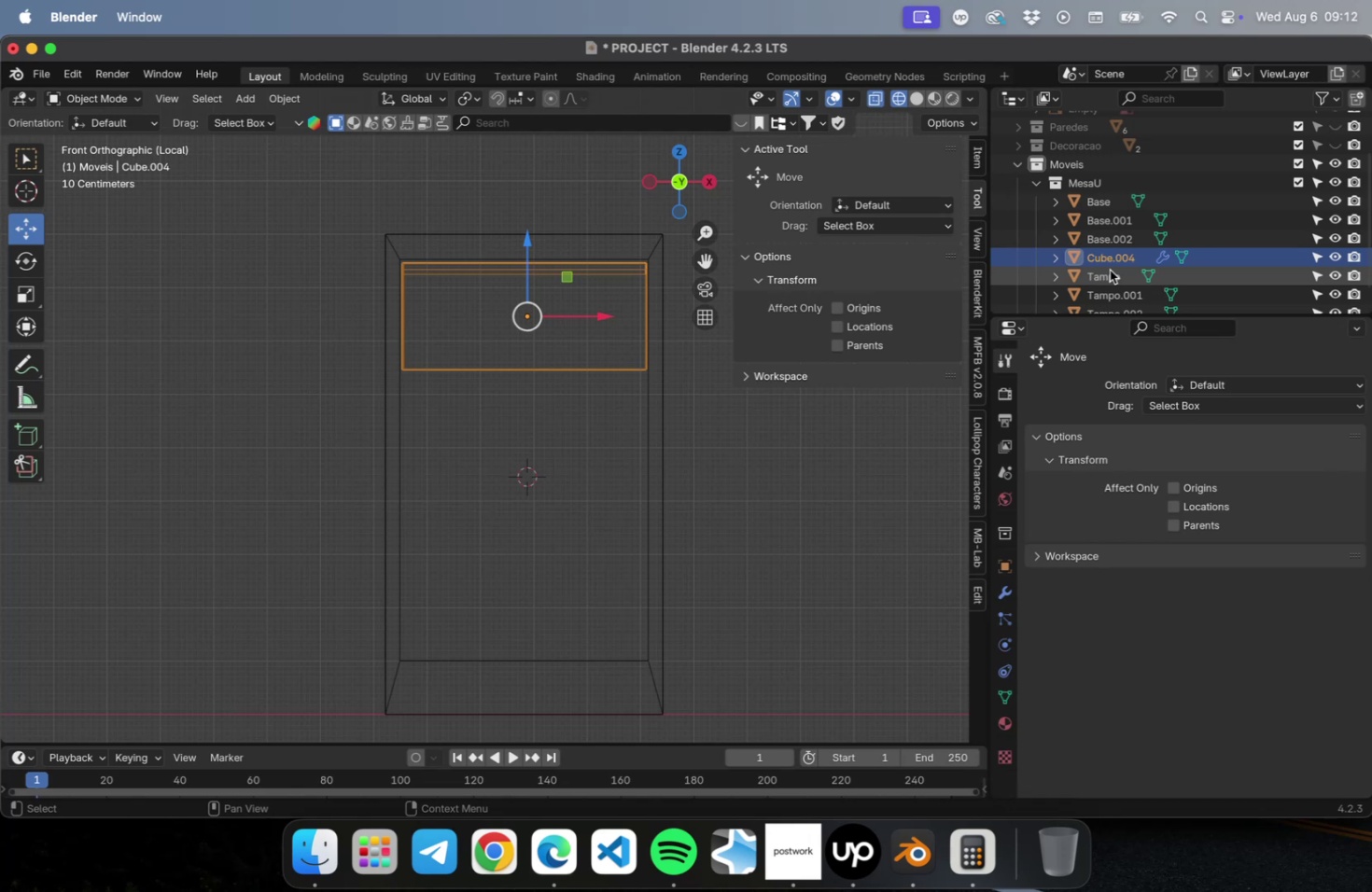 
left_click([977, 153])
 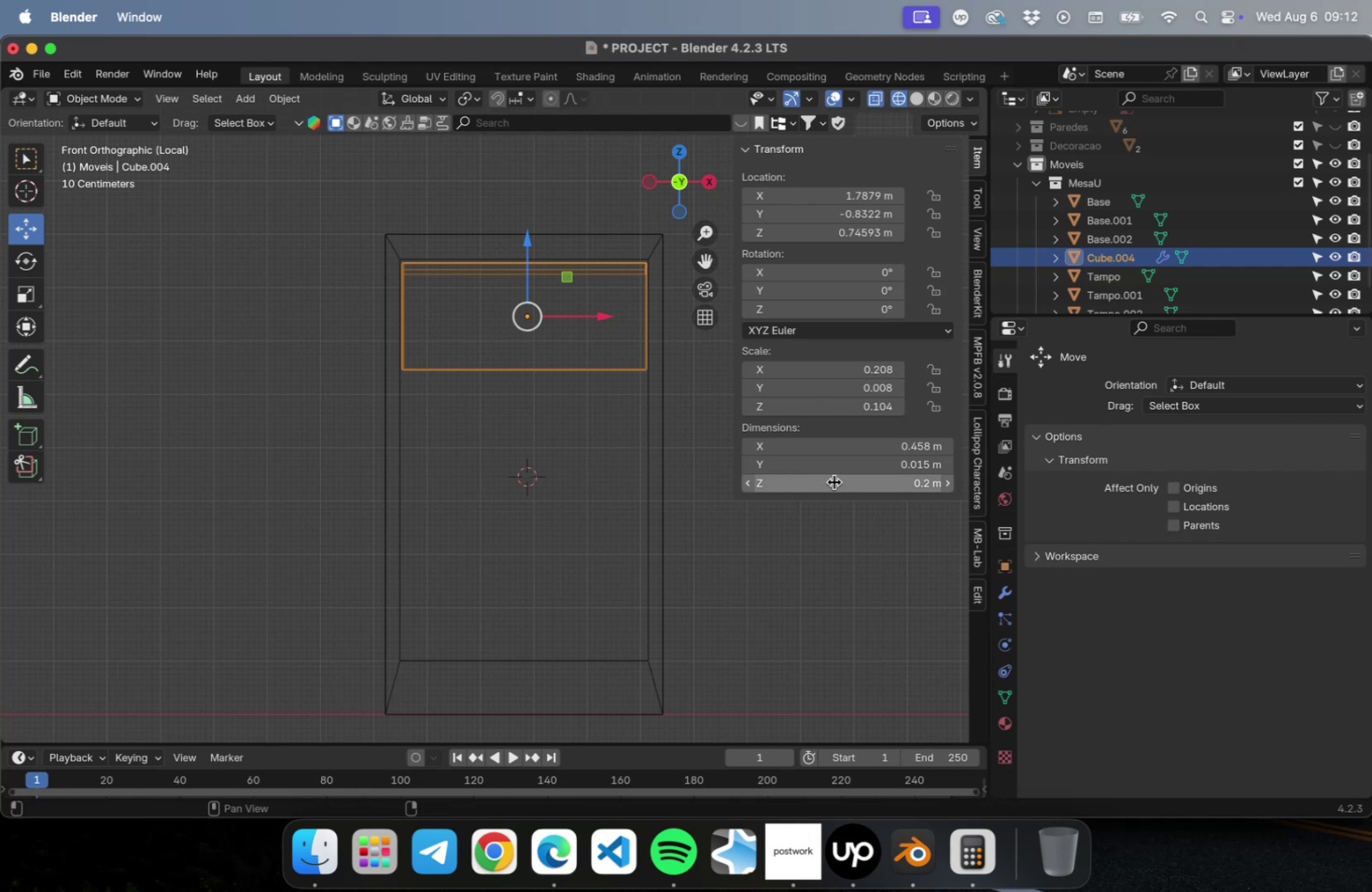 
wait(6.33)
 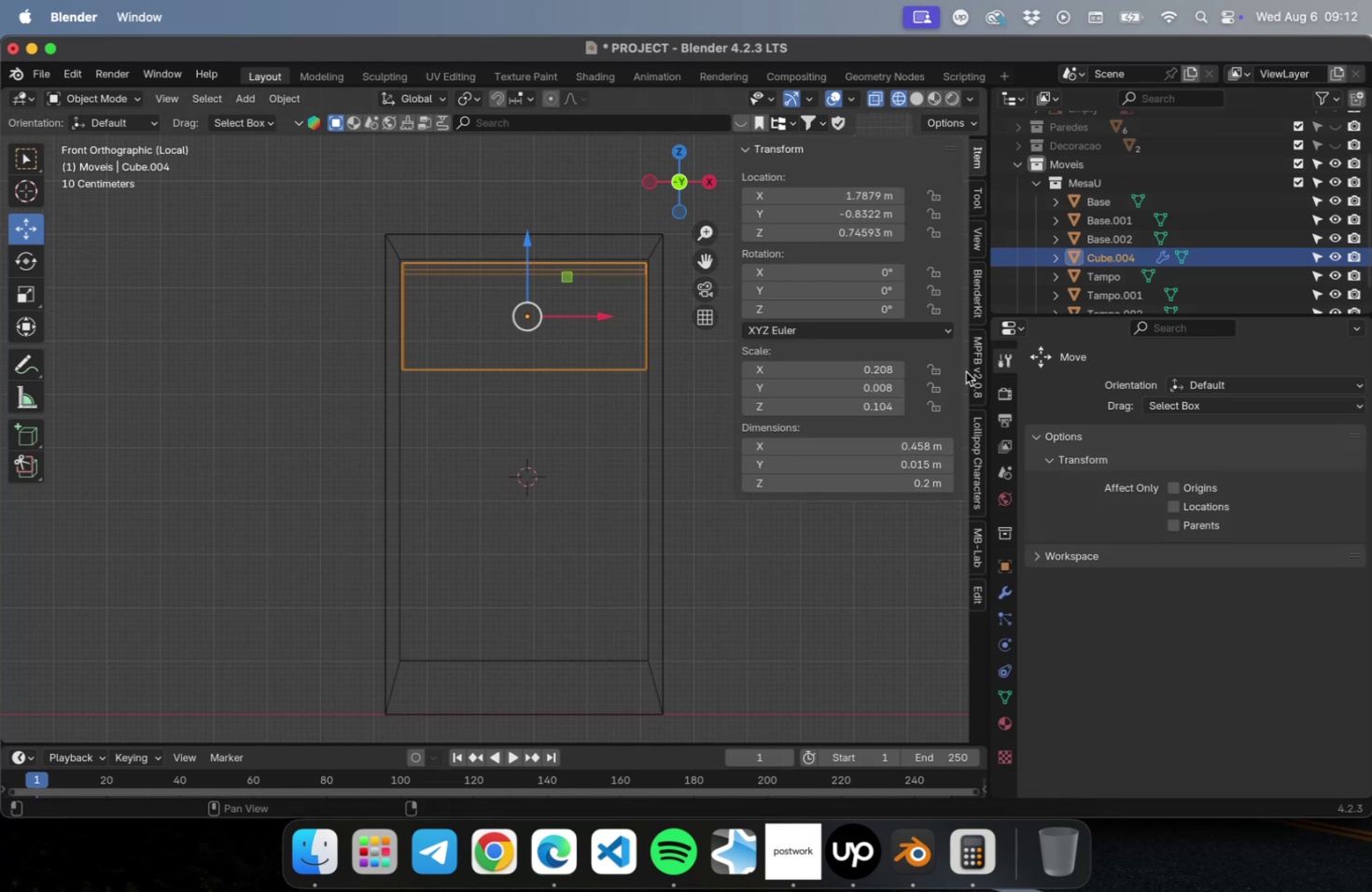 
left_click([844, 479])
 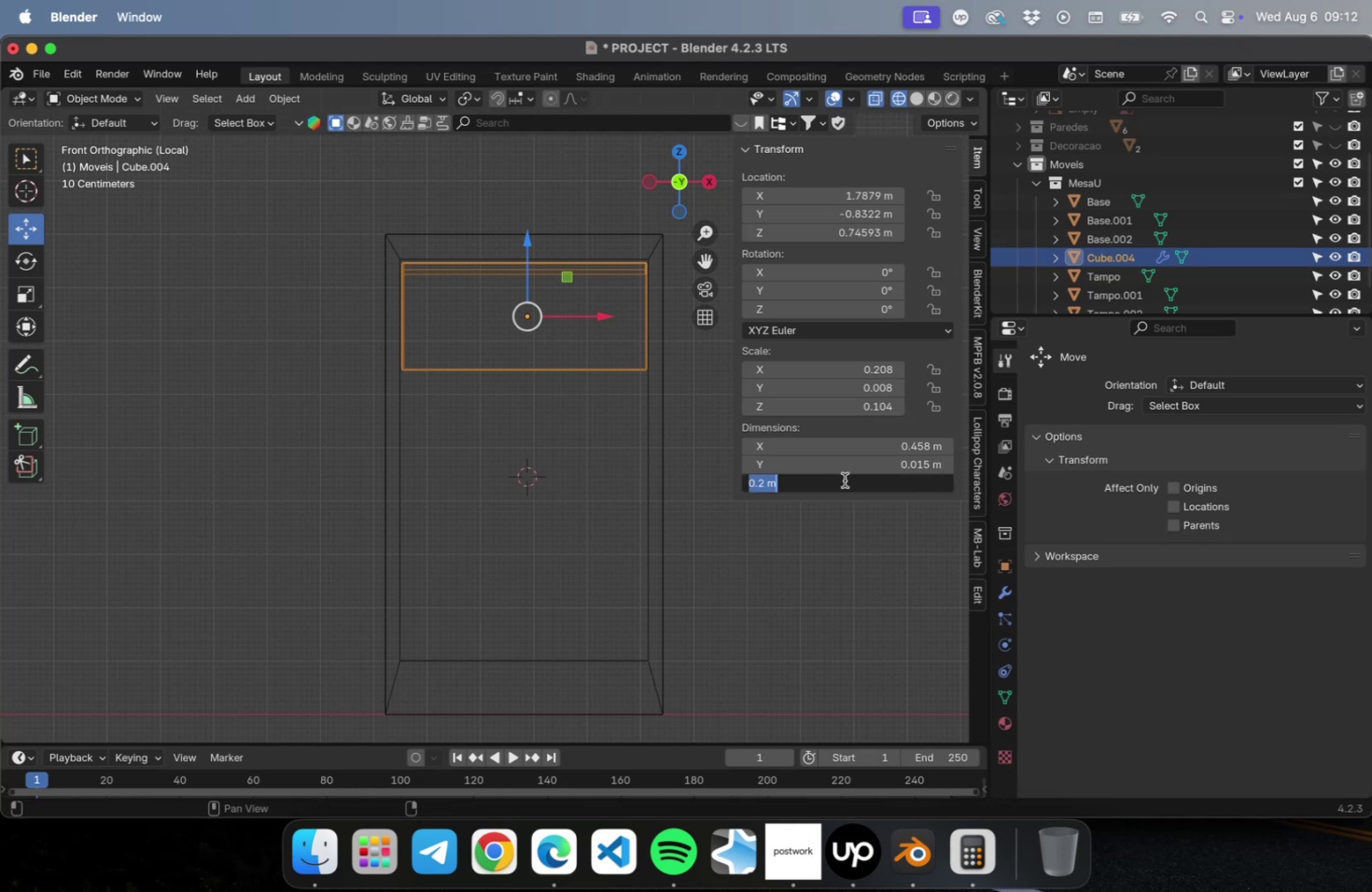 
type(19.25)
 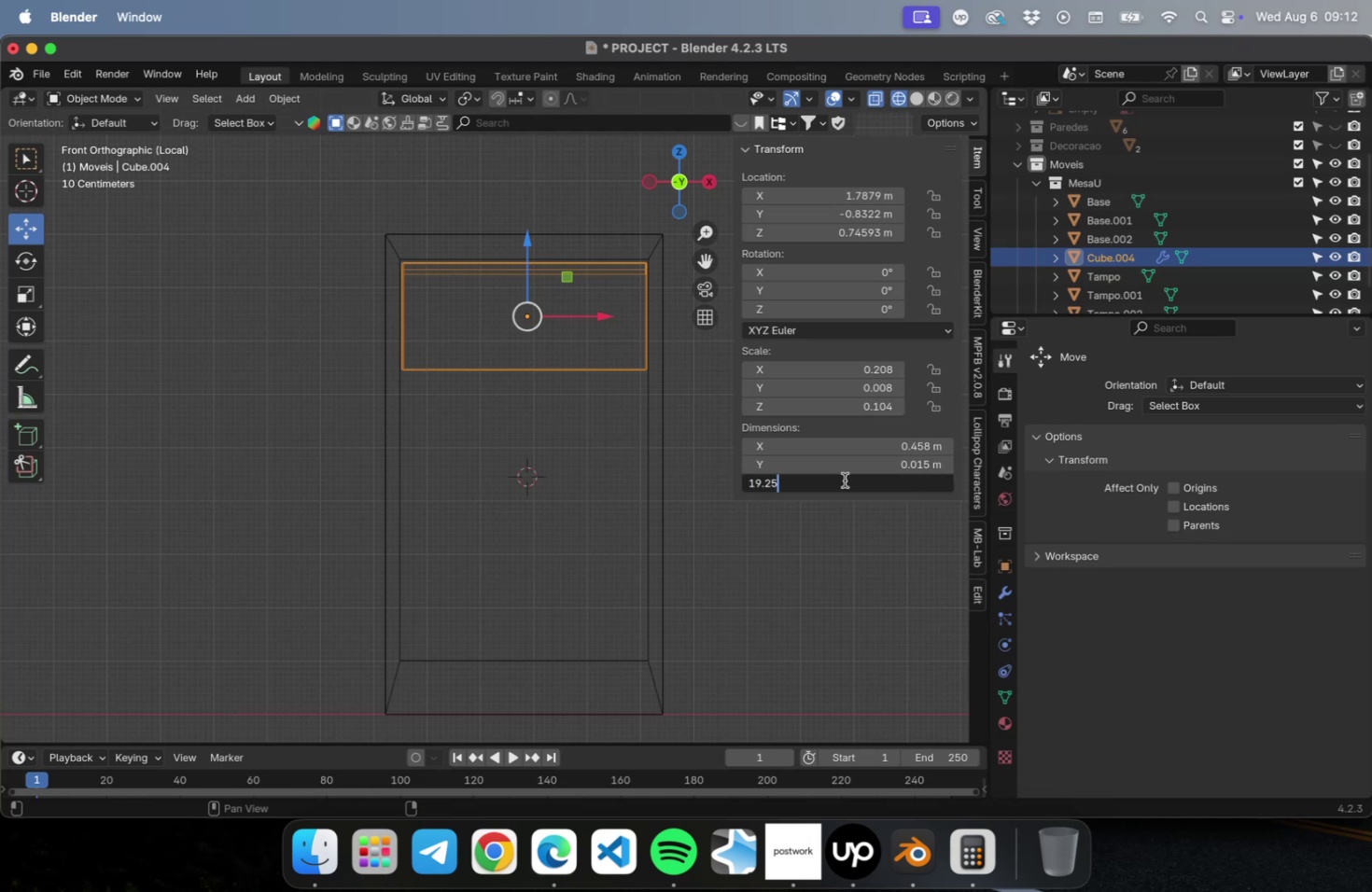 
key(Enter)
 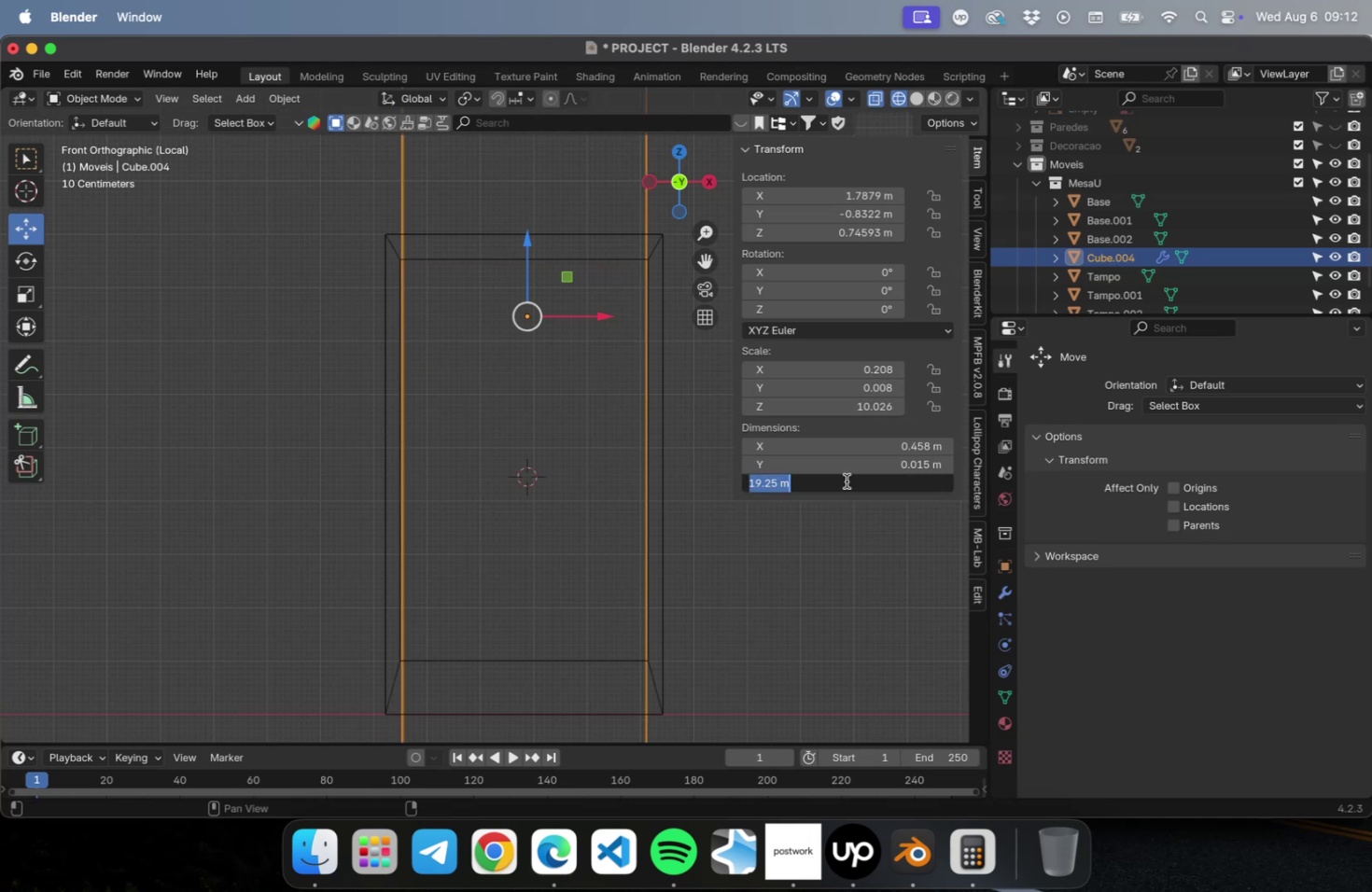 
type(0.1925)
 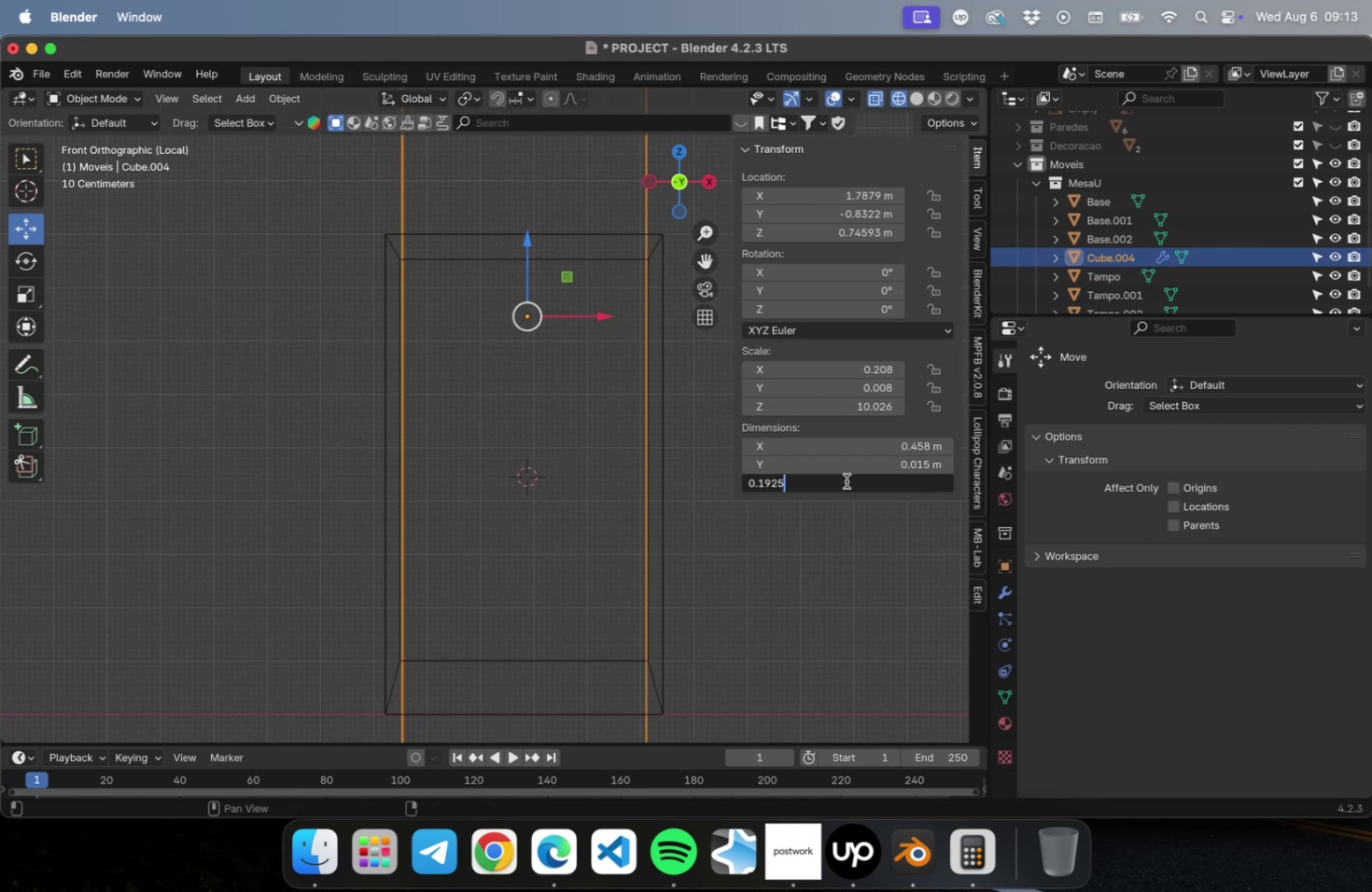 
key(Enter)
 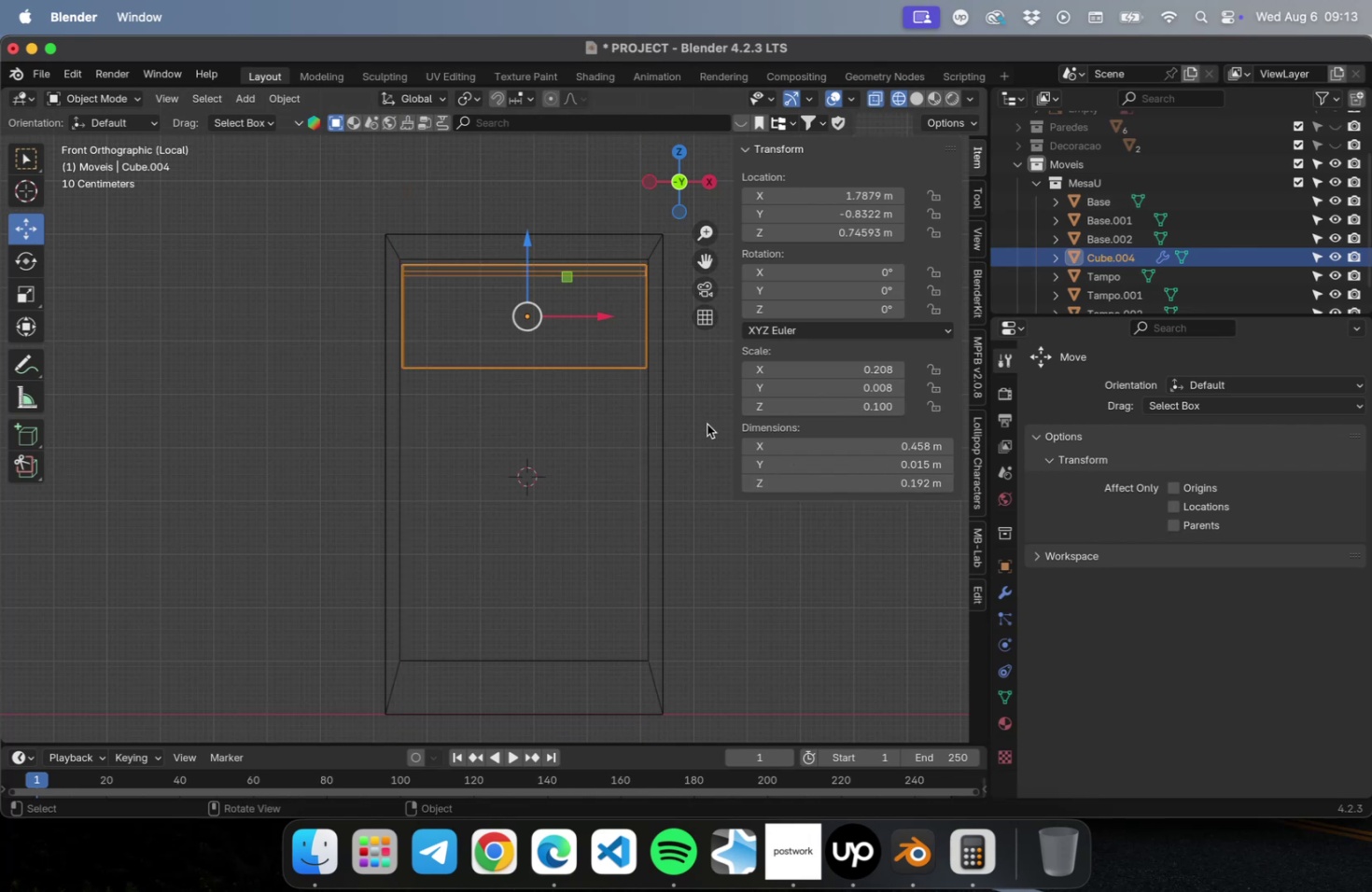 
scroll: coordinate [536, 237], scroll_direction: up, amount: 5.0
 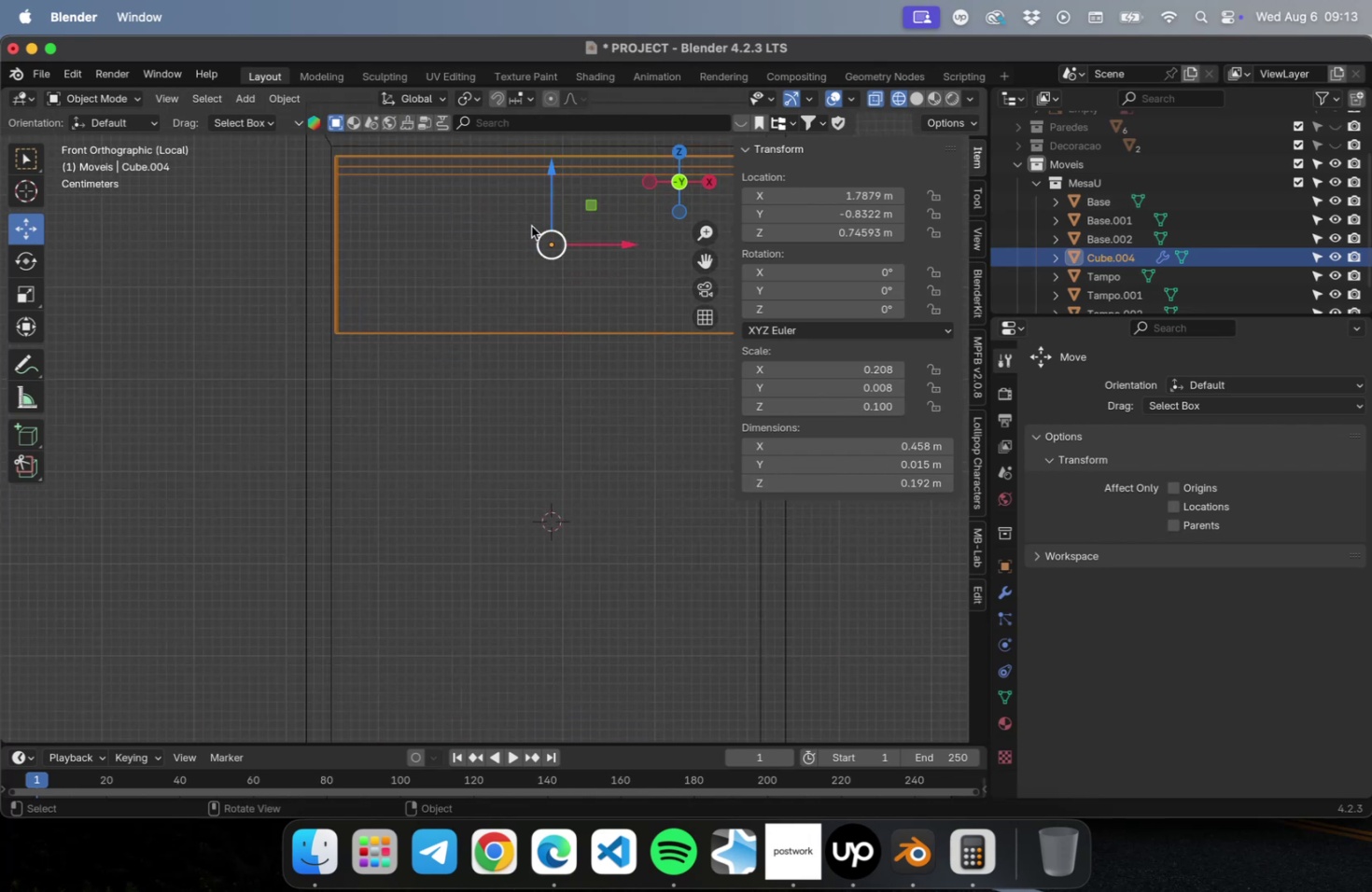 
hold_key(key=ShiftLeft, duration=0.45)
 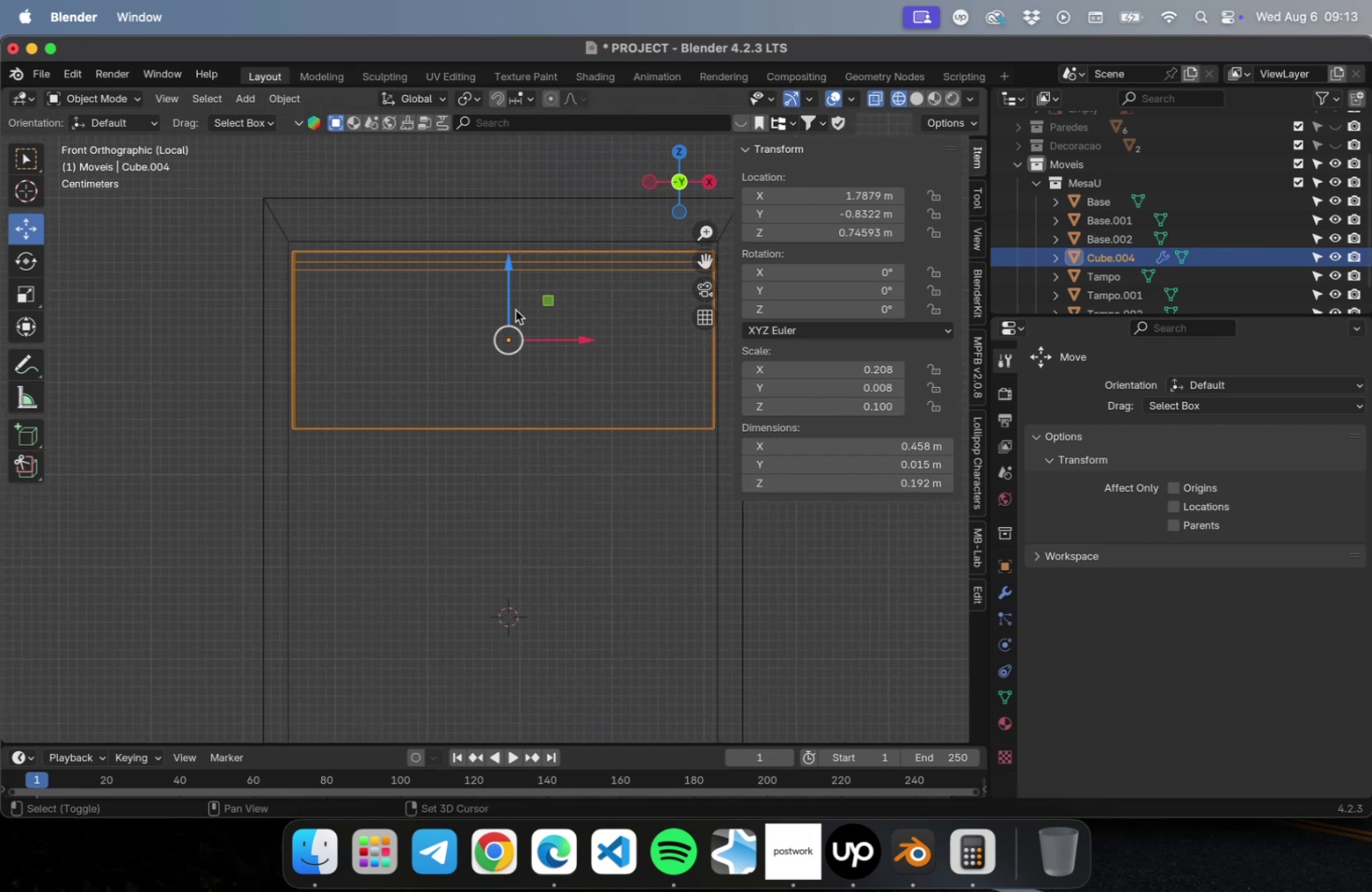 
scroll: coordinate [514, 303], scroll_direction: up, amount: 5.0
 